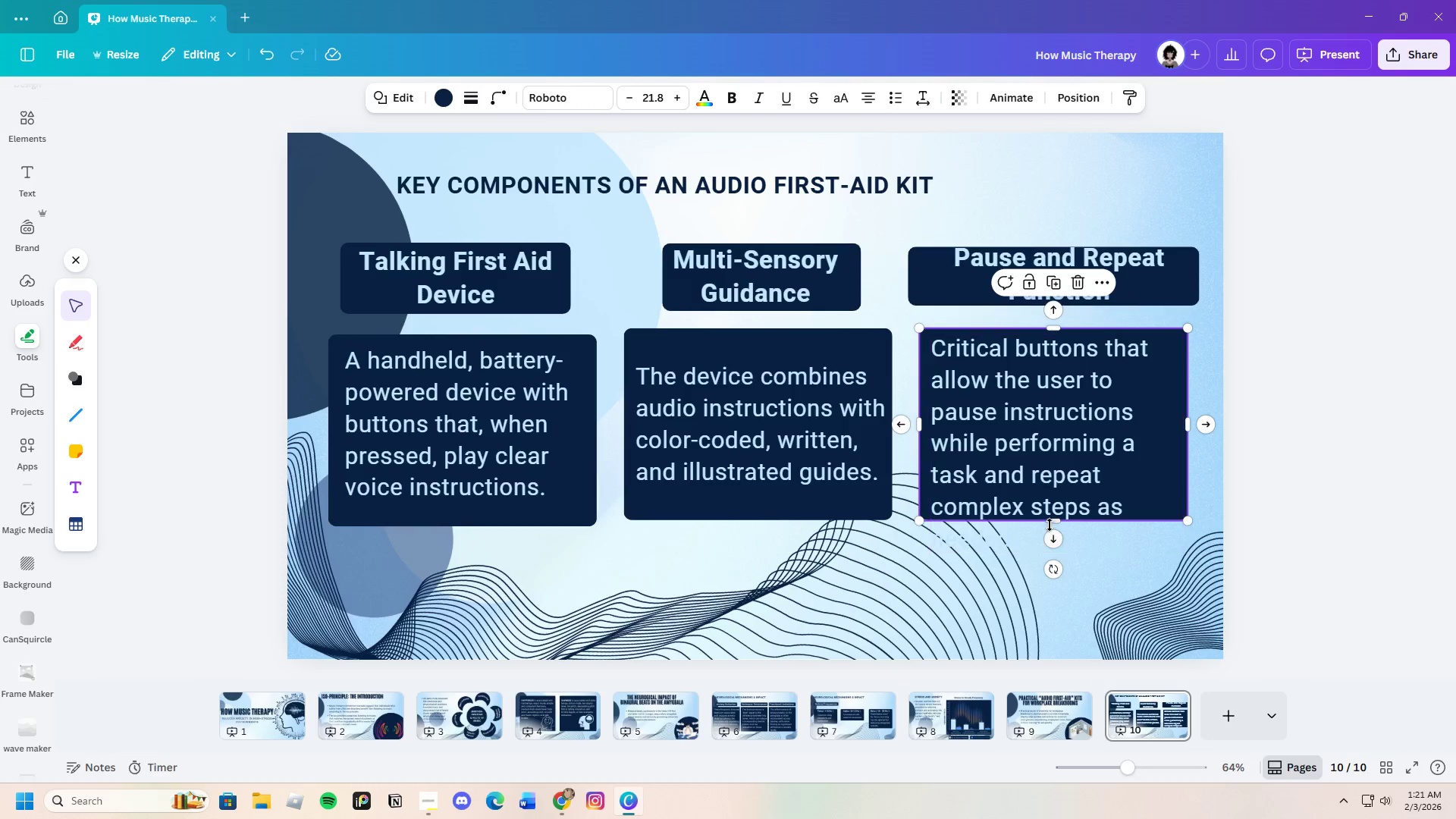 
left_click_drag(start_coordinate=[1052, 522], to_coordinate=[1069, 557])
 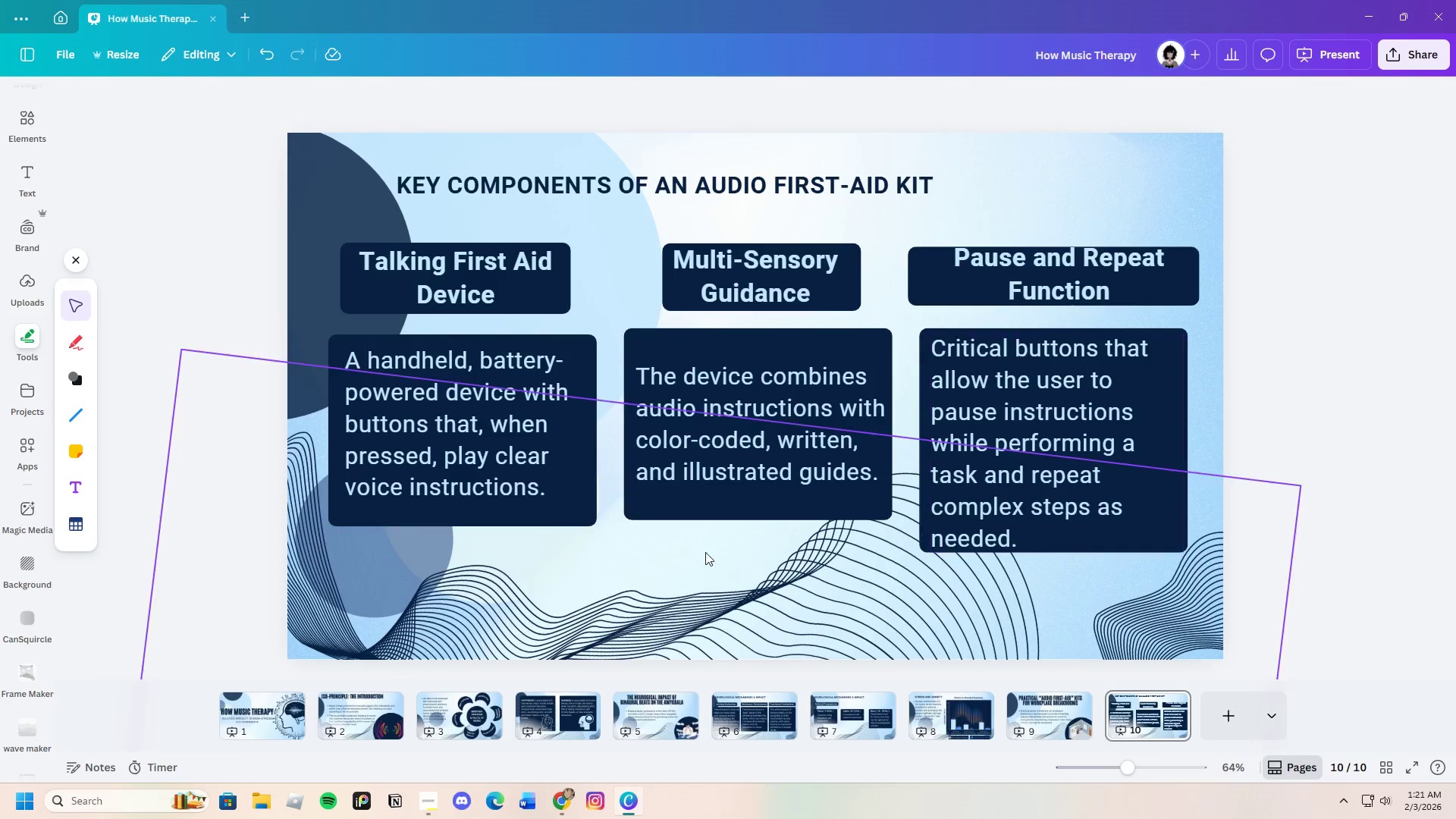 
left_click([695, 505])
 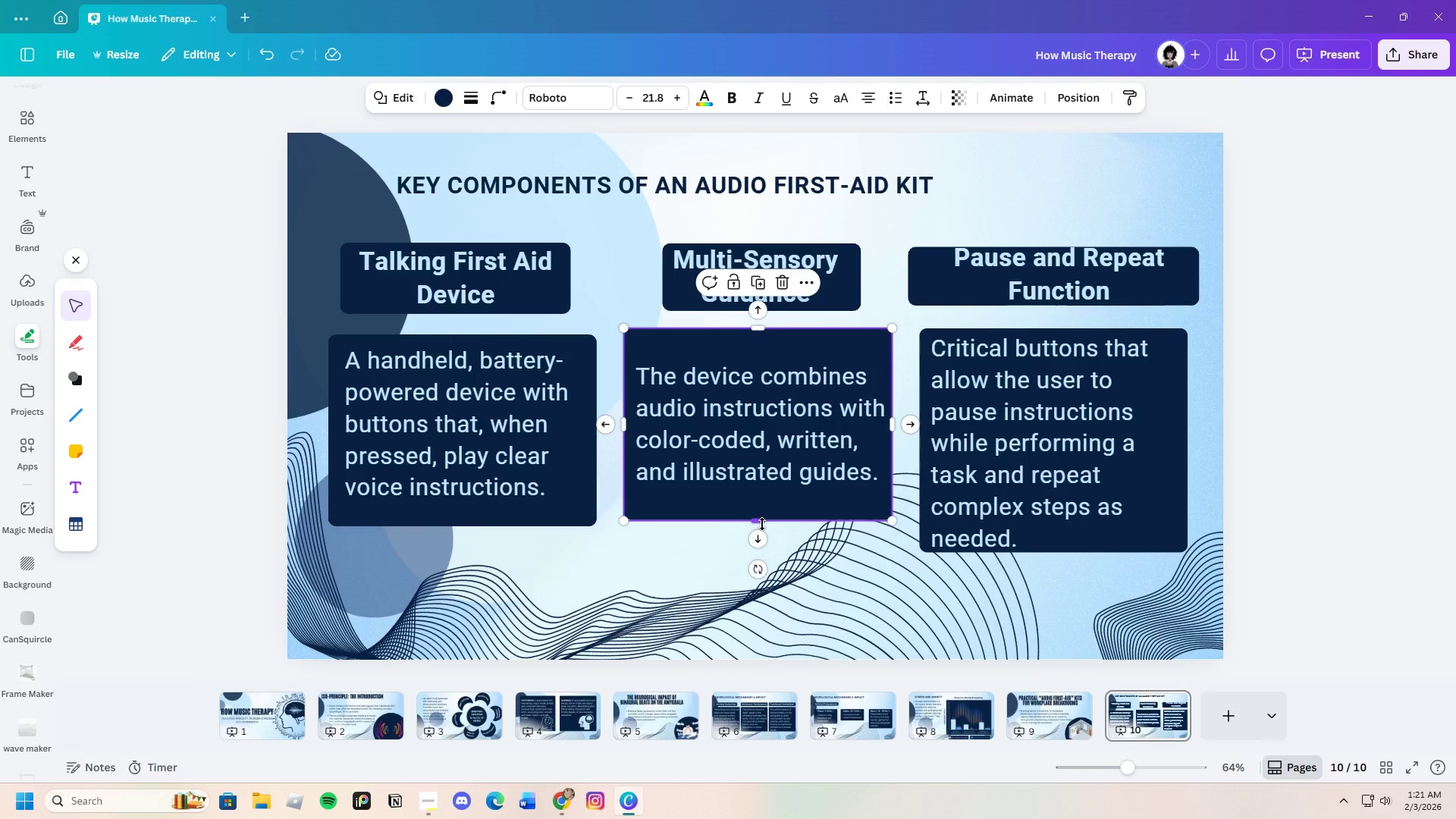 
left_click_drag(start_coordinate=[762, 524], to_coordinate=[762, 506])
 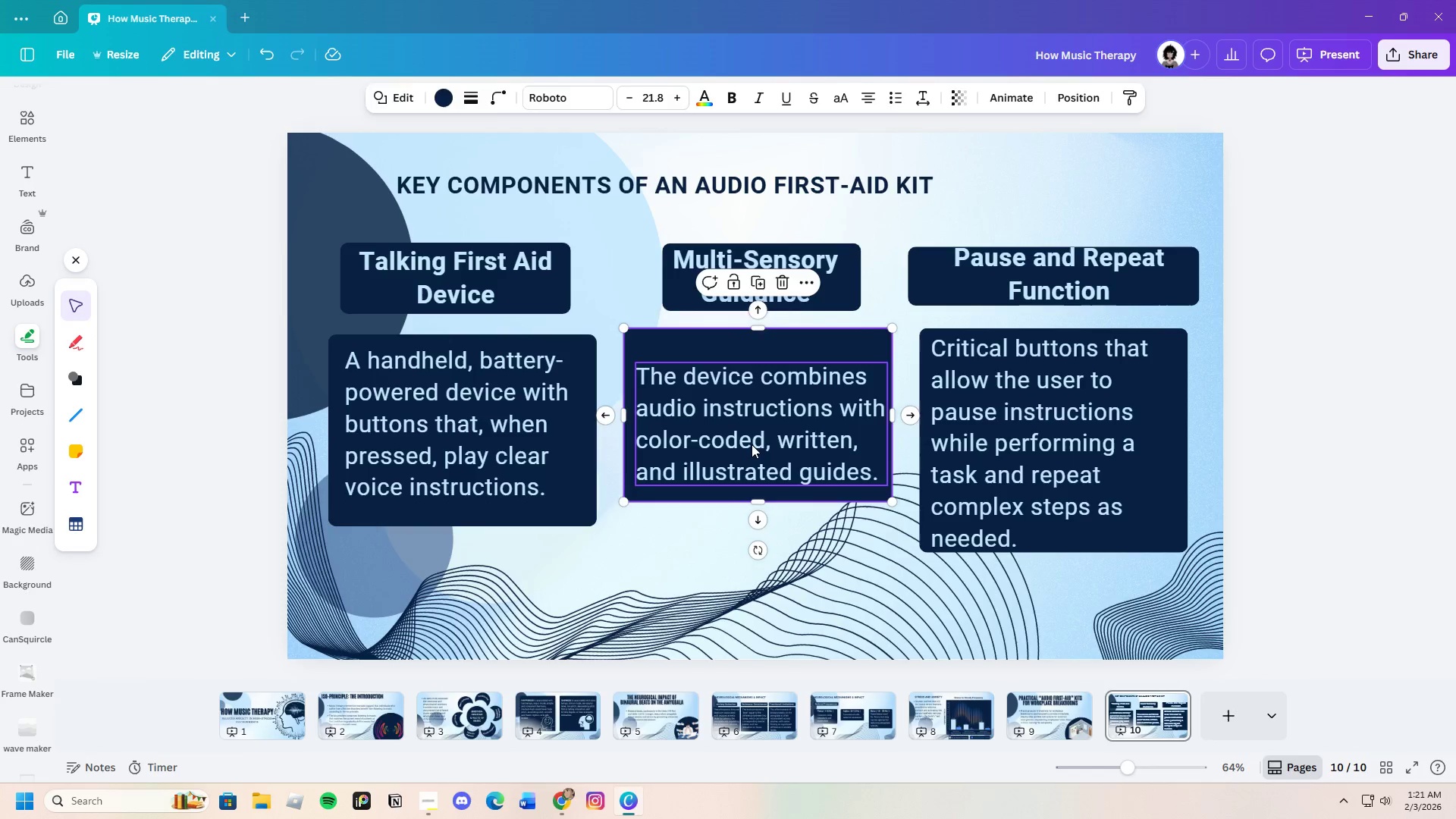 
left_click_drag(start_coordinate=[752, 444], to_coordinate=[752, 437])
 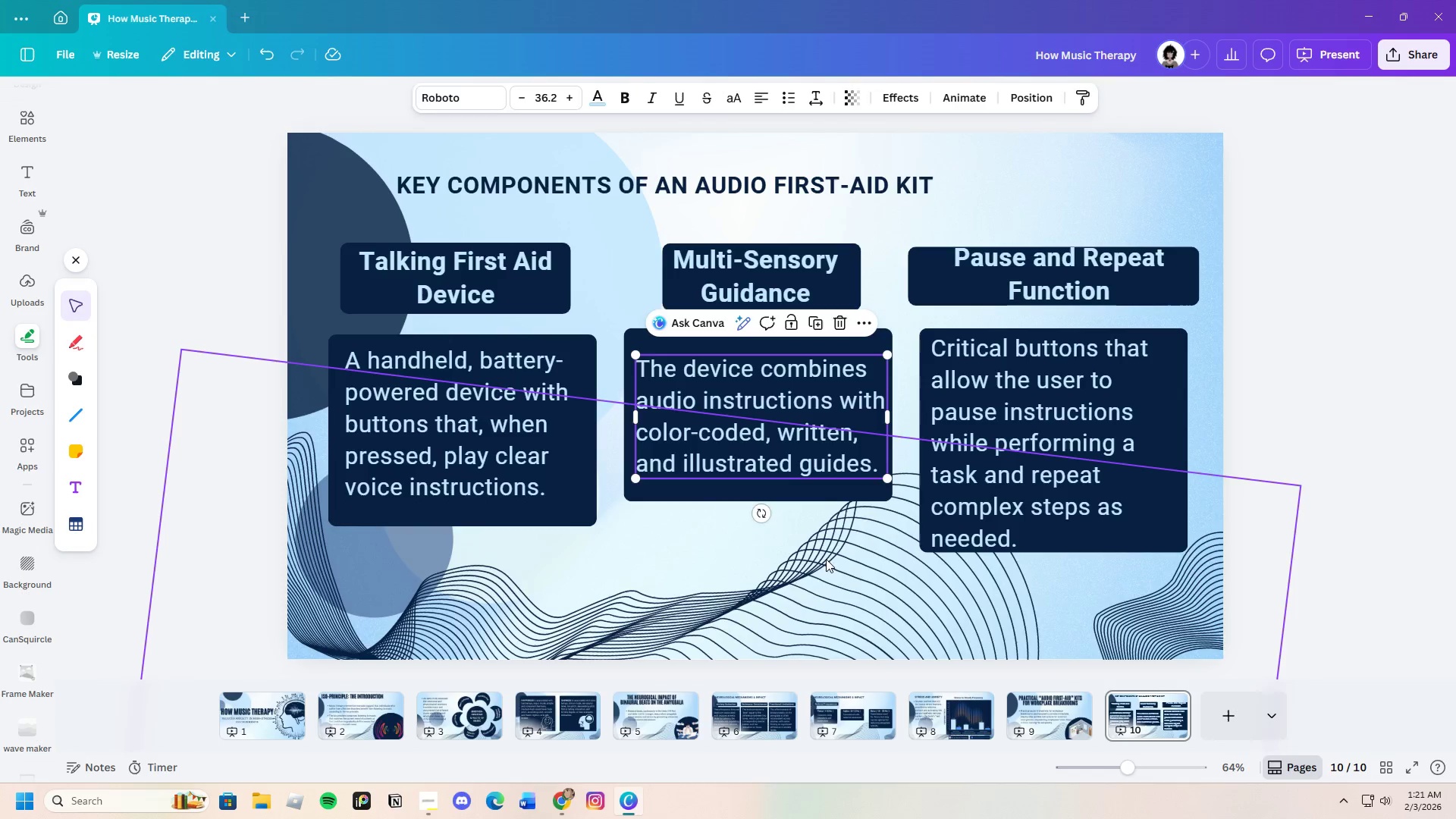 
left_click([830, 566])
 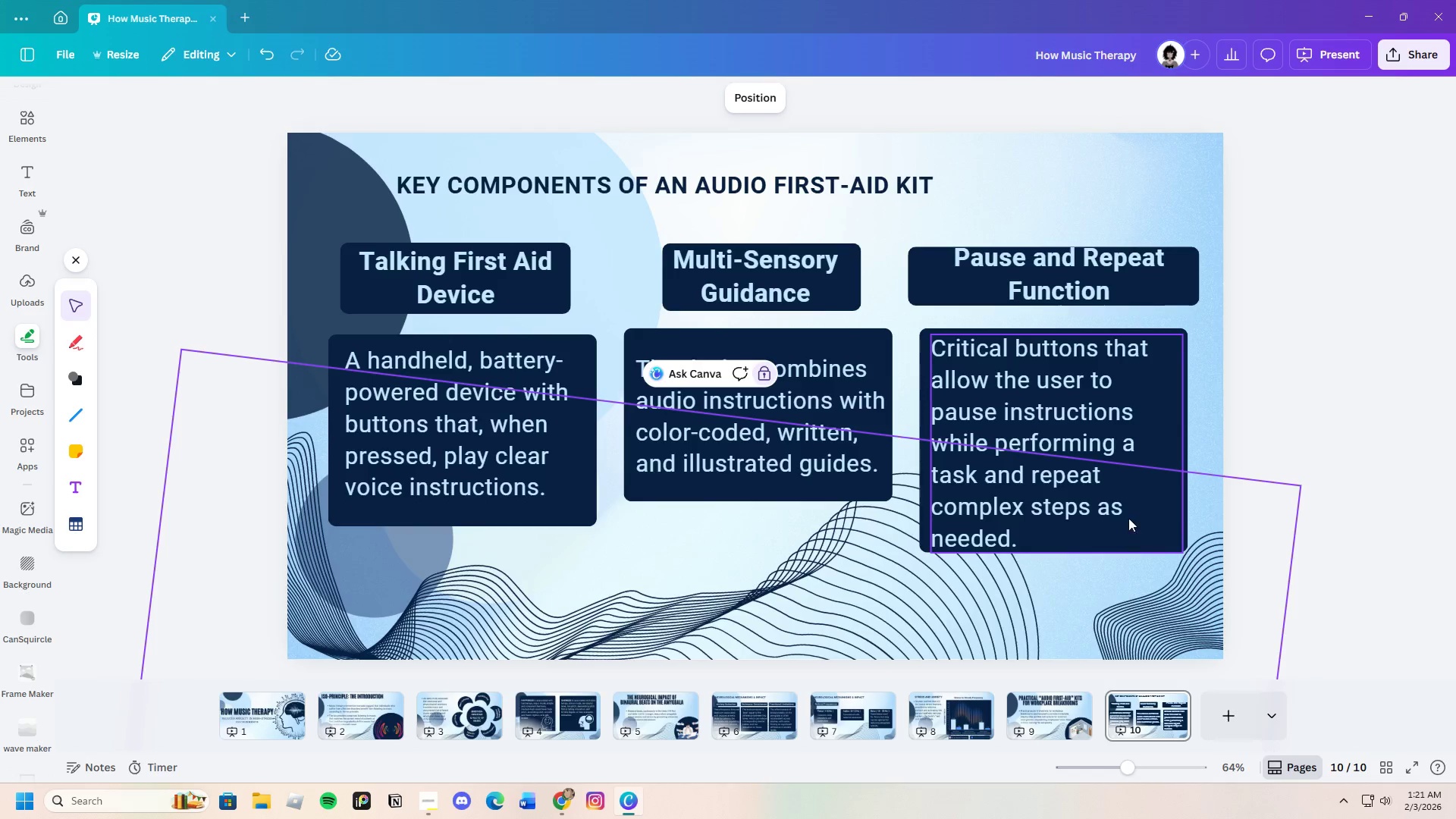 
left_click([1049, 447])
 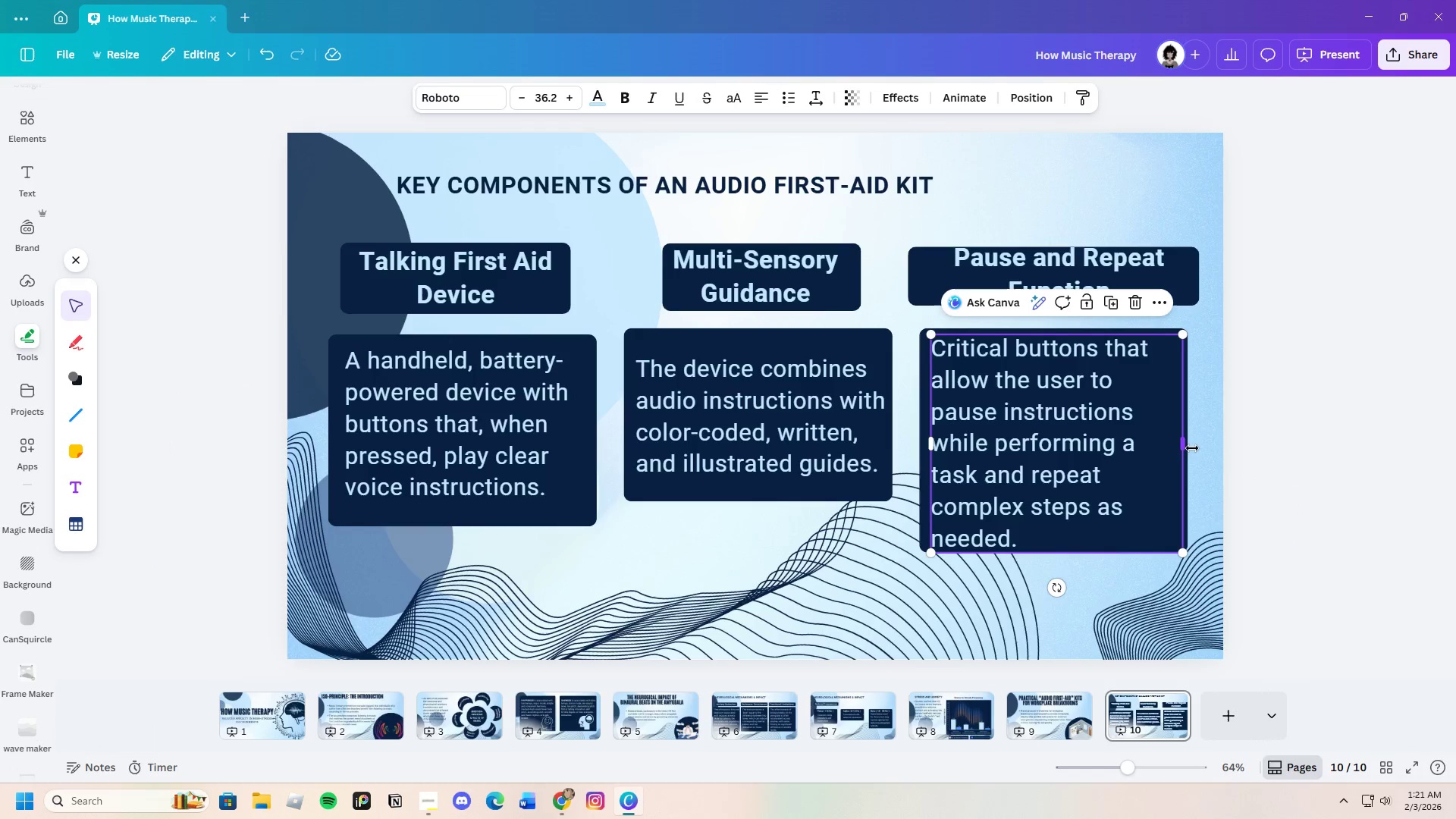 
left_click_drag(start_coordinate=[1184, 445], to_coordinate=[1191, 441])
 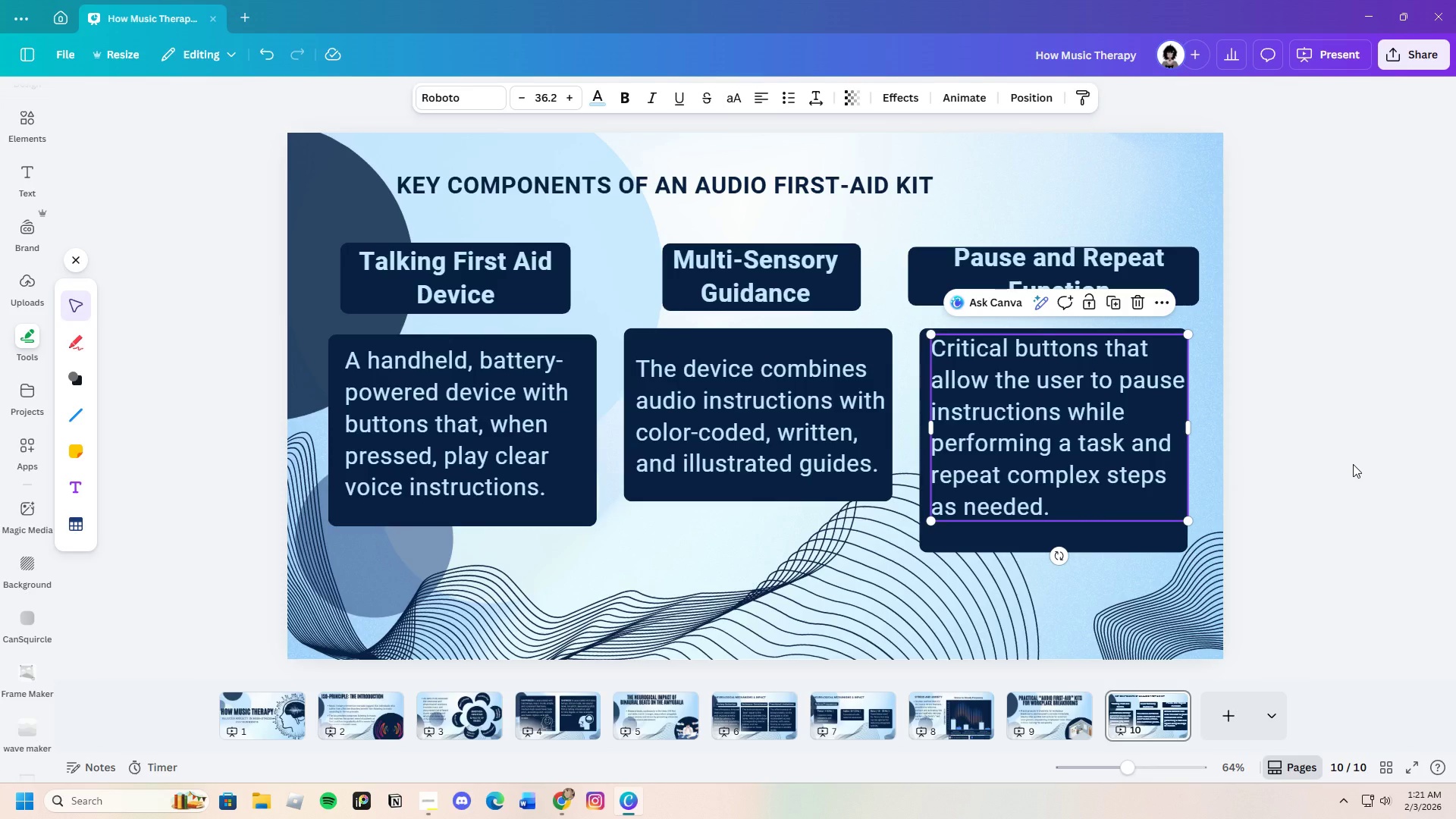 
left_click([1353, 464])
 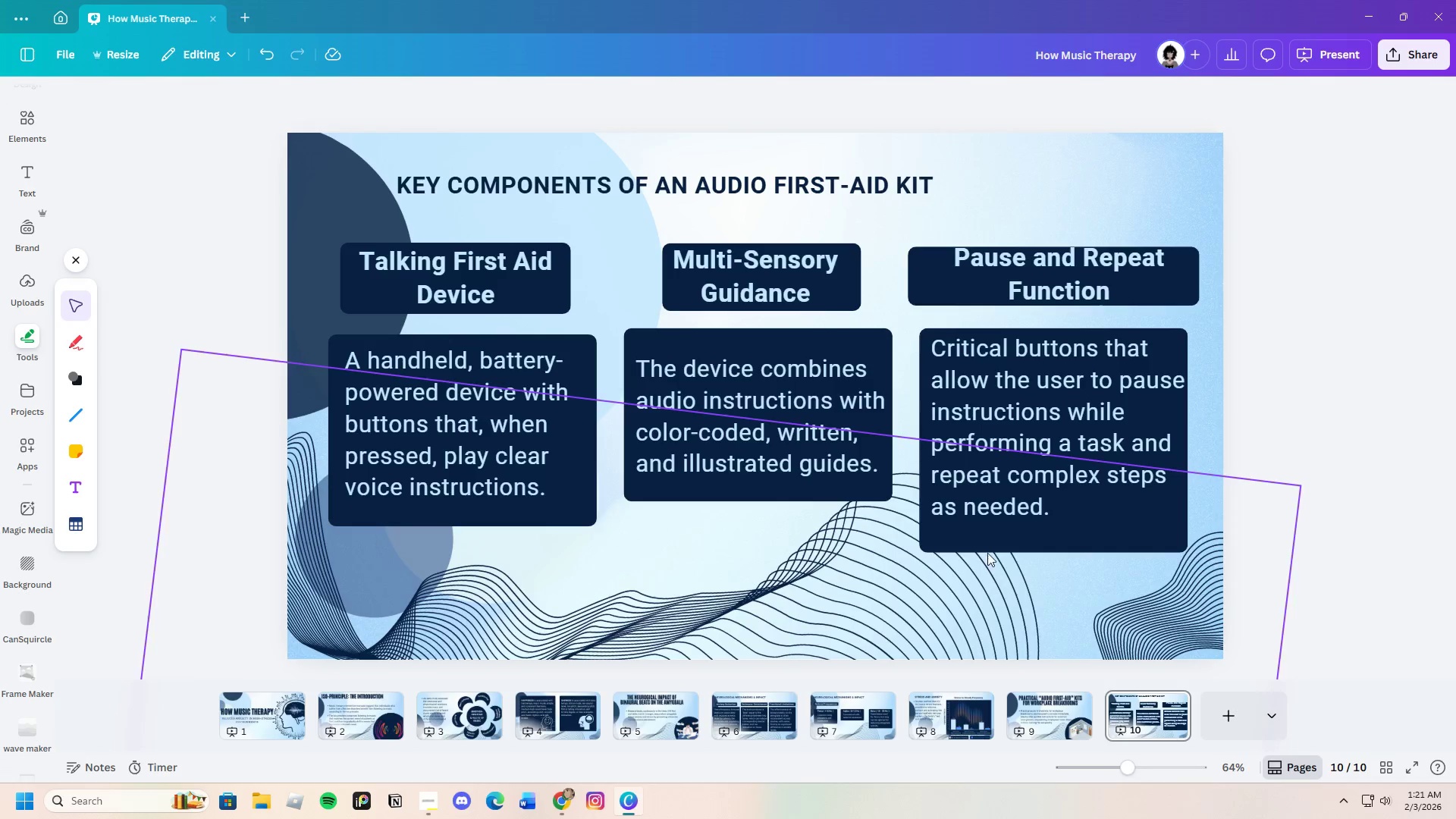 
left_click([993, 546])
 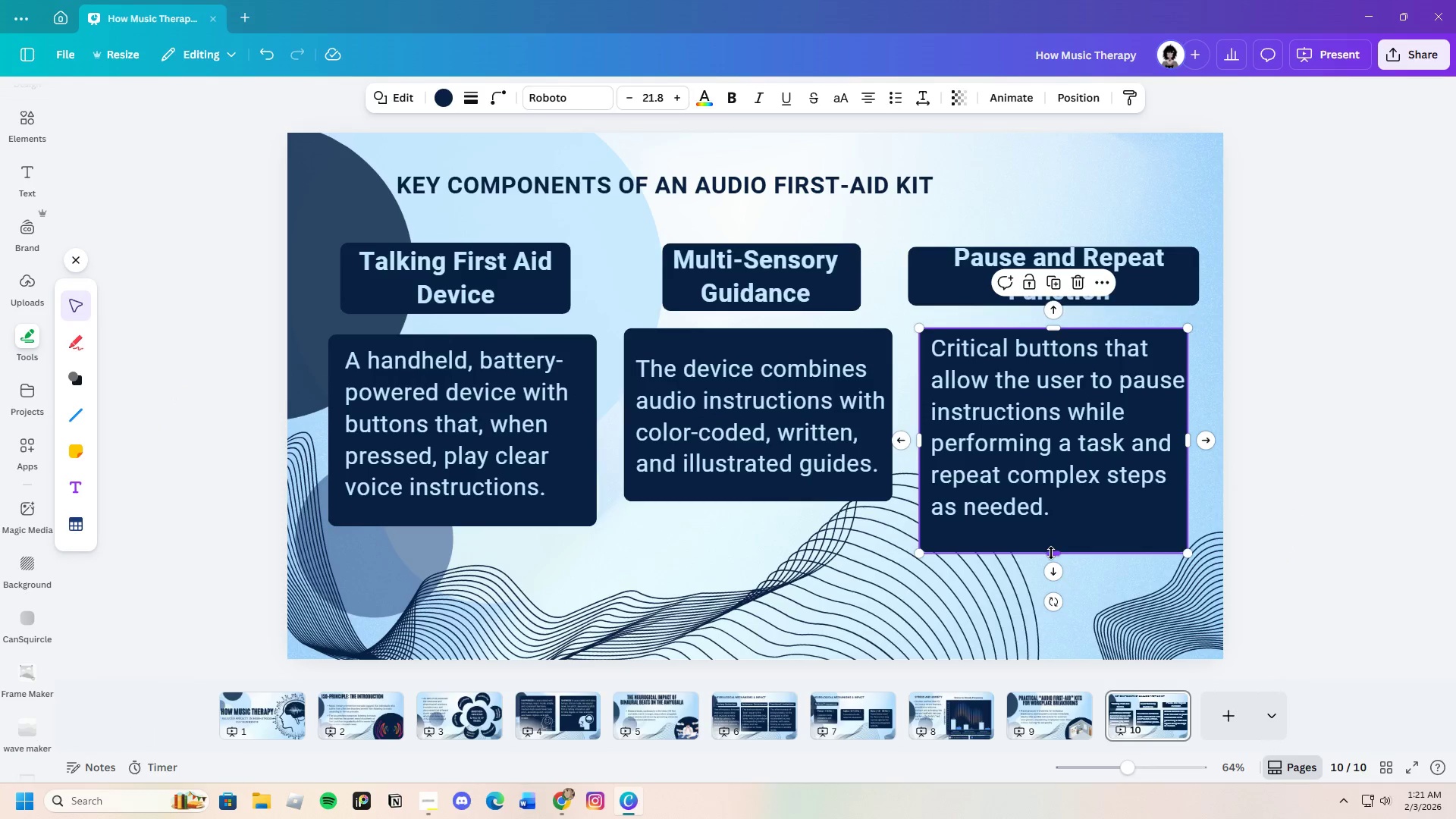 
left_click_drag(start_coordinate=[1051, 553], to_coordinate=[1050, 534])
 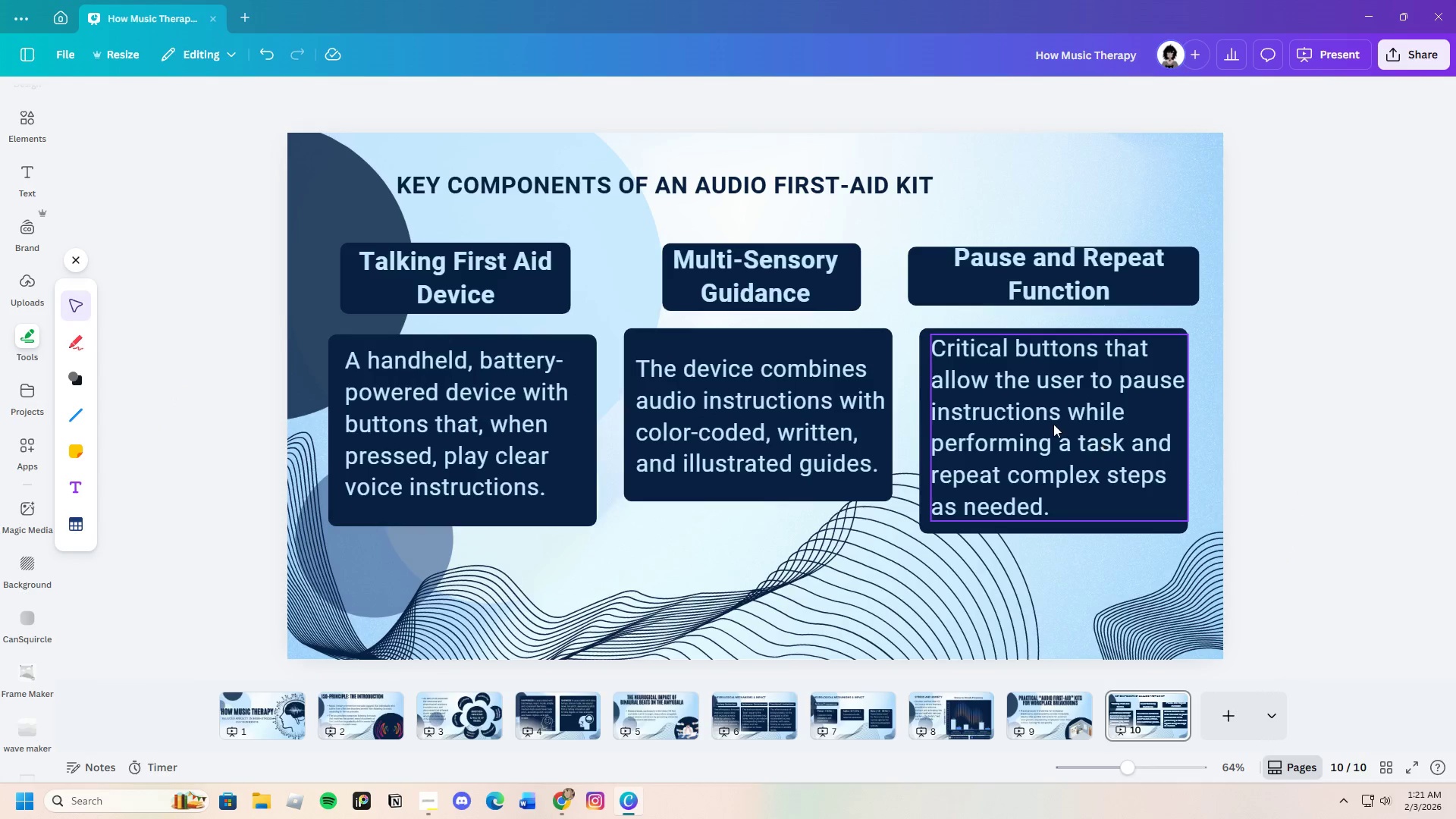 
left_click_drag(start_coordinate=[1043, 406], to_coordinate=[1043, 410])
 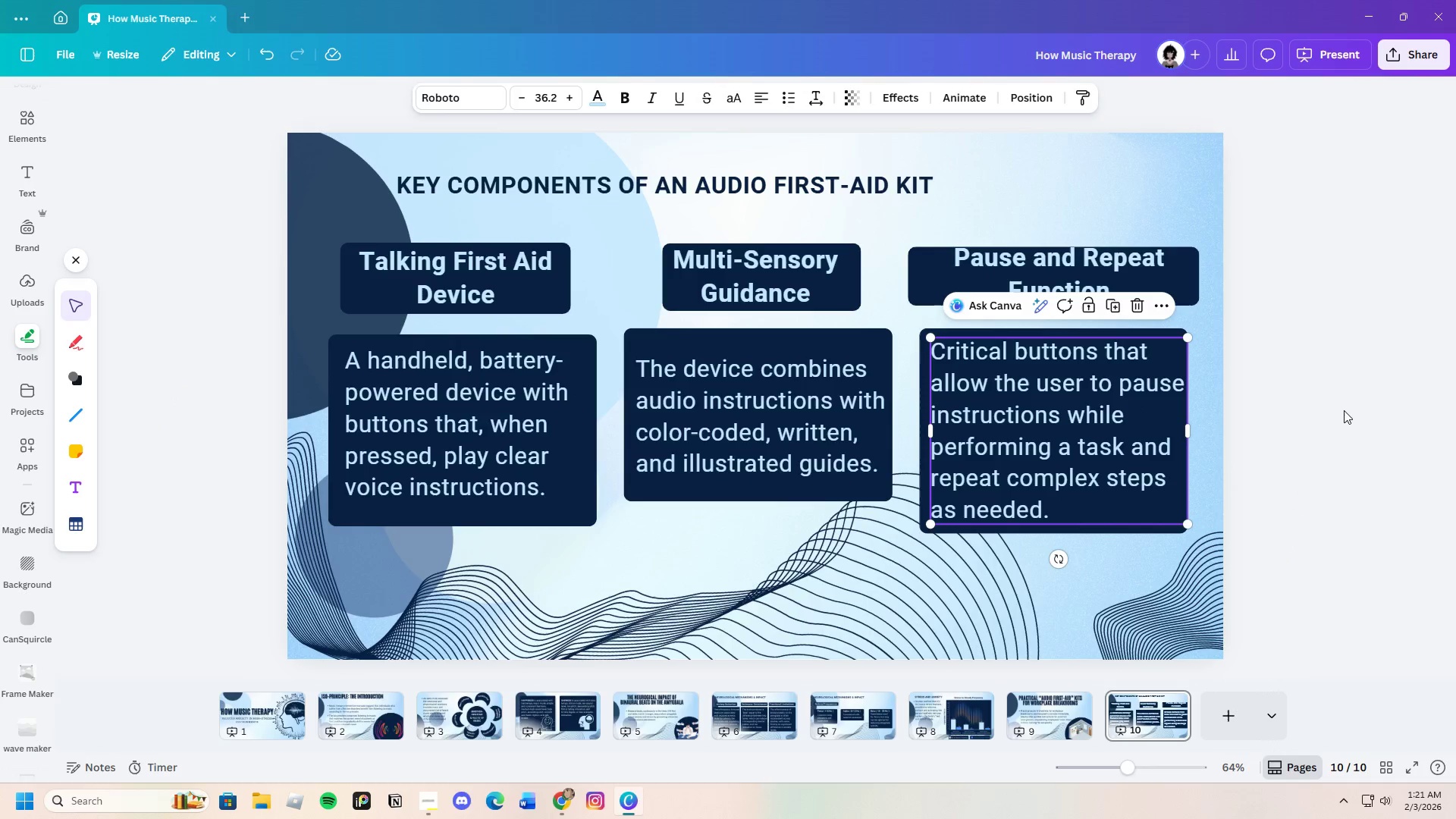 
left_click([1344, 410])
 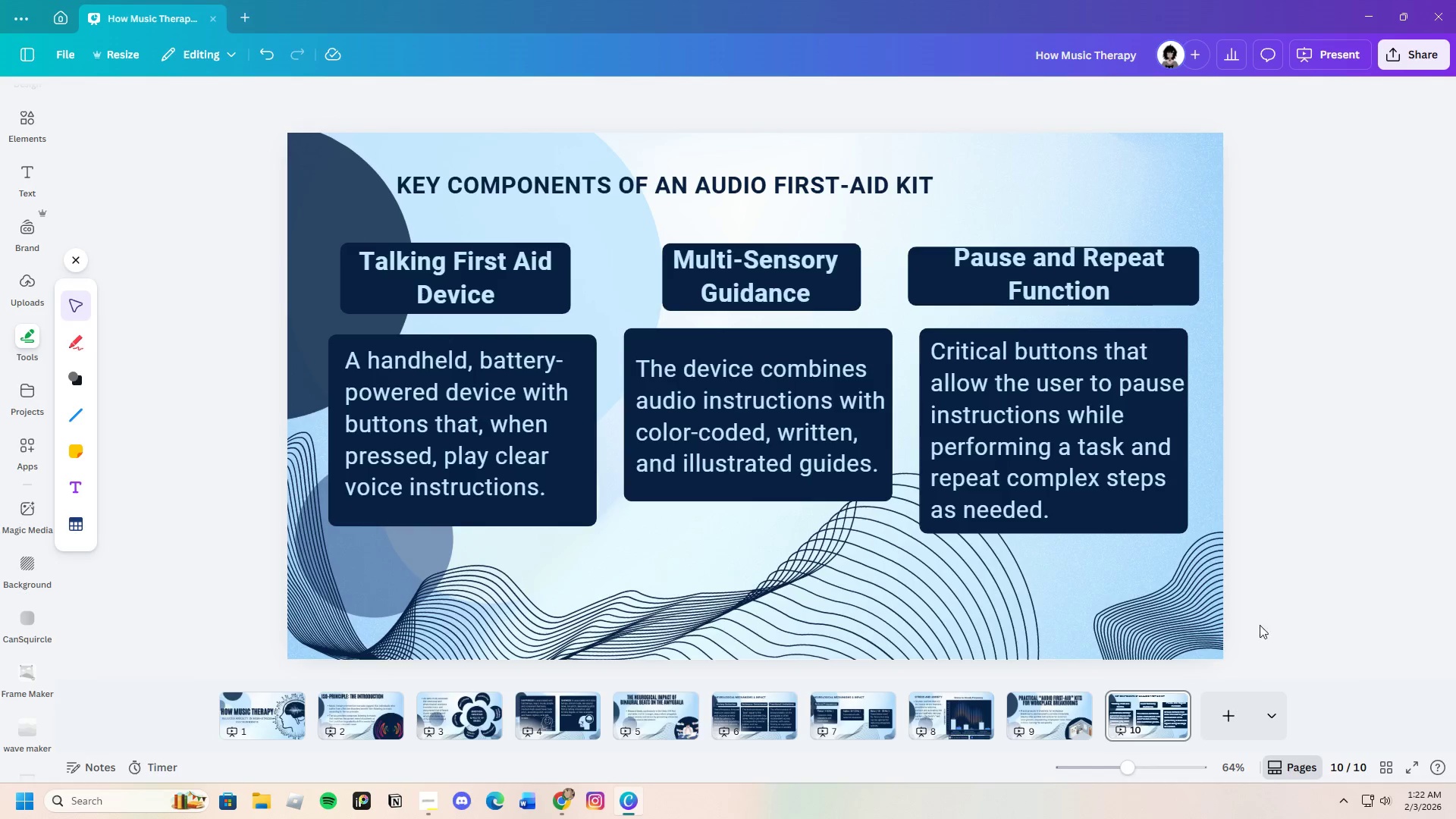 
wait(14.97)
 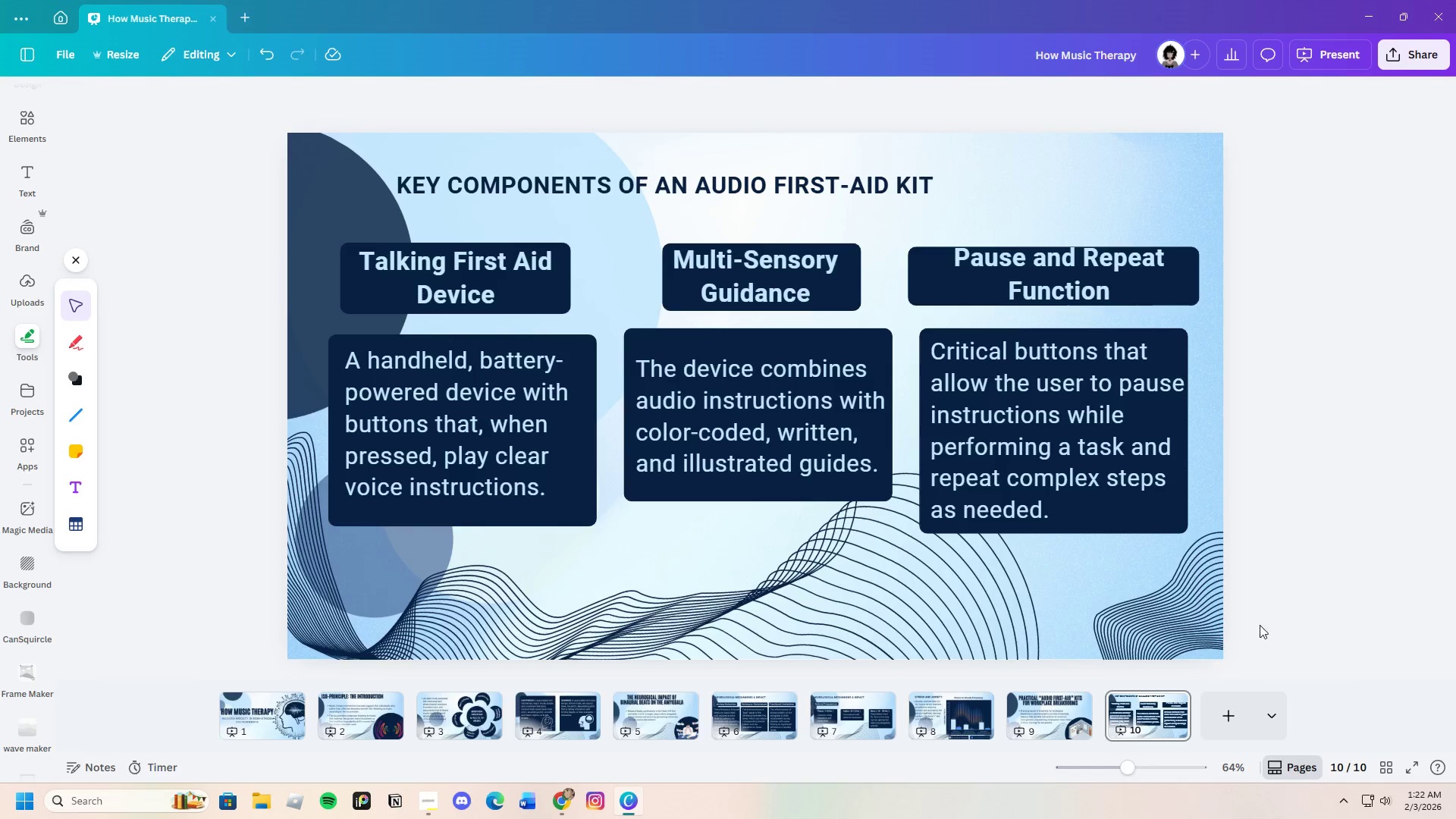 
left_click([567, 802])
 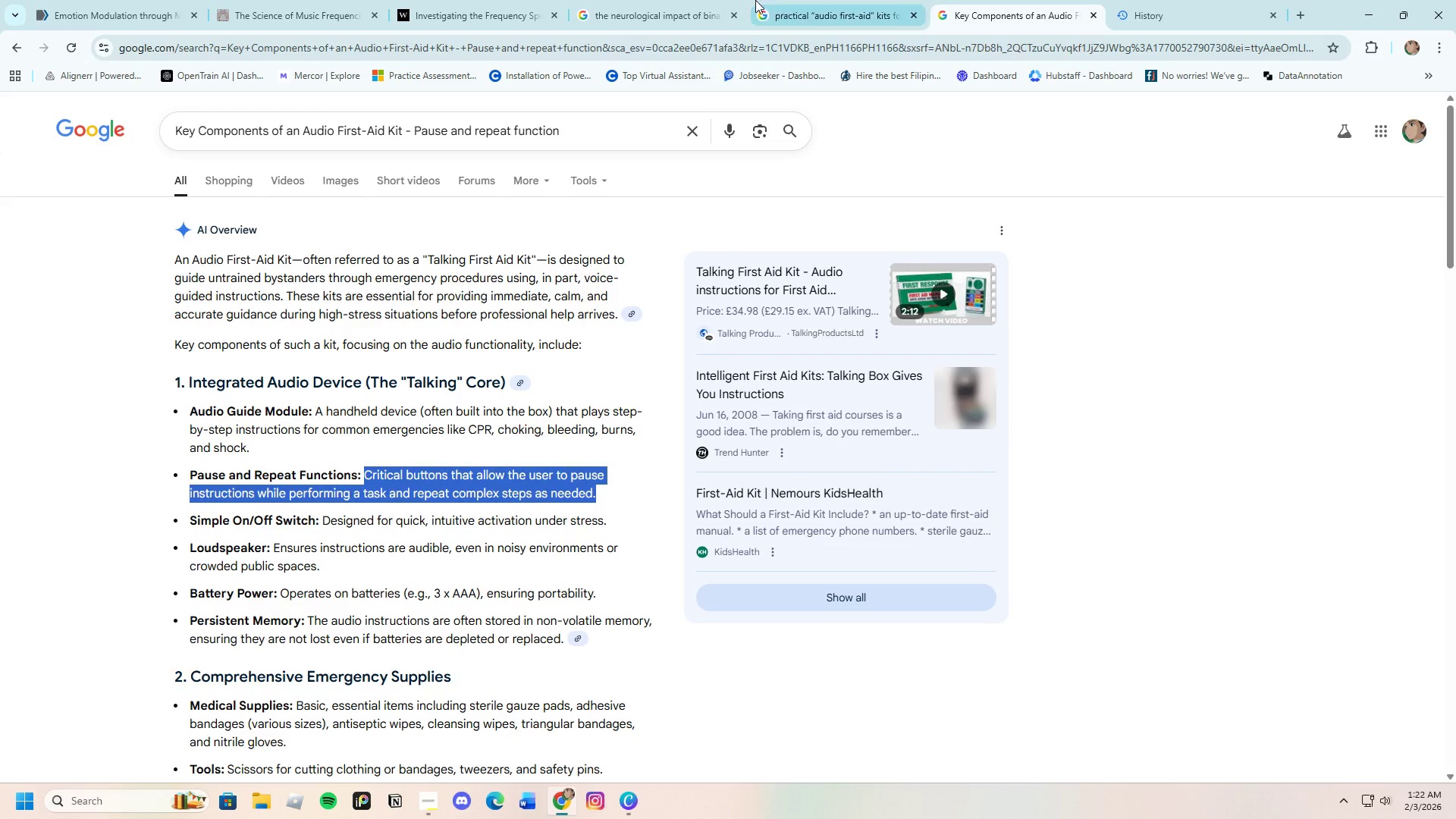 
left_click([628, 0])
 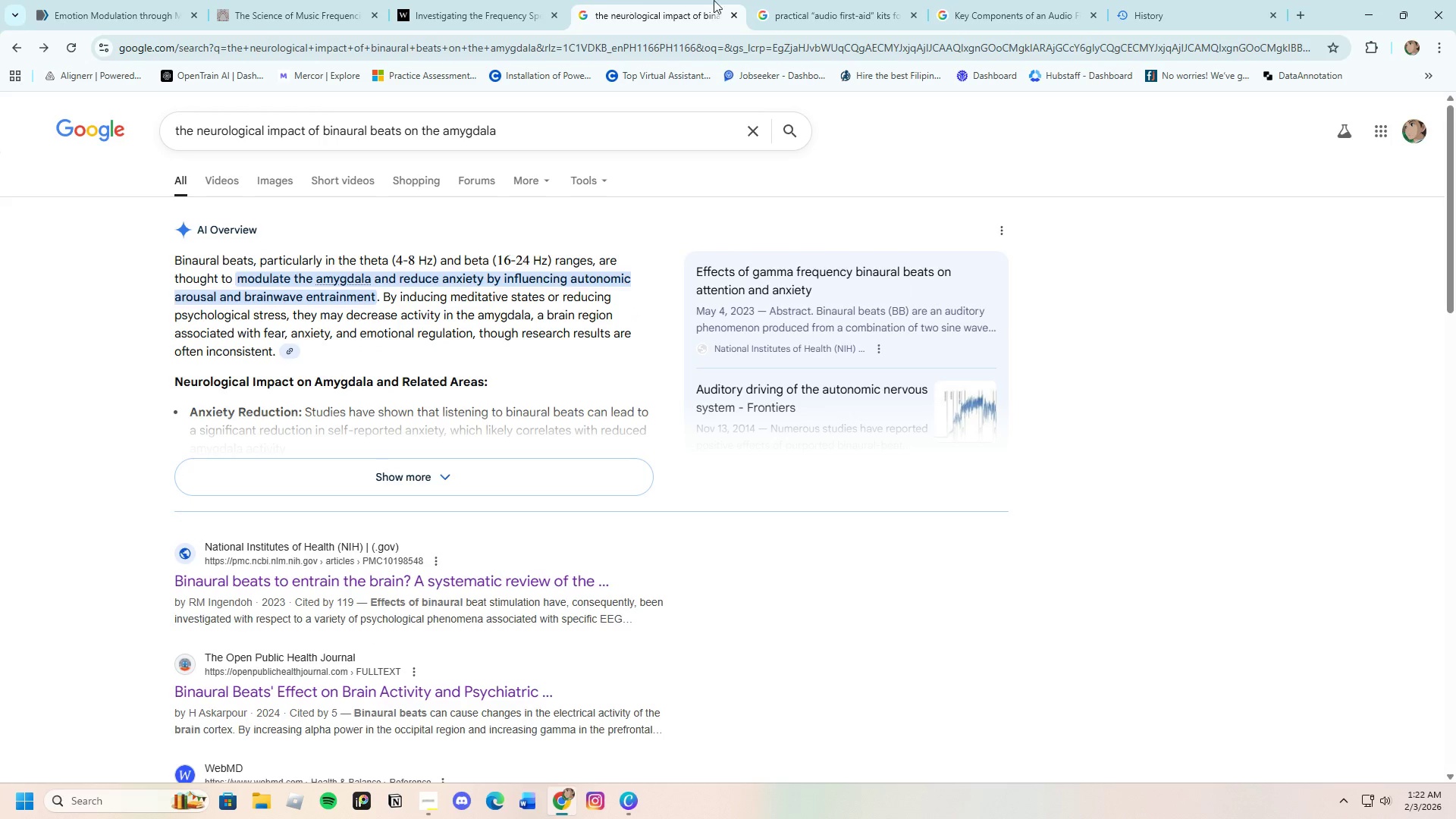 
left_click([790, 0])
 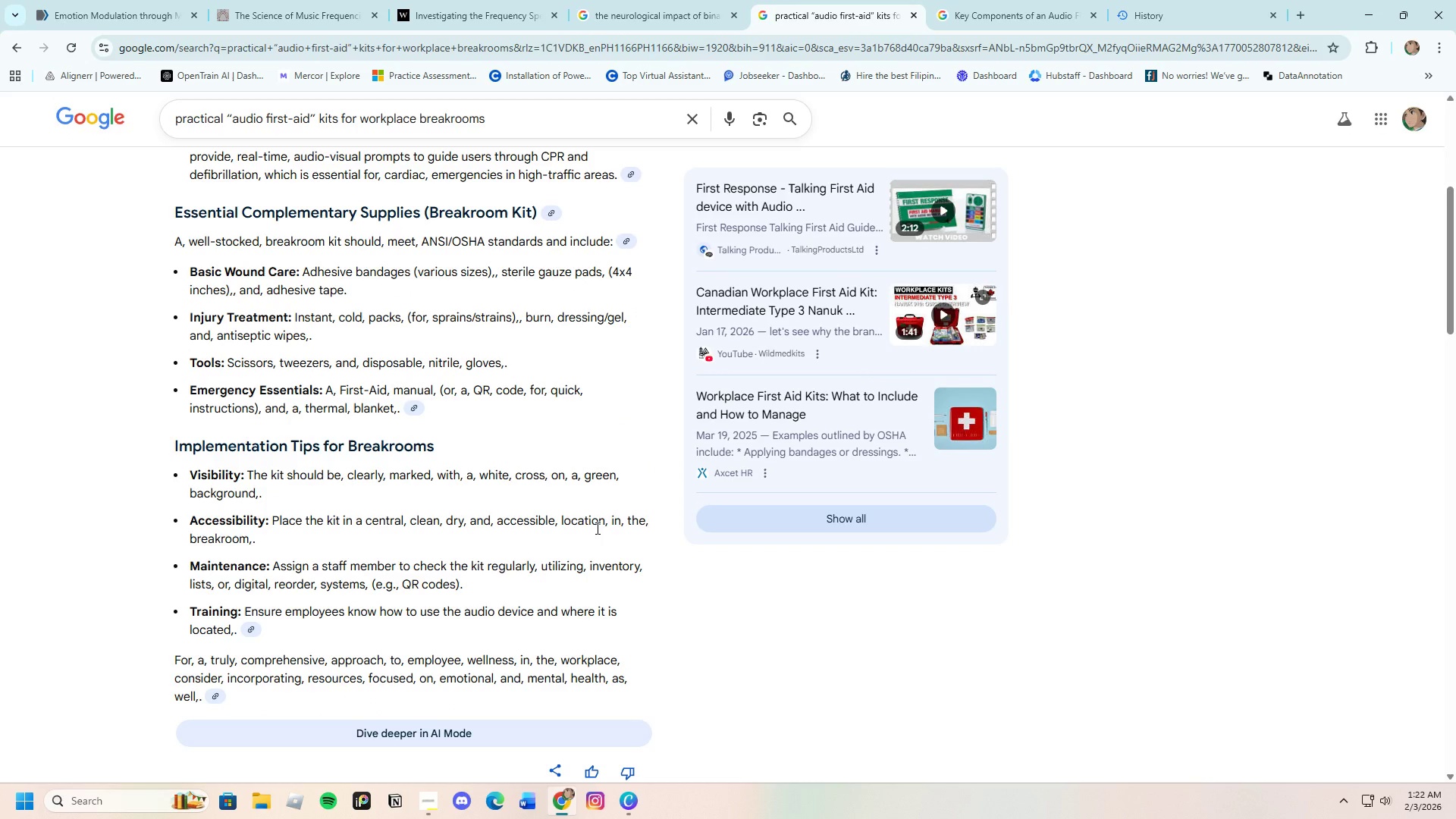 
scroll: coordinate [516, 586], scroll_direction: up, amount: 6.0
 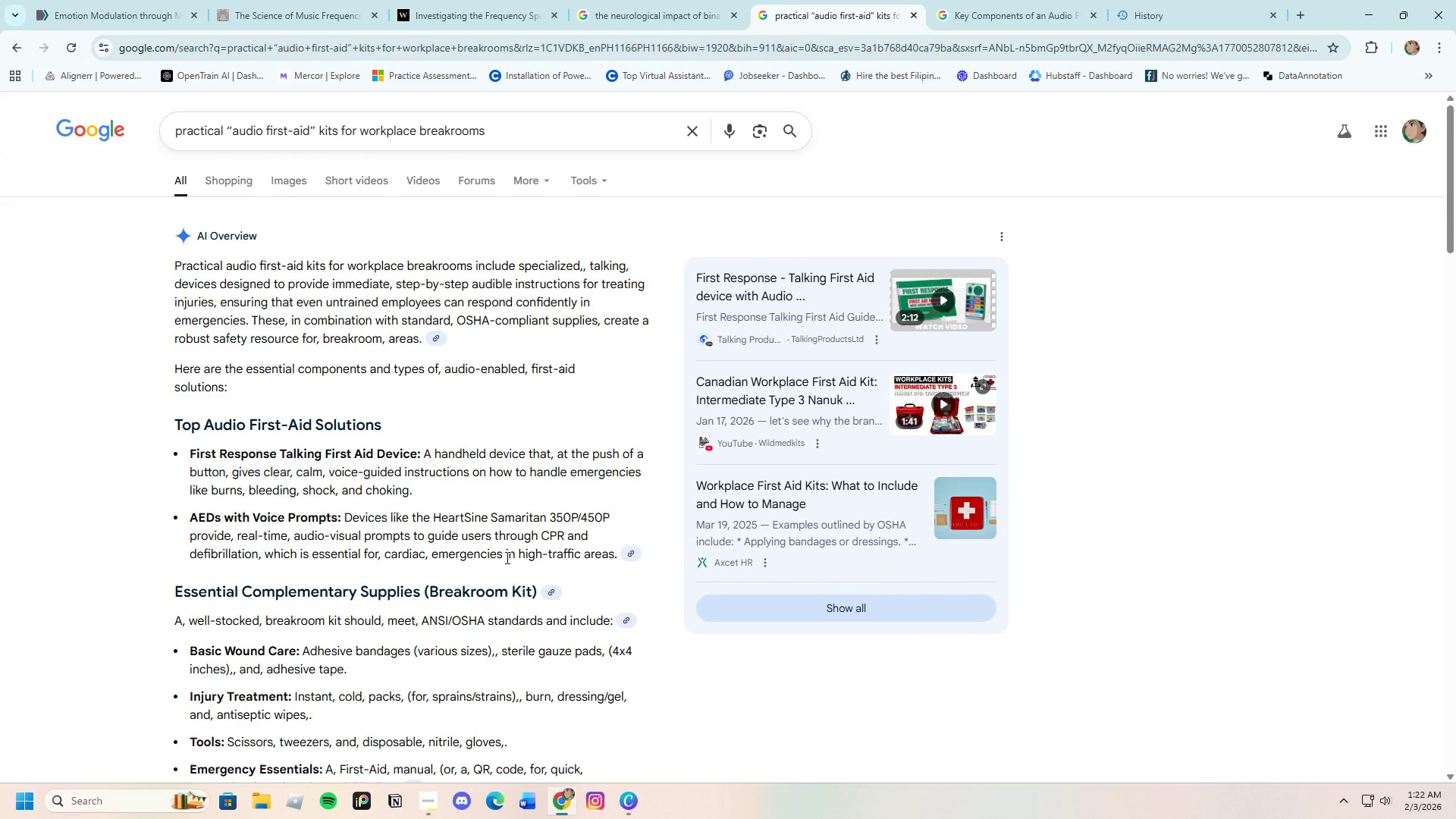 
scroll: coordinate [416, 560], scroll_direction: down, amount: 5.0
 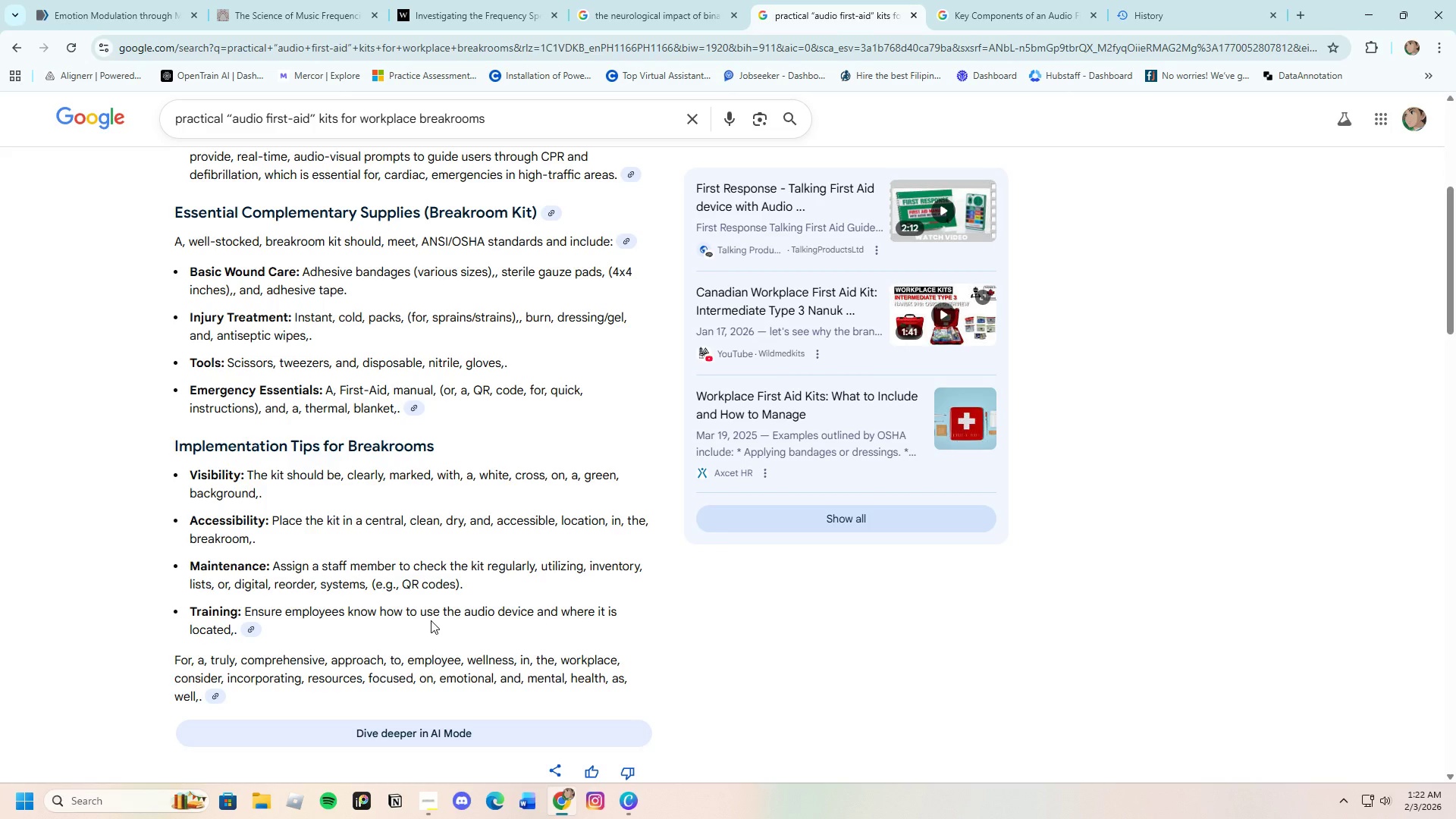 
wait(20.01)
 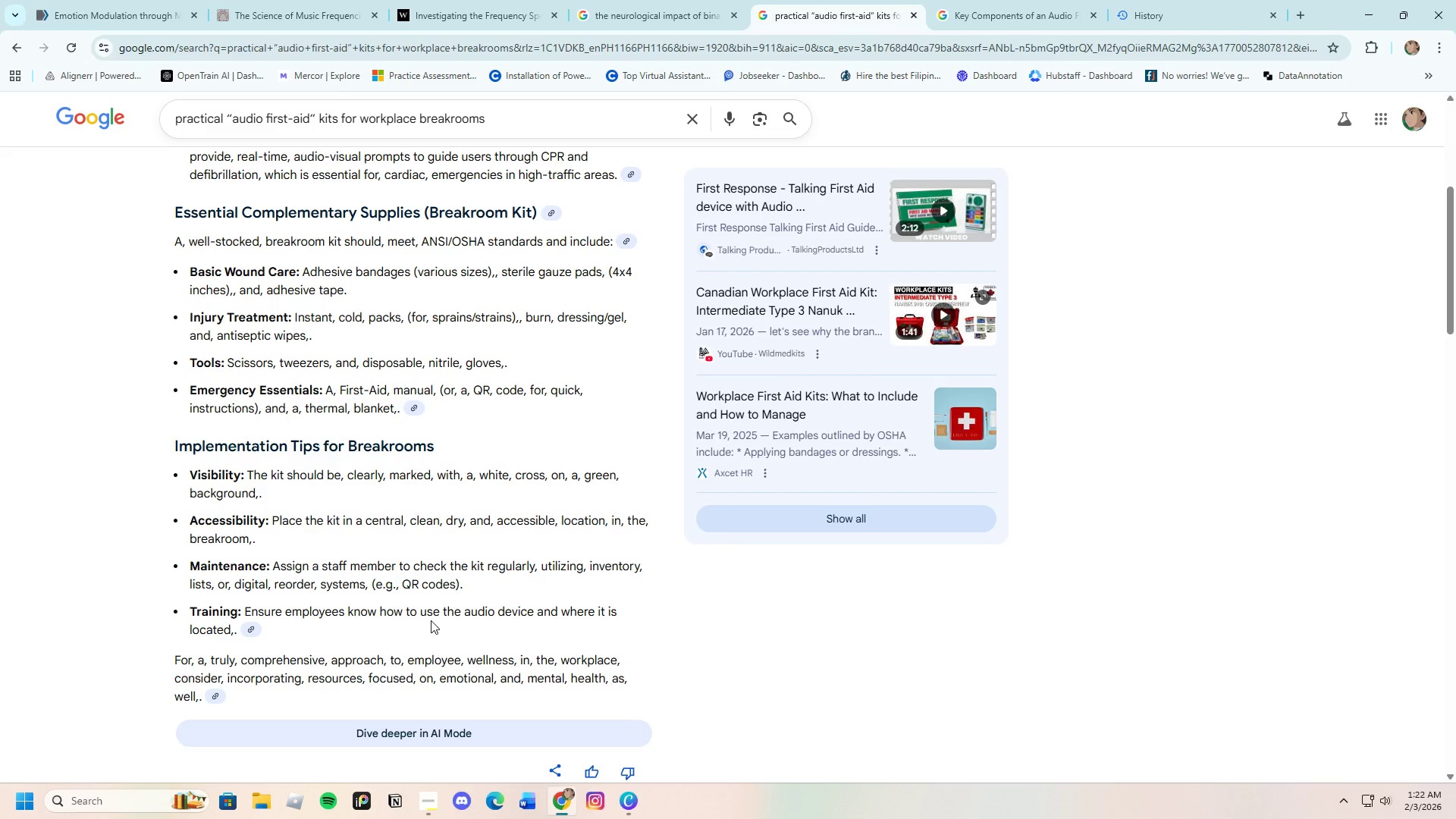 
left_click([636, 811])
 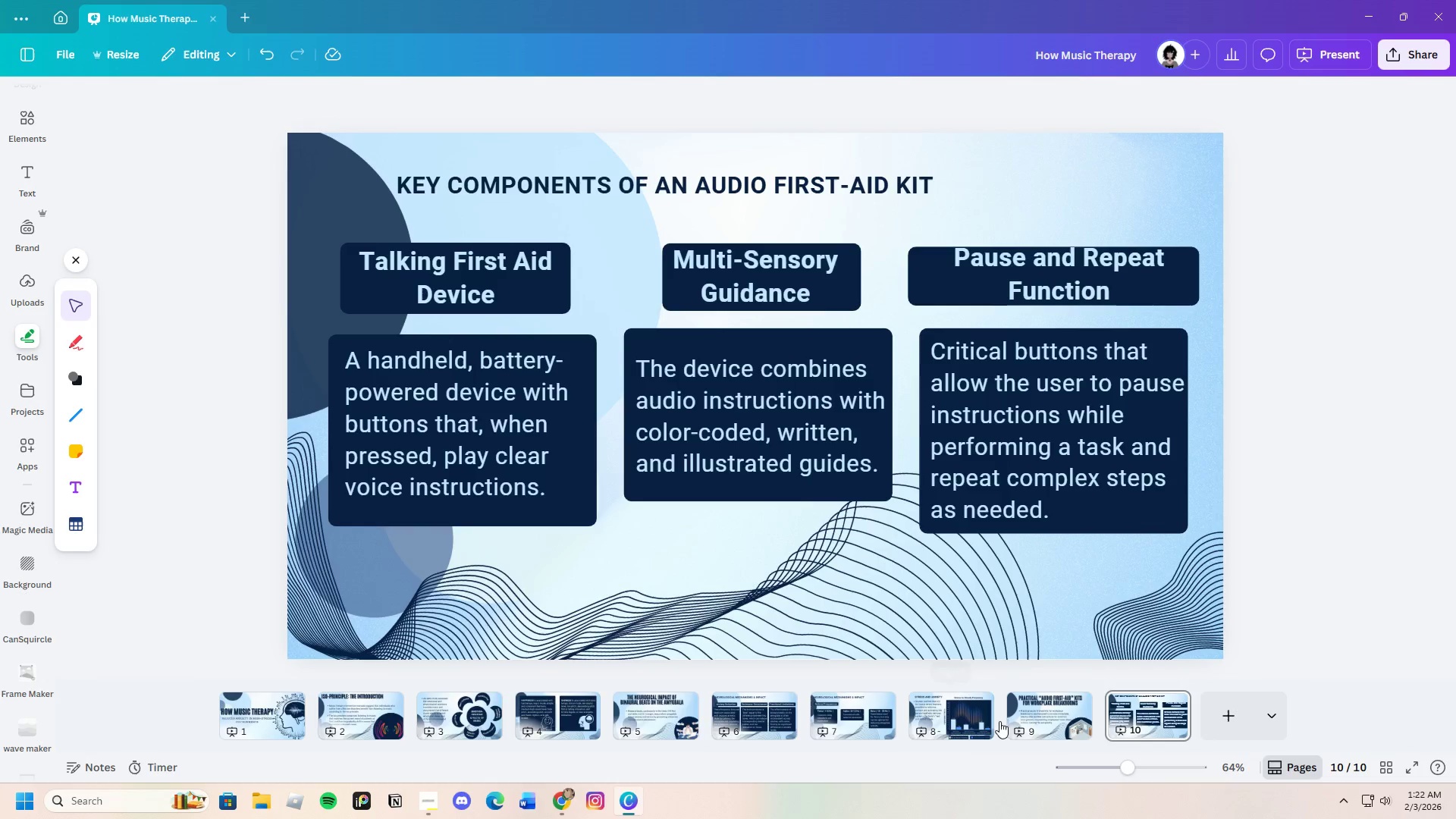 
left_click([1064, 727])
 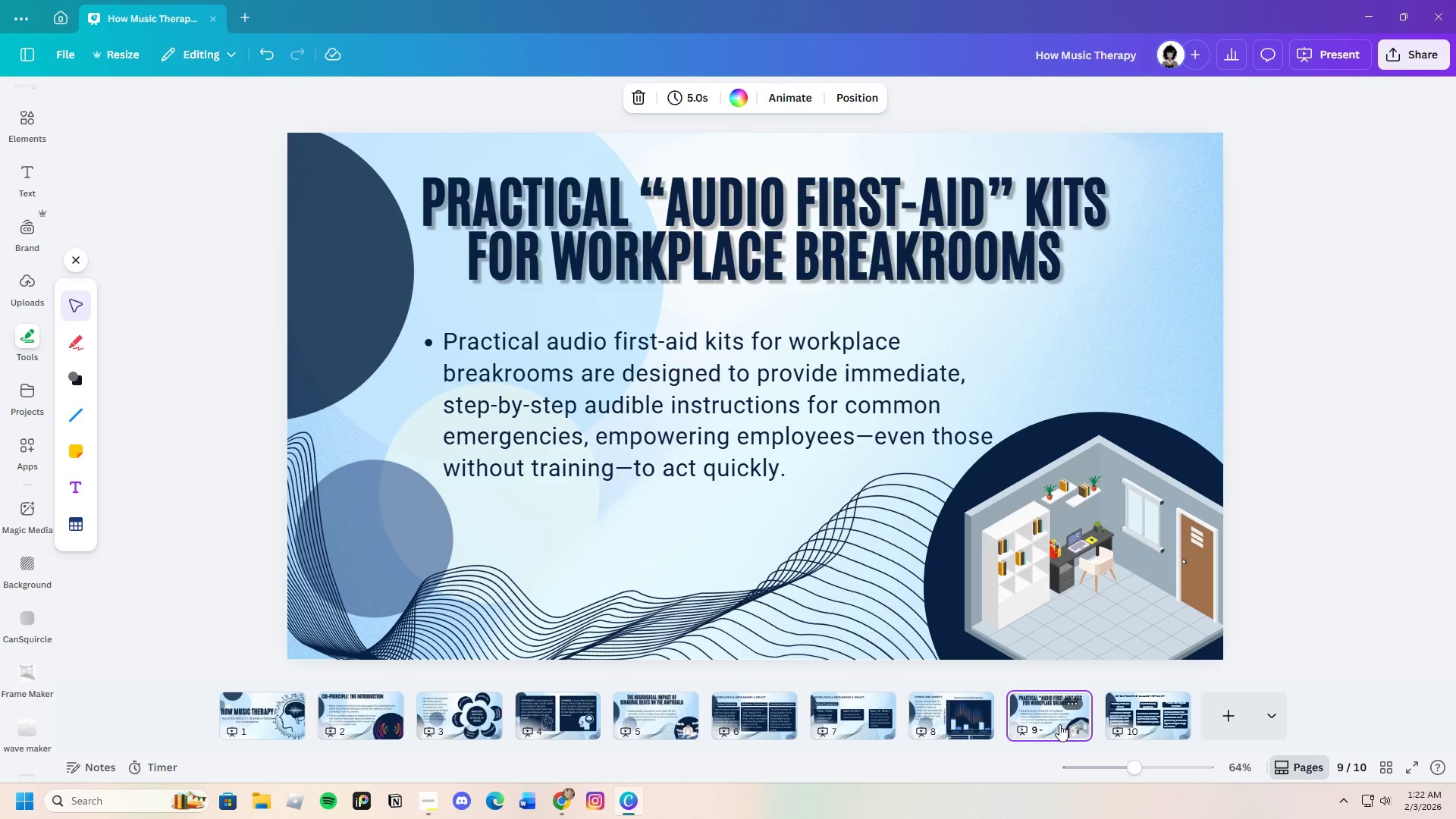 
wait(10.22)
 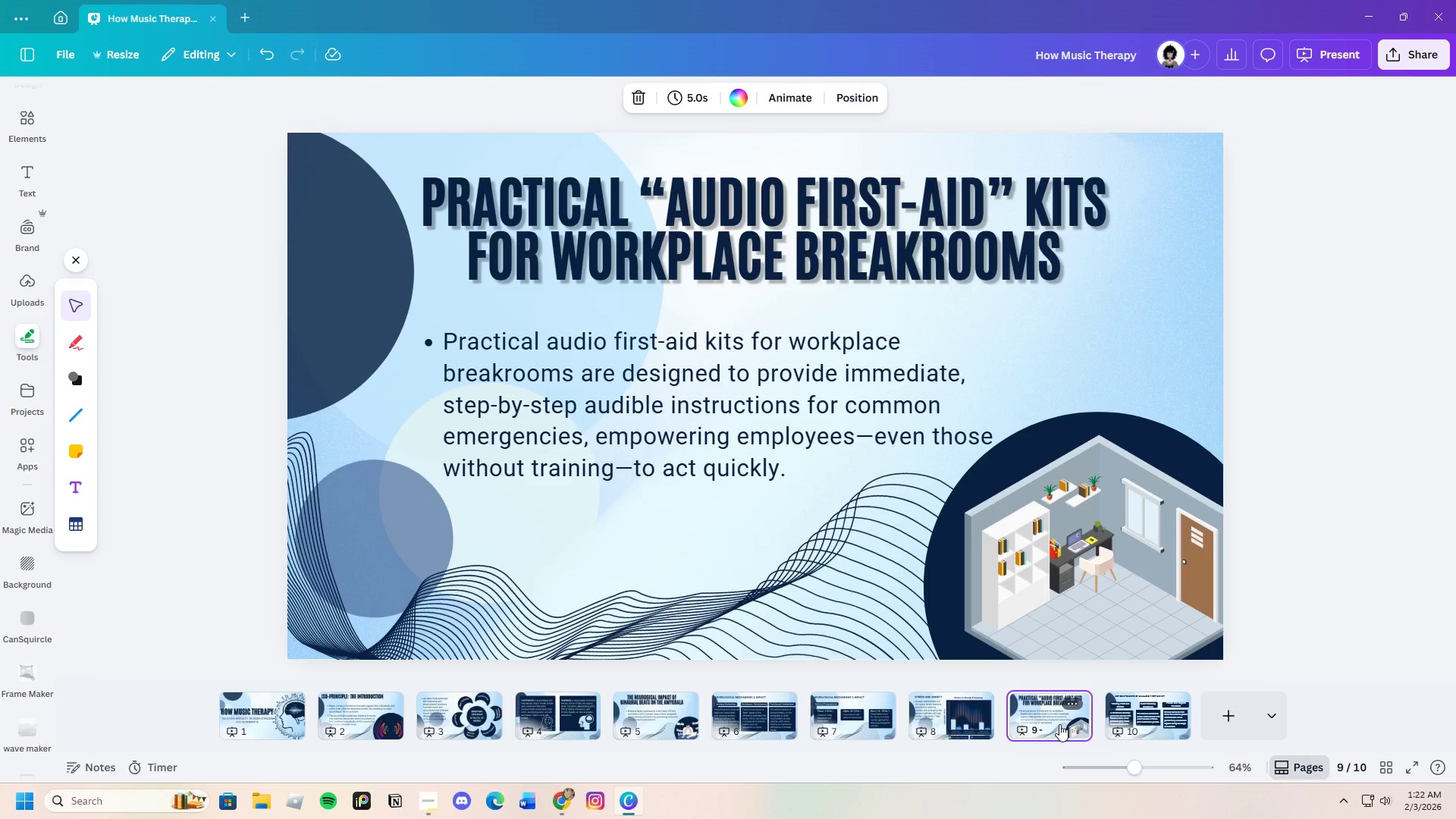 
left_click([1147, 724])
 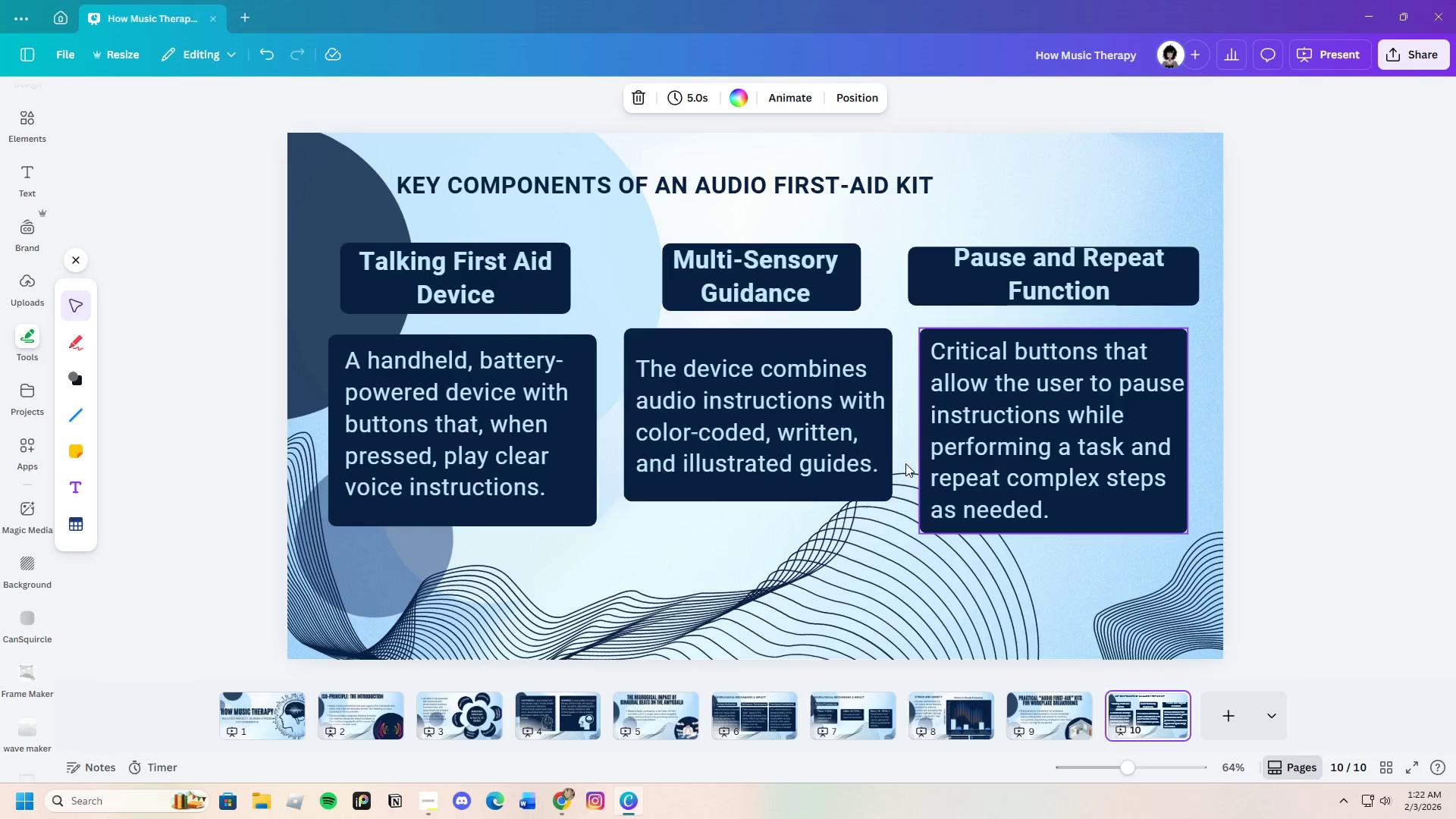 
wait(5.95)
 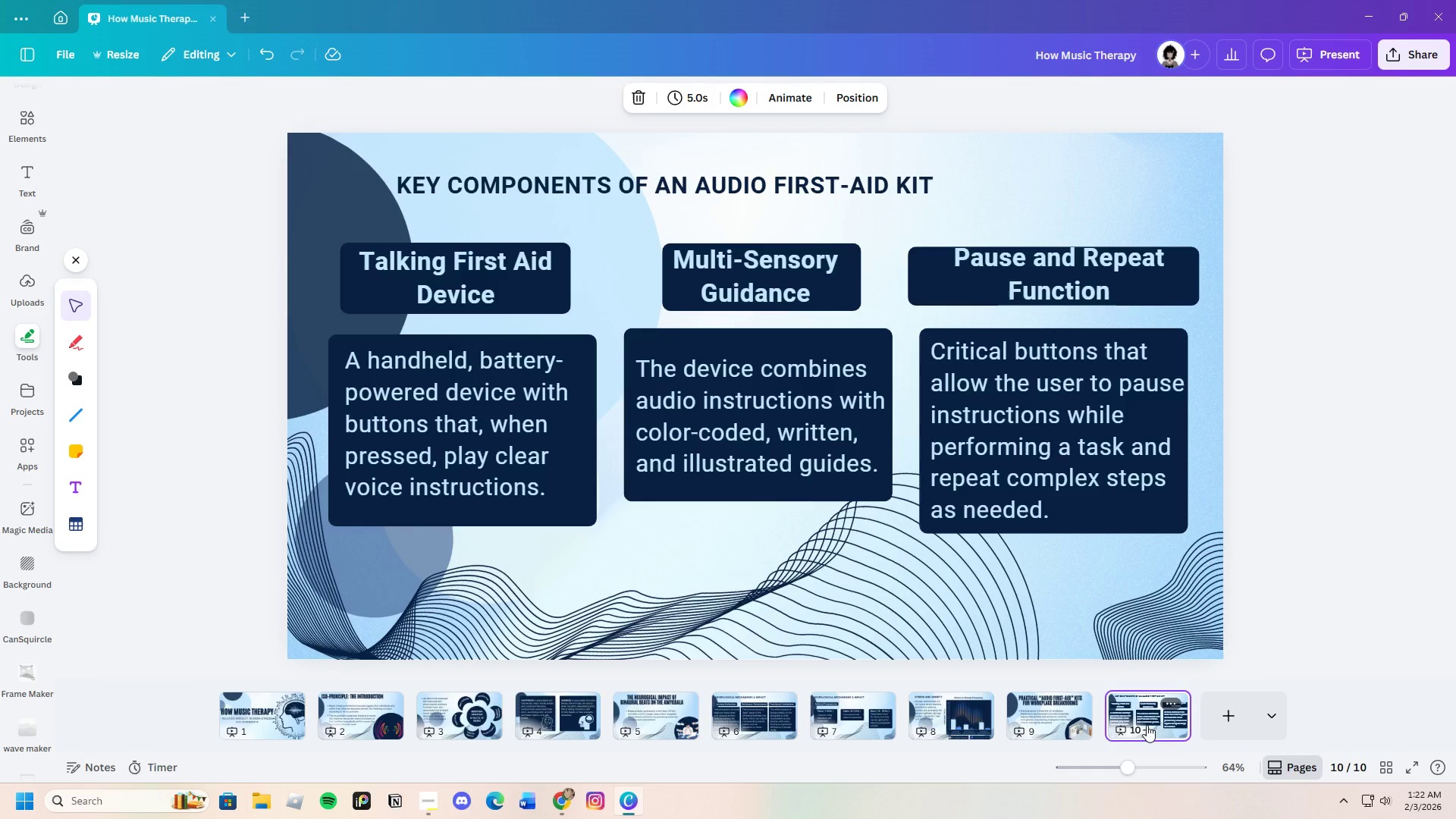 
left_click_drag(start_coordinate=[774, 189], to_coordinate=[714, 189])
 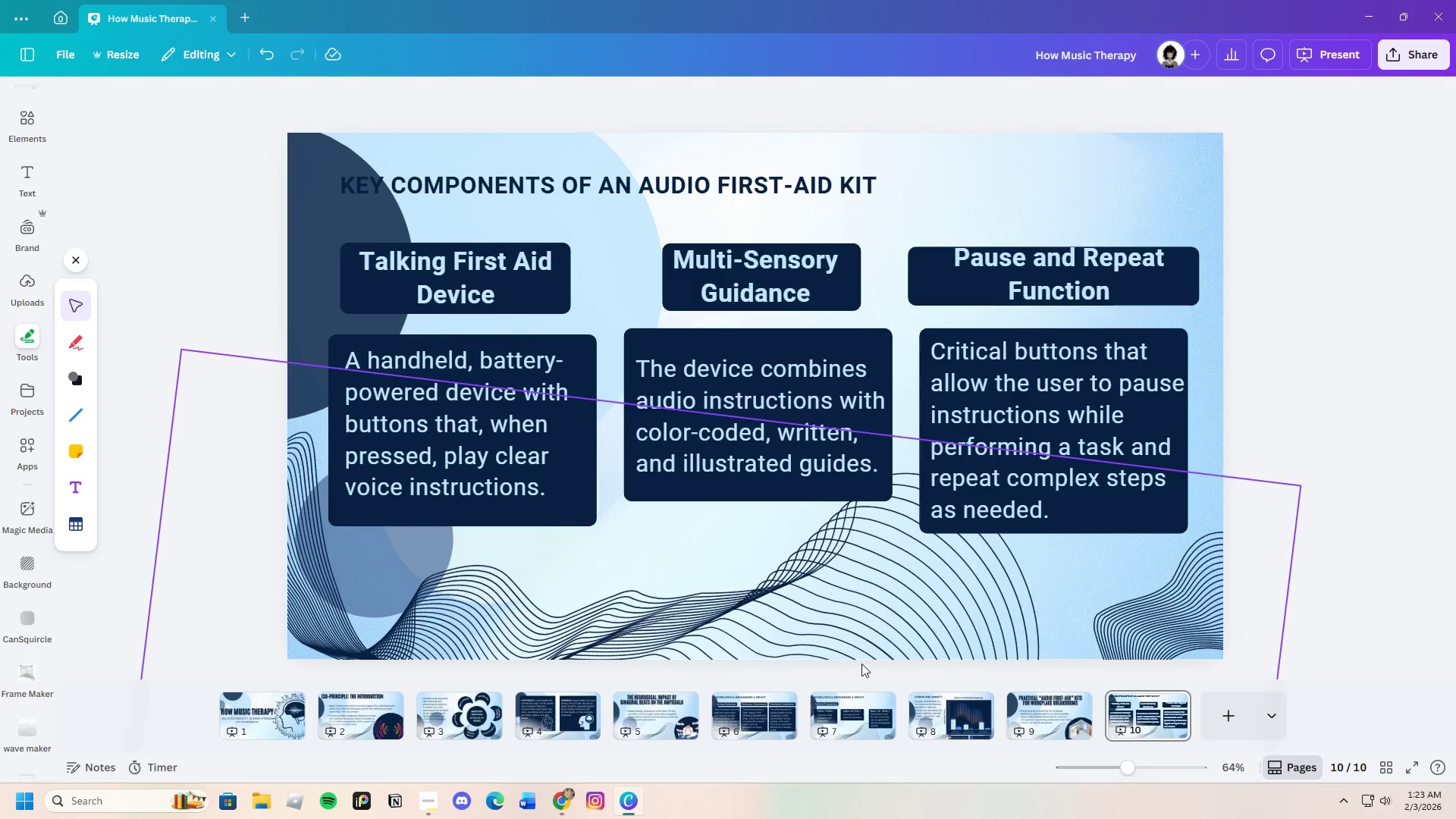 
left_click([971, 714])
 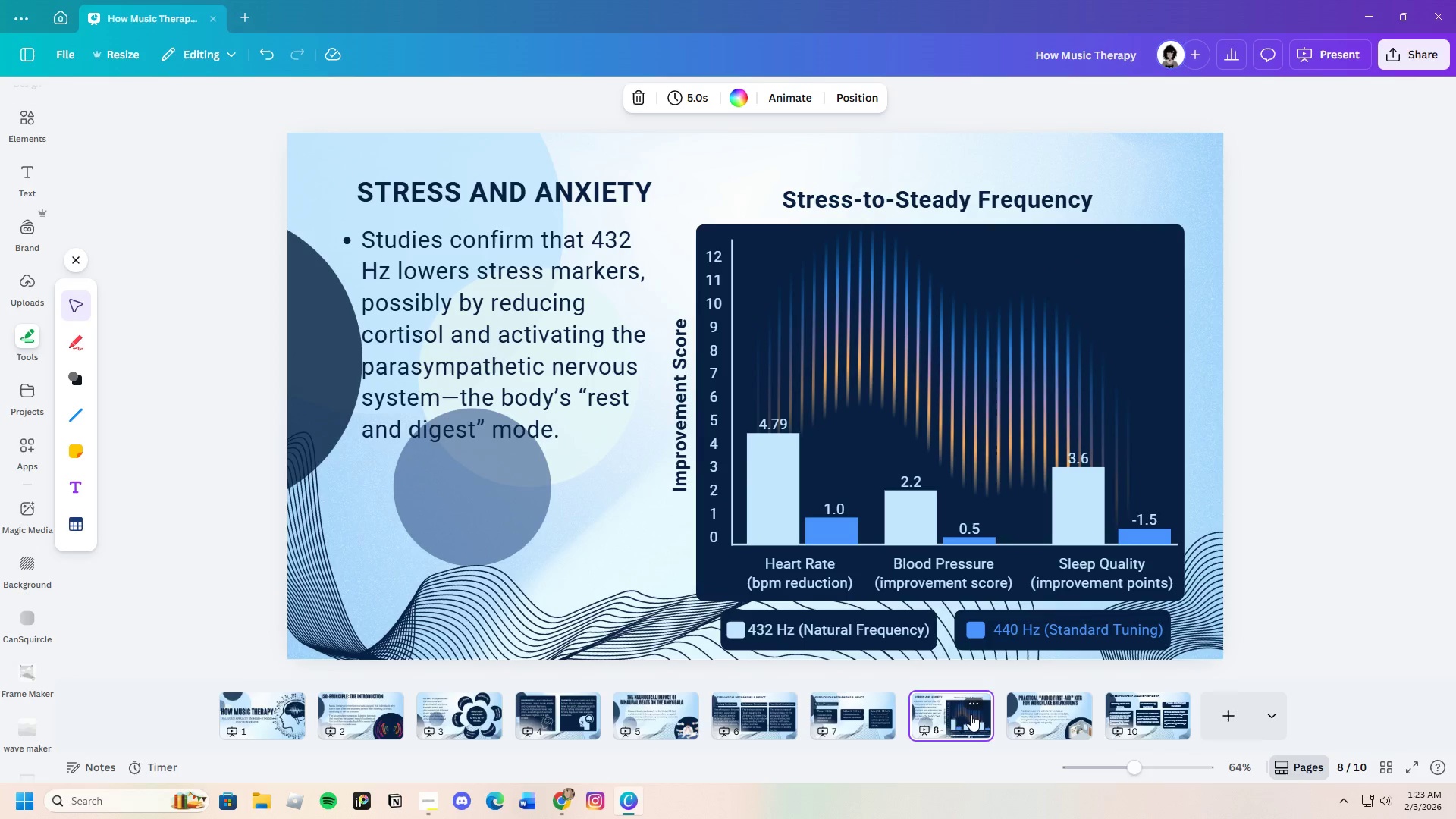 
mouse_move([1036, 722])
 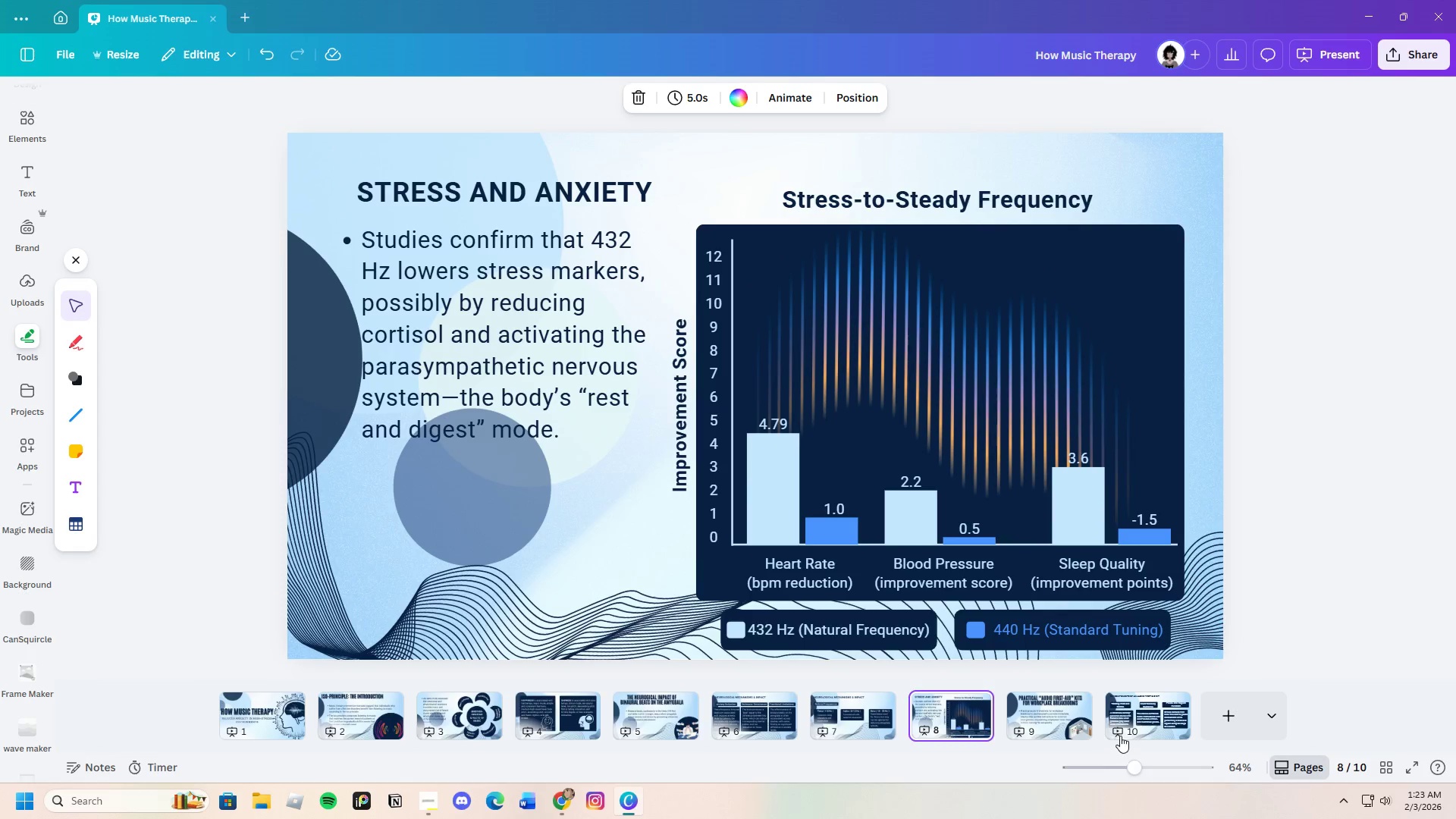 
left_click([1139, 727])
 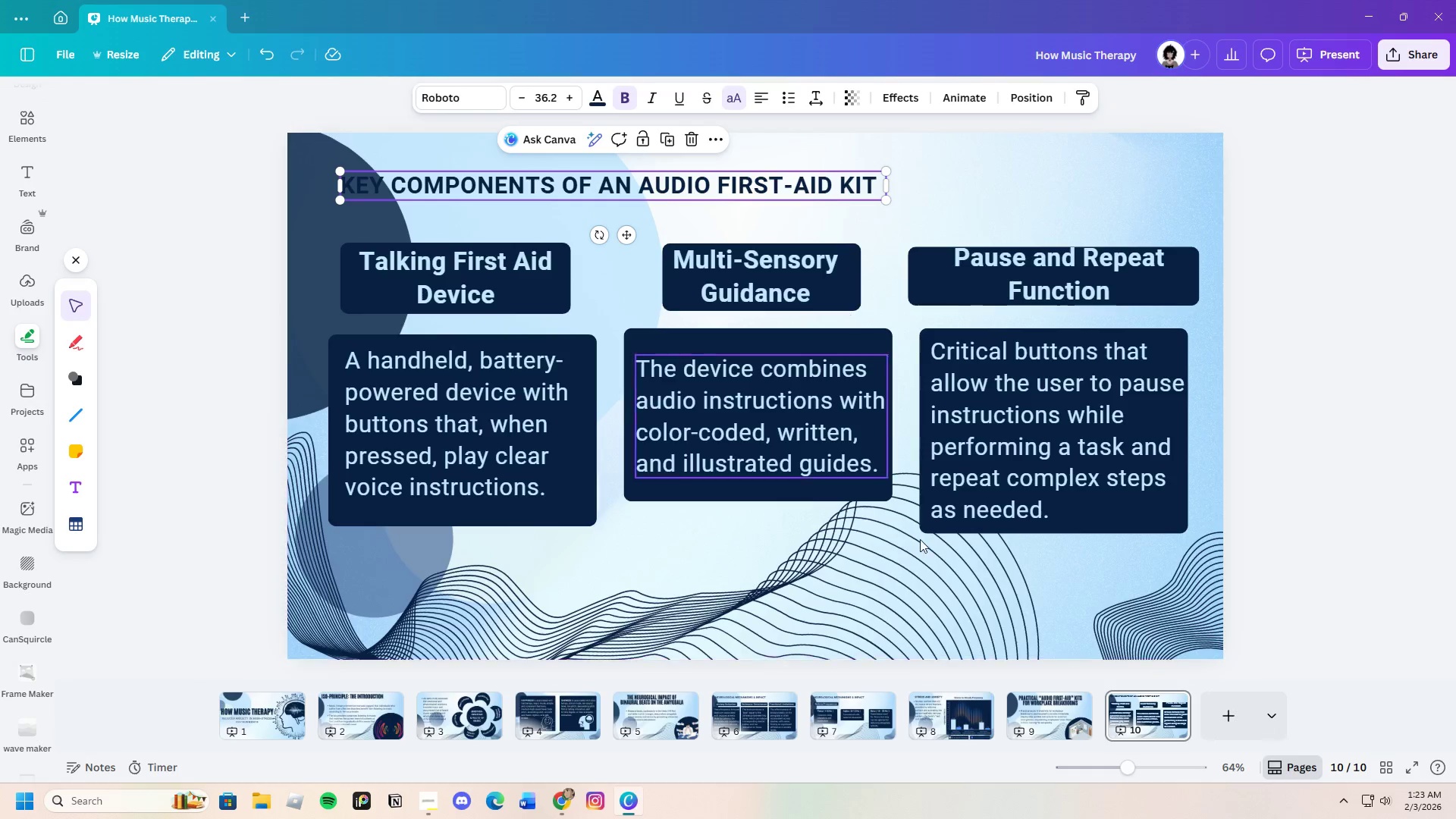 
left_click([851, 719])
 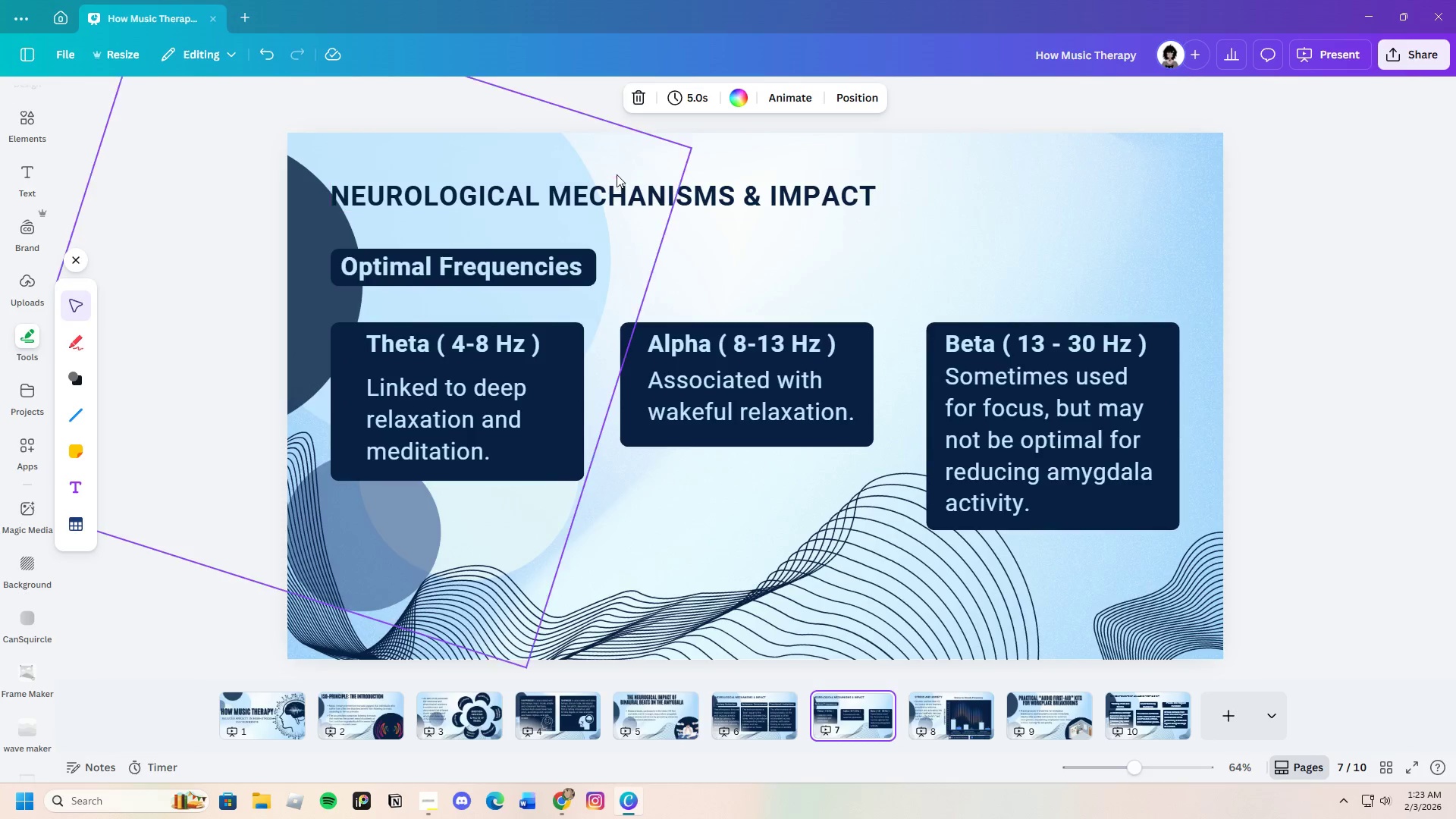 
left_click([625, 198])
 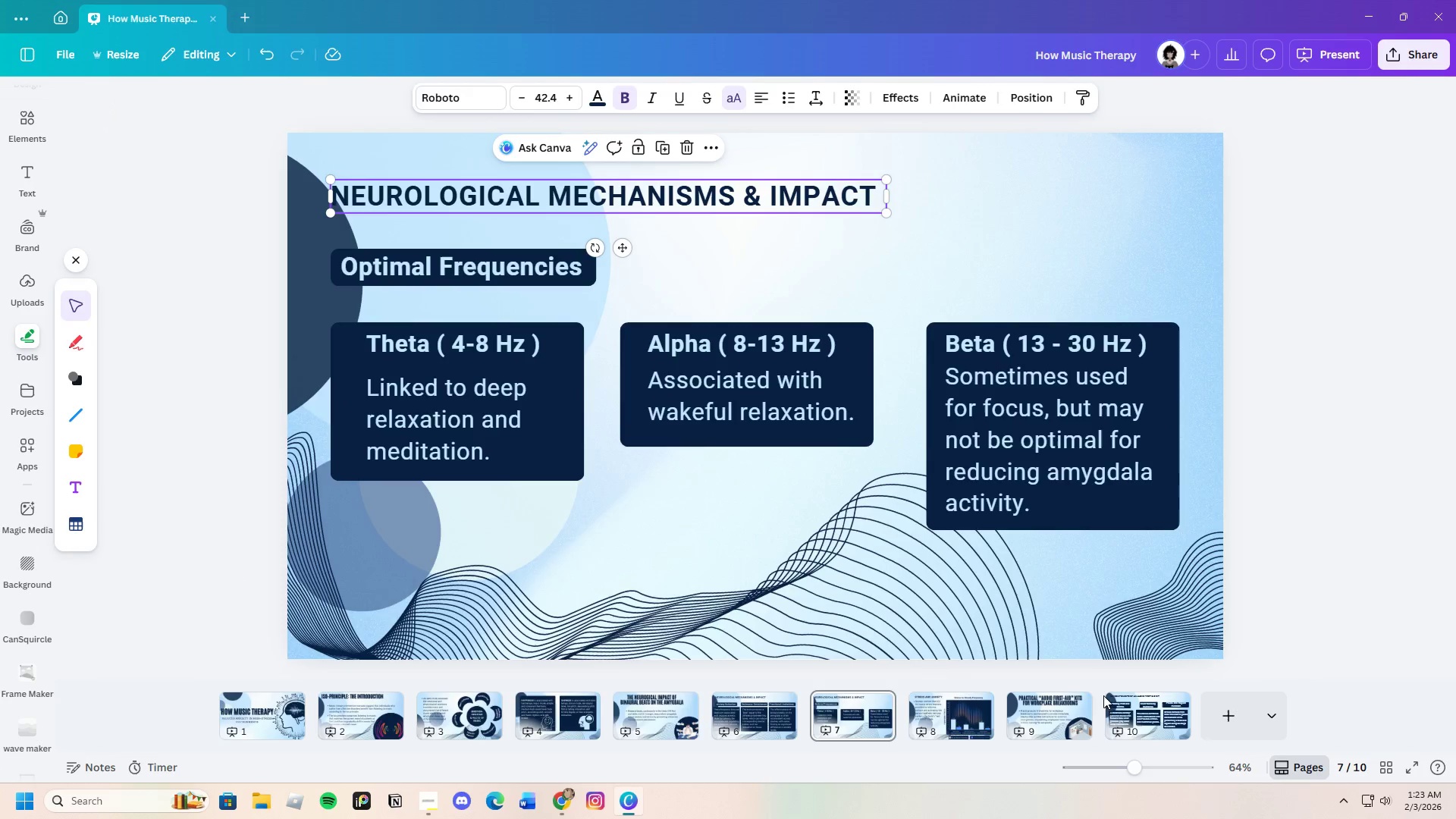 
left_click([1125, 720])
 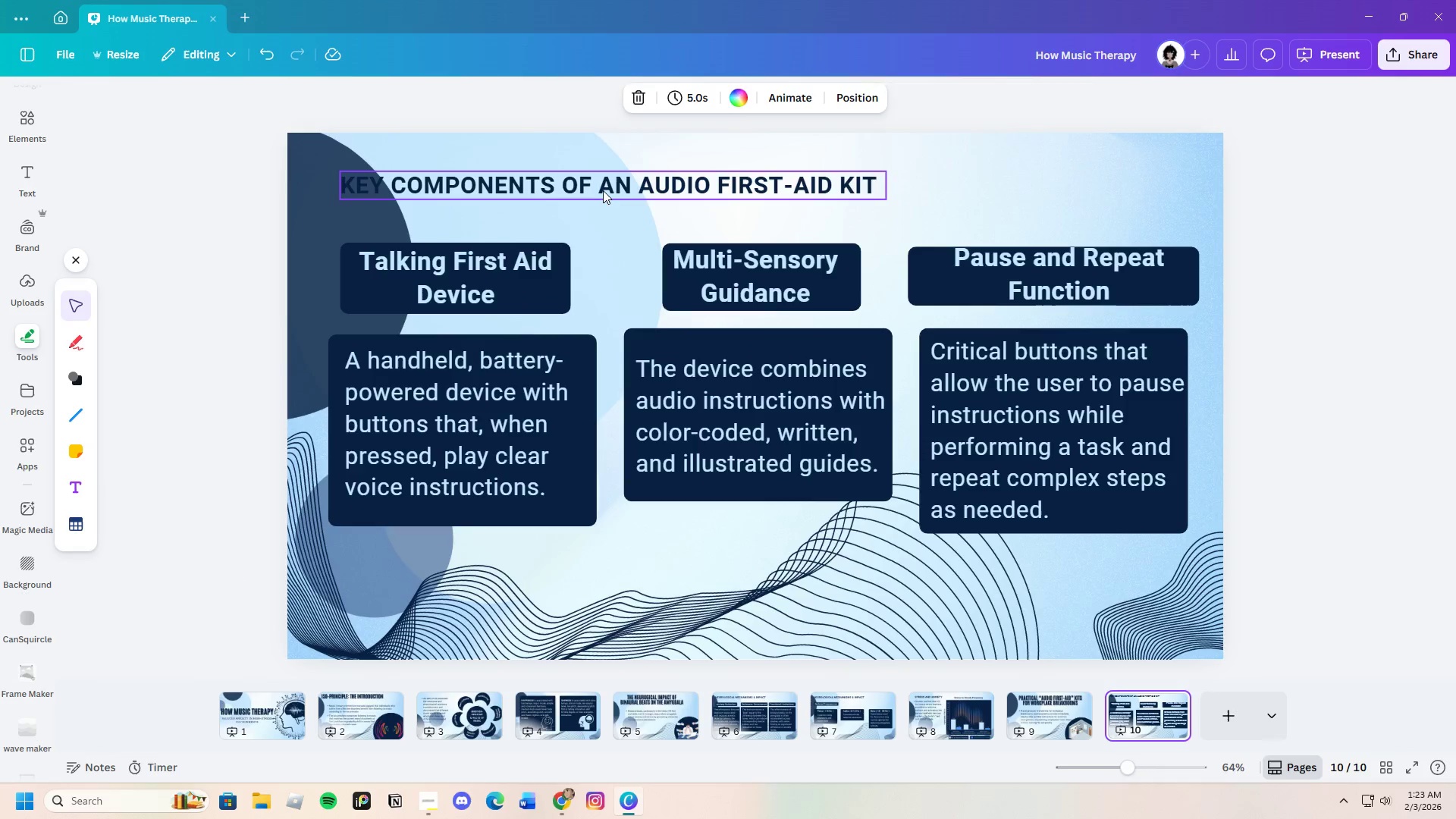 
double_click([603, 190])
 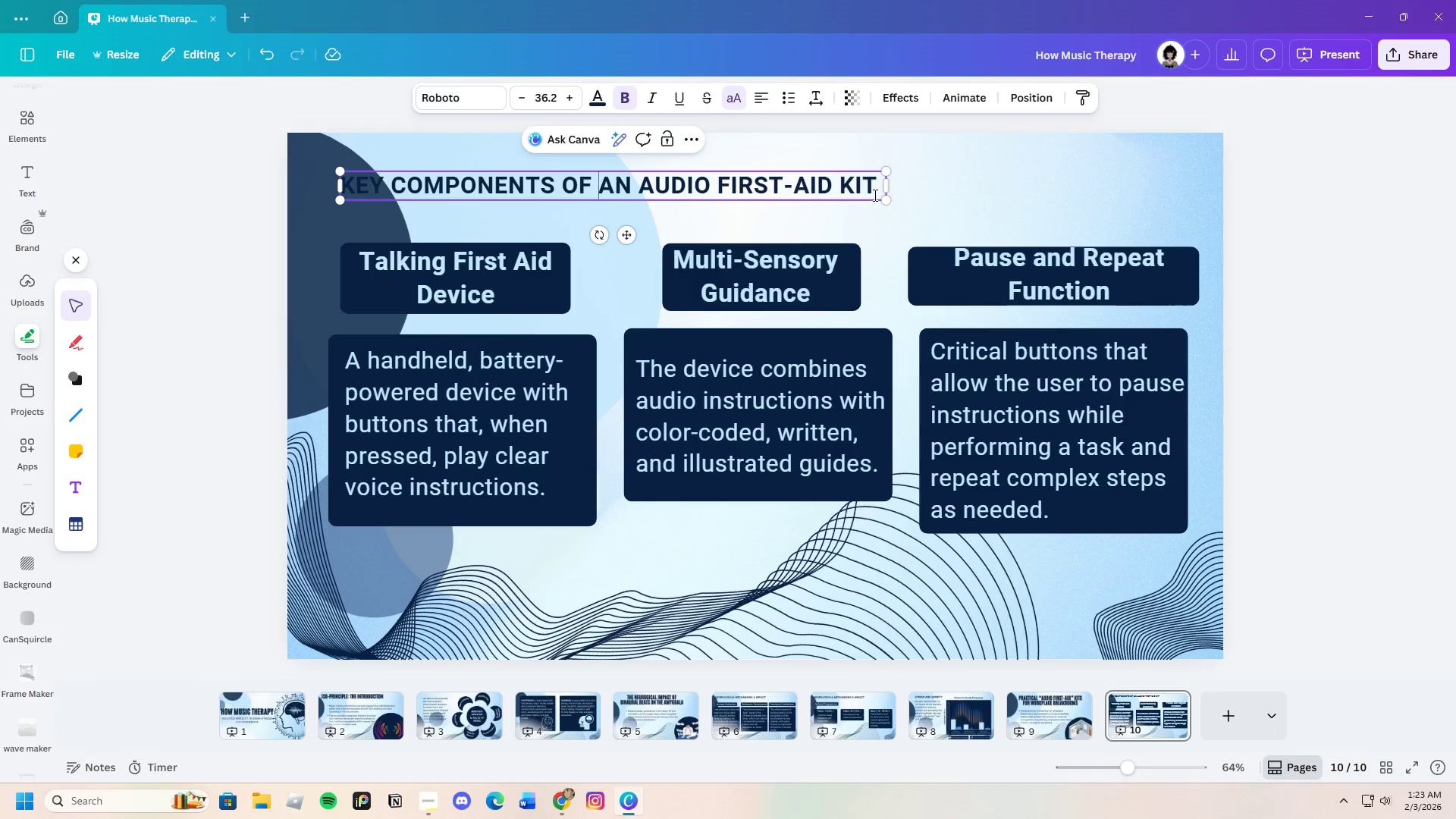 
double_click([874, 195])
 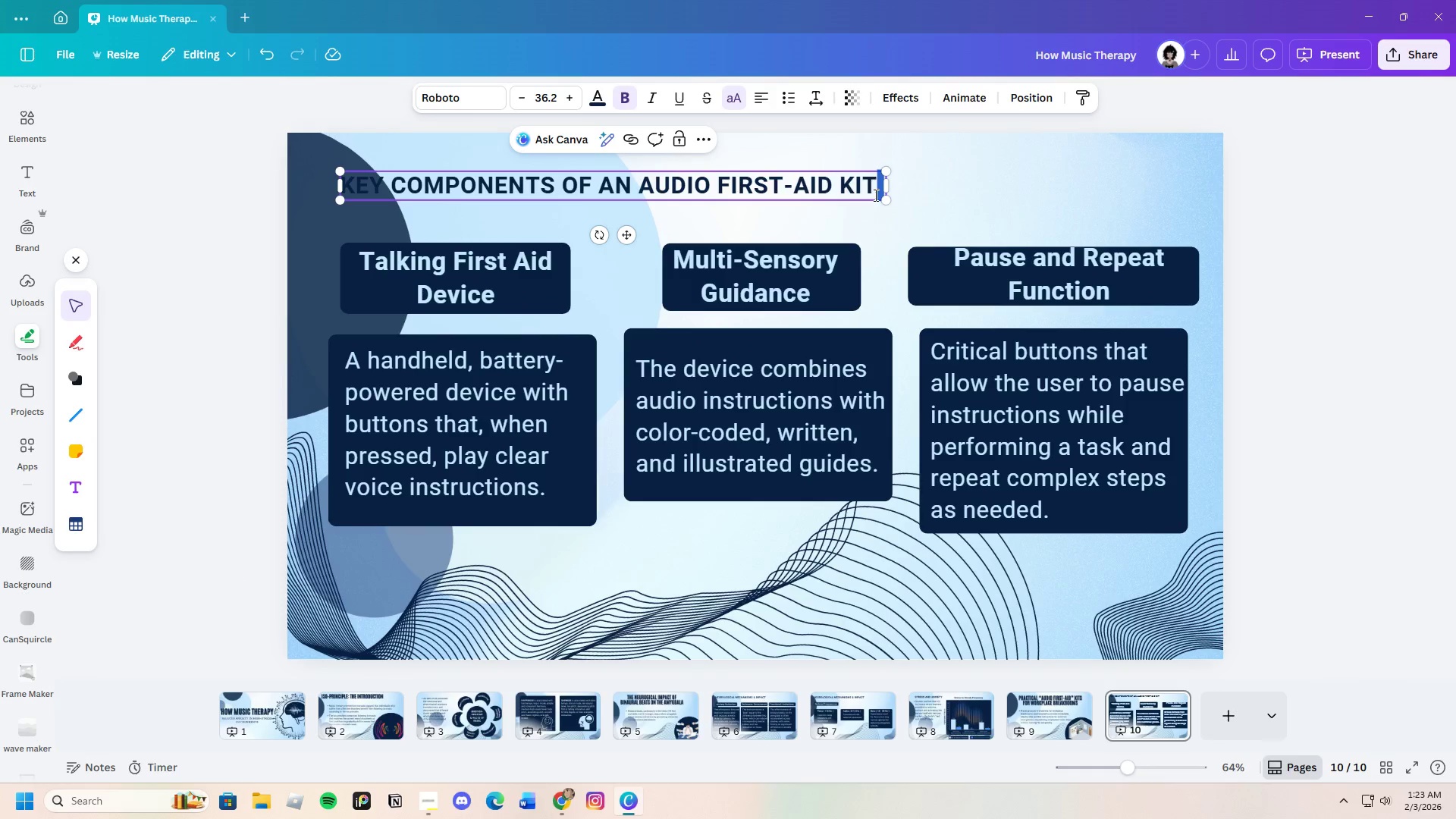 
triple_click([874, 195])
 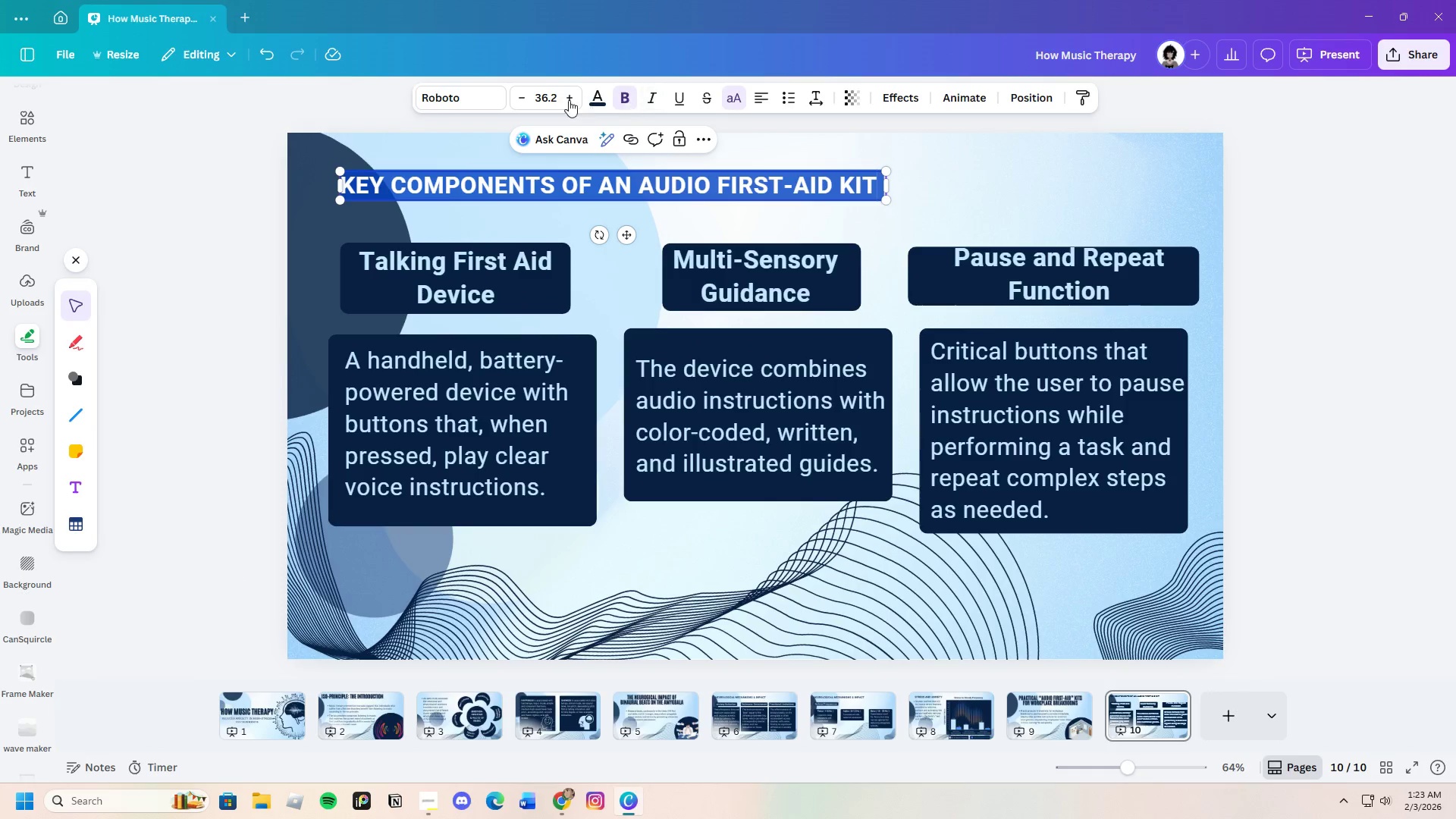 
left_click([551, 102])
 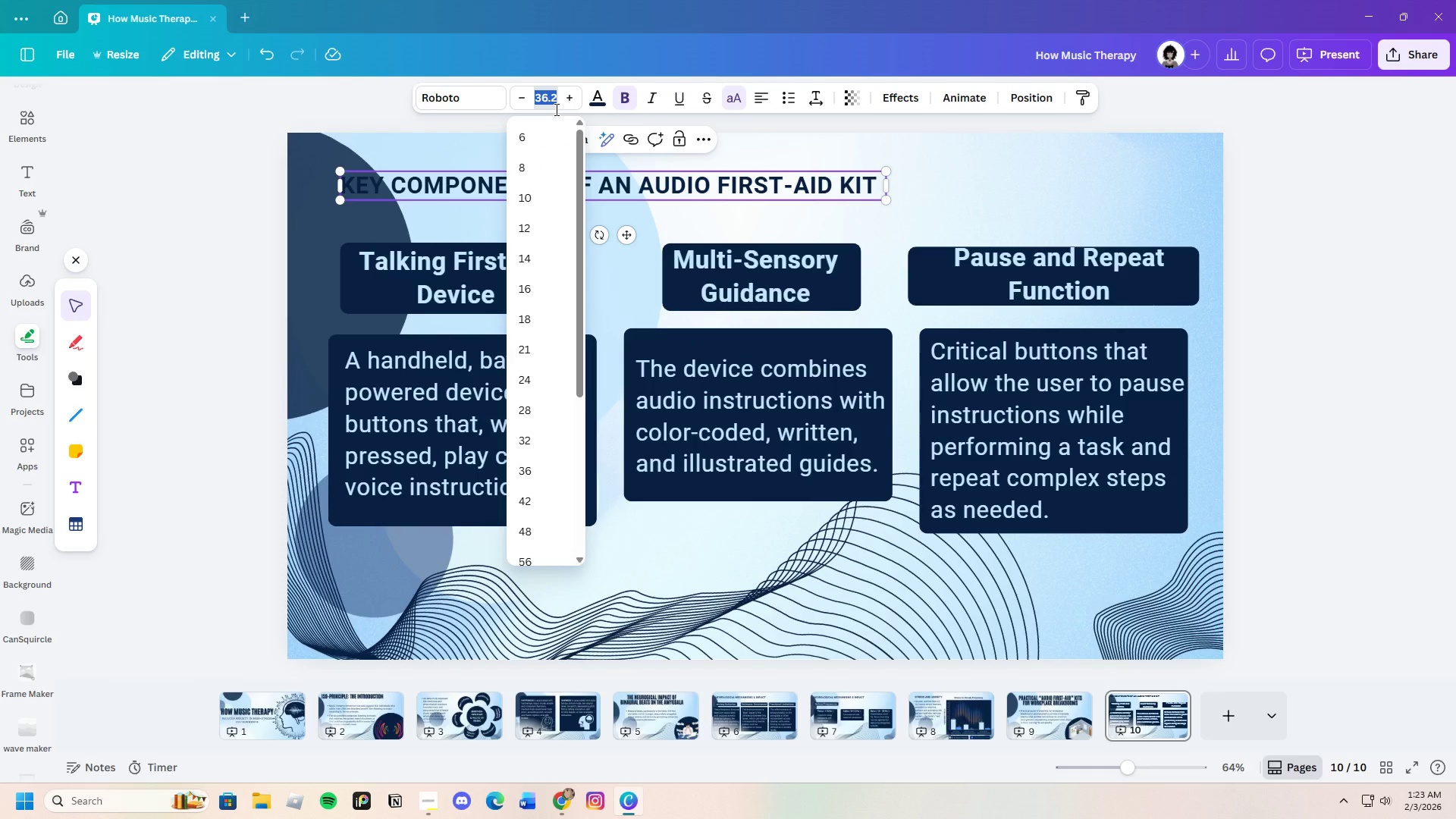 
key(Backspace)
type(42.4)
 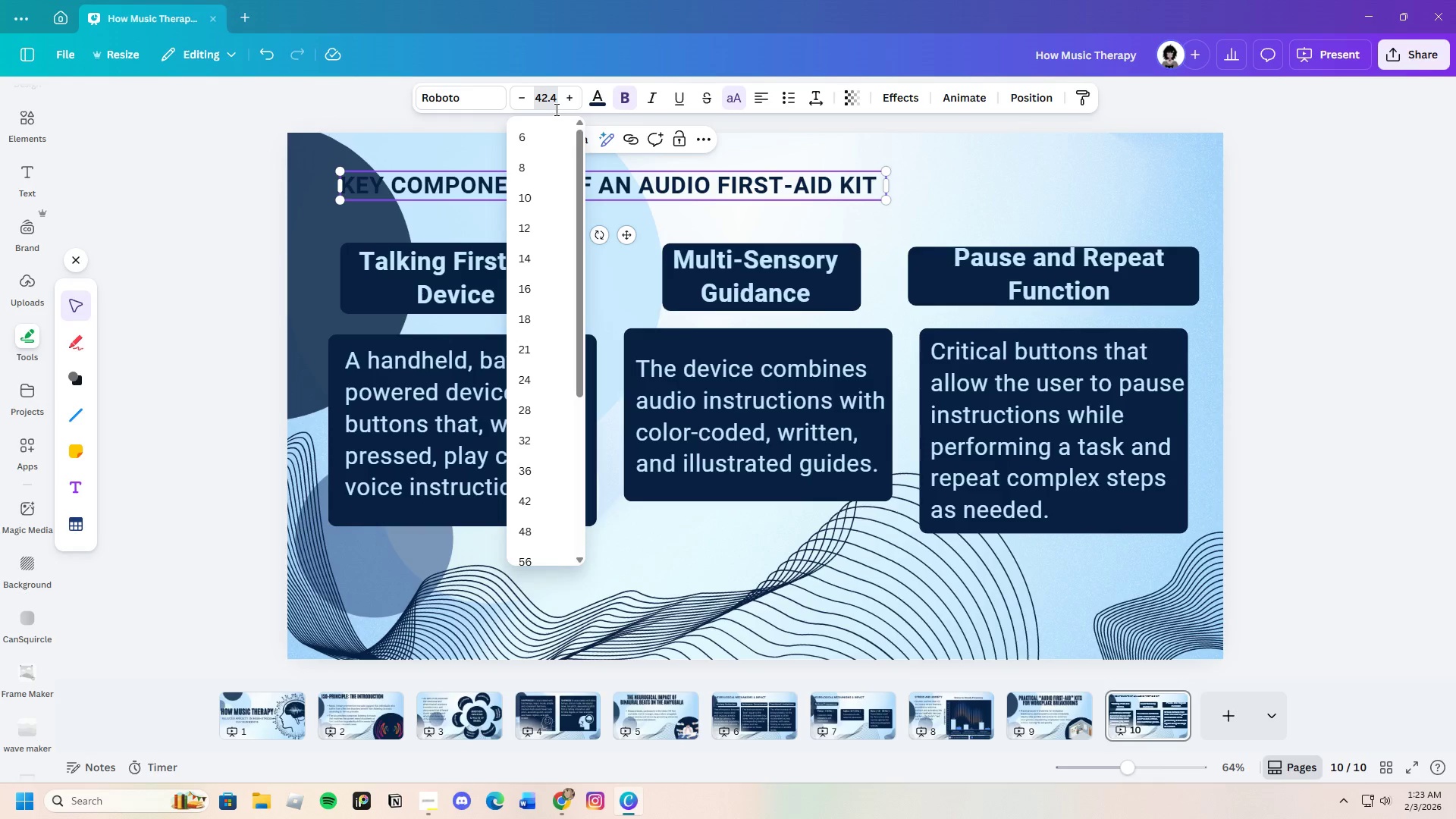 
key(Enter)
 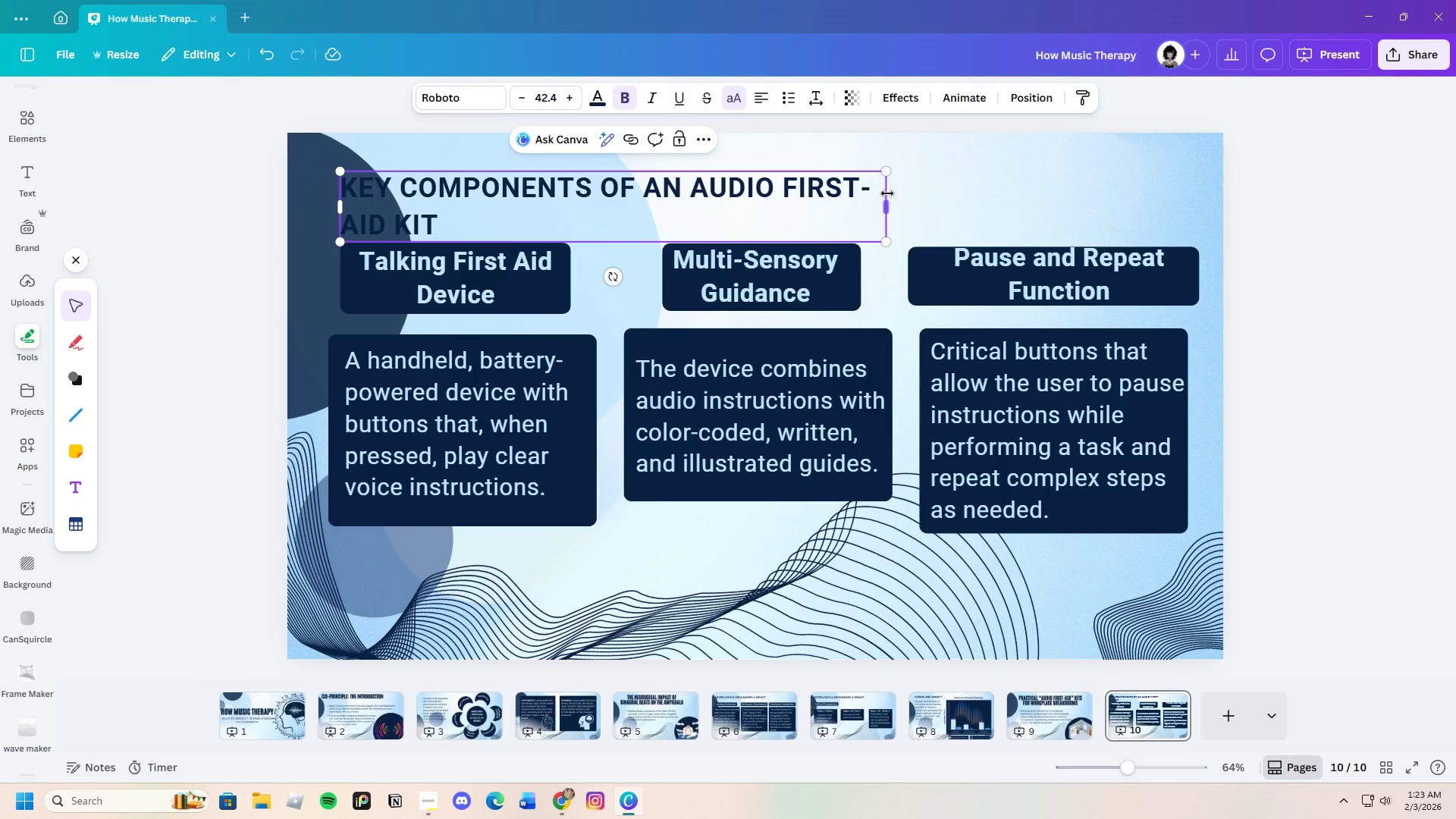 
left_click_drag(start_coordinate=[888, 203], to_coordinate=[981, 201])
 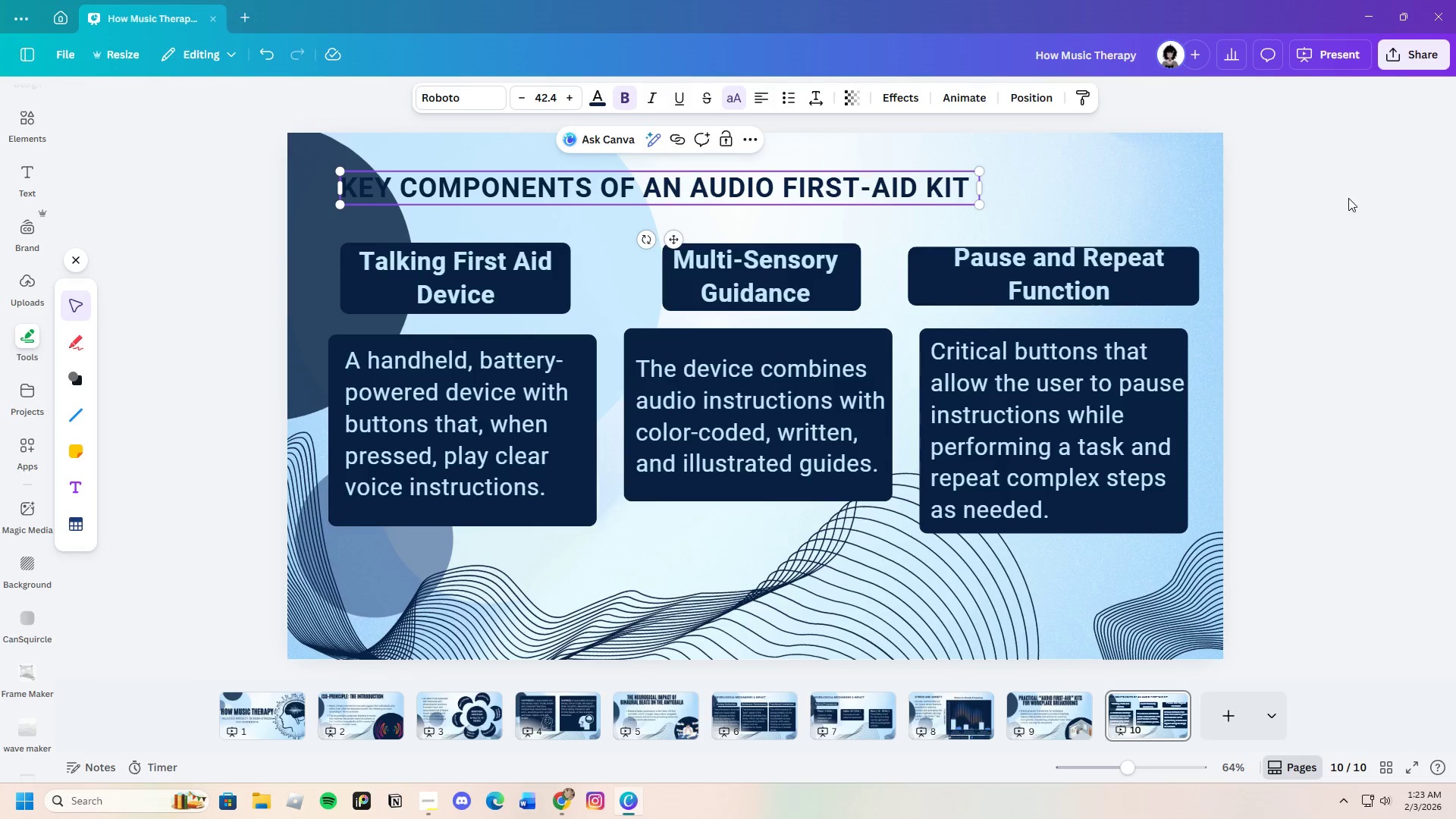 
left_click([1348, 198])
 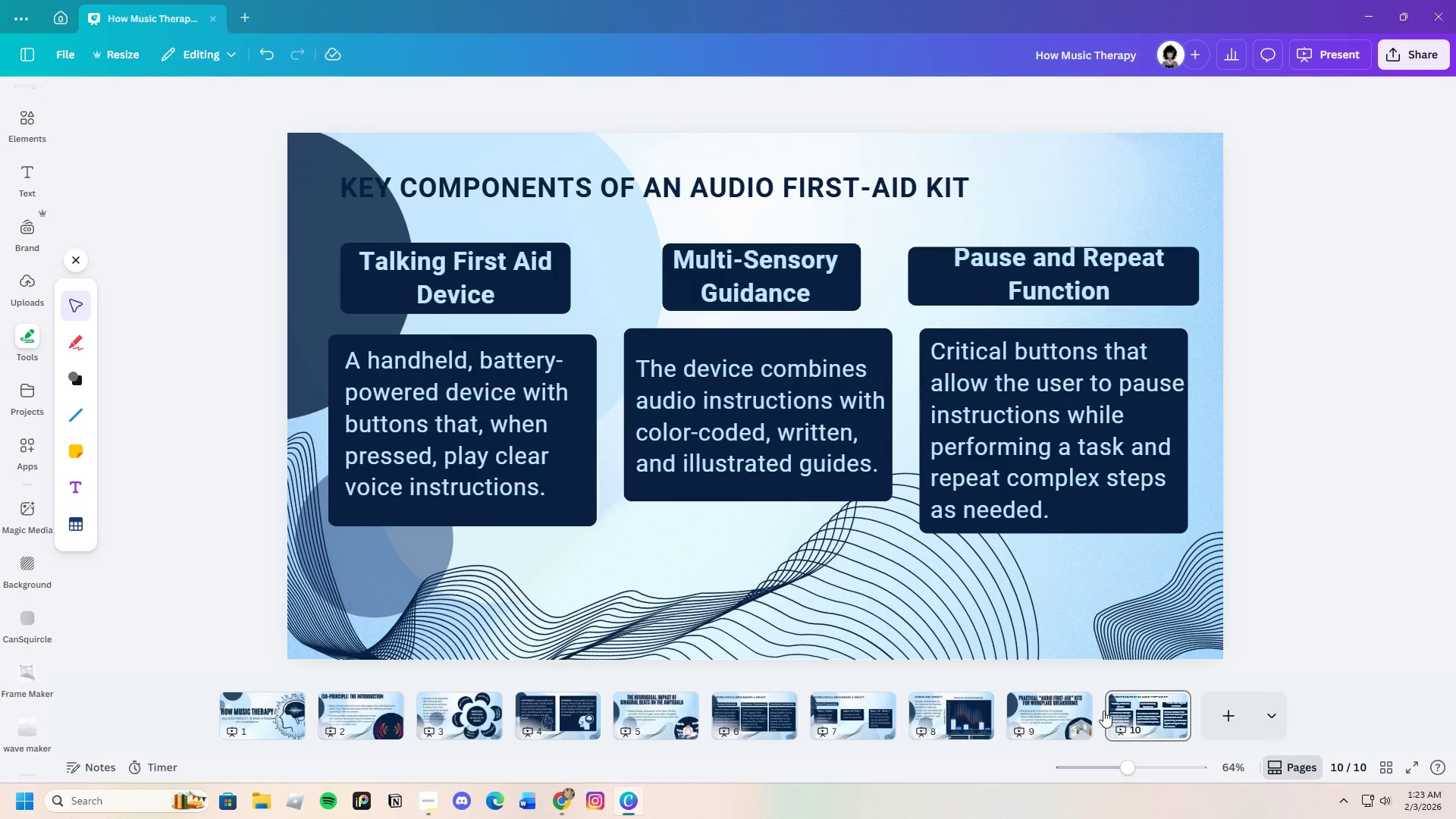 
left_click([1037, 731])
 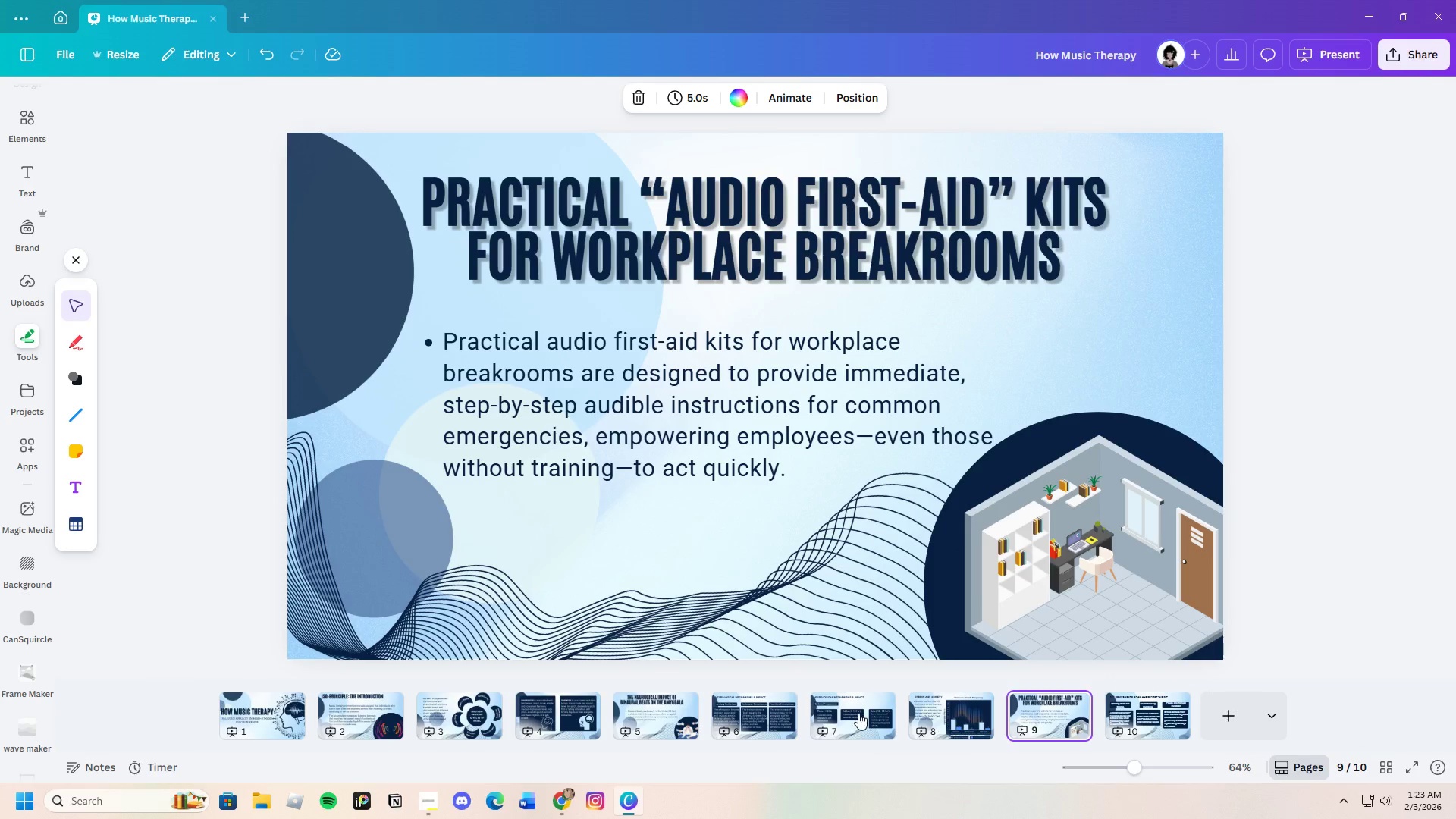 
left_click([855, 713])
 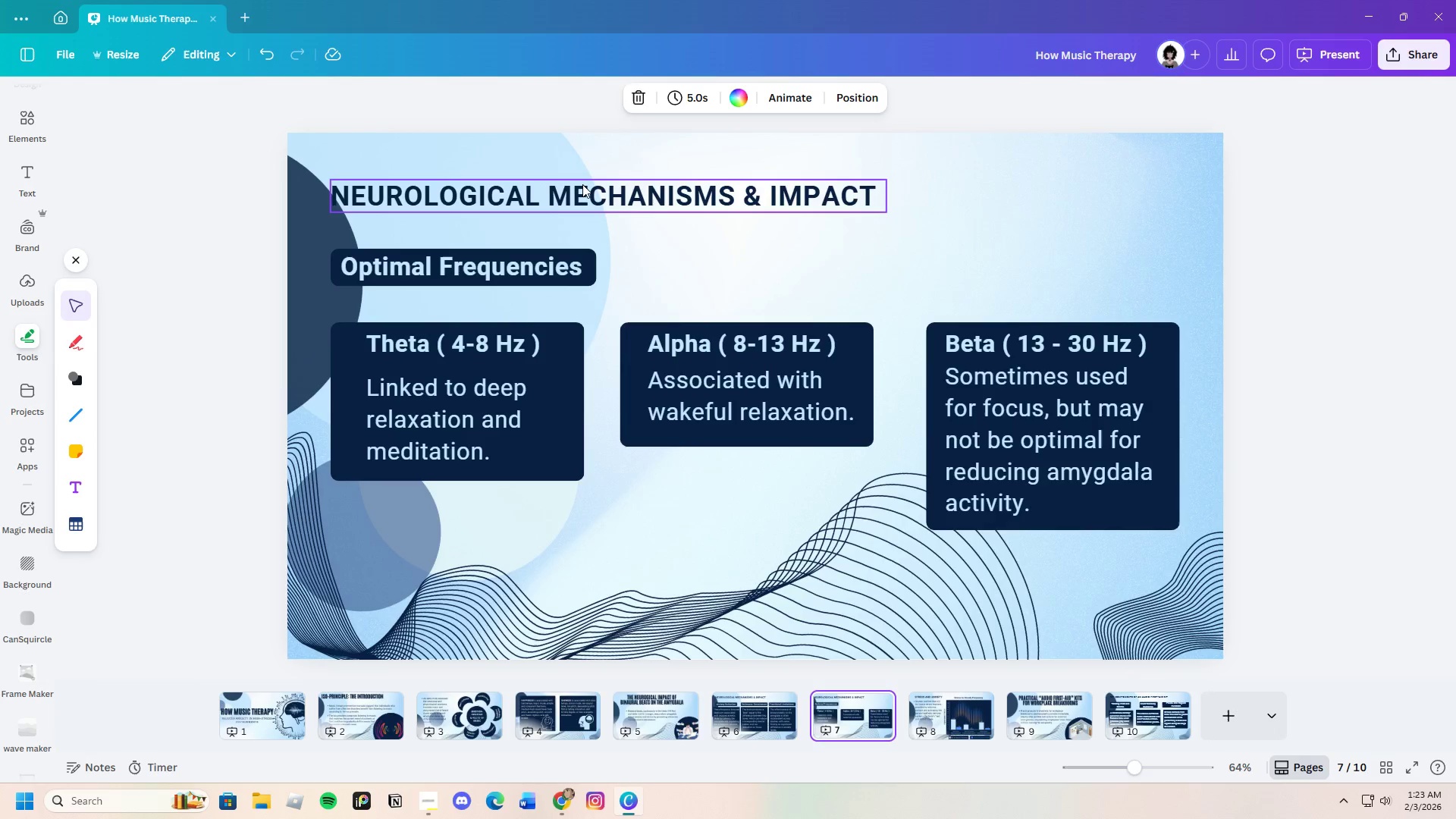 
left_click([582, 186])
 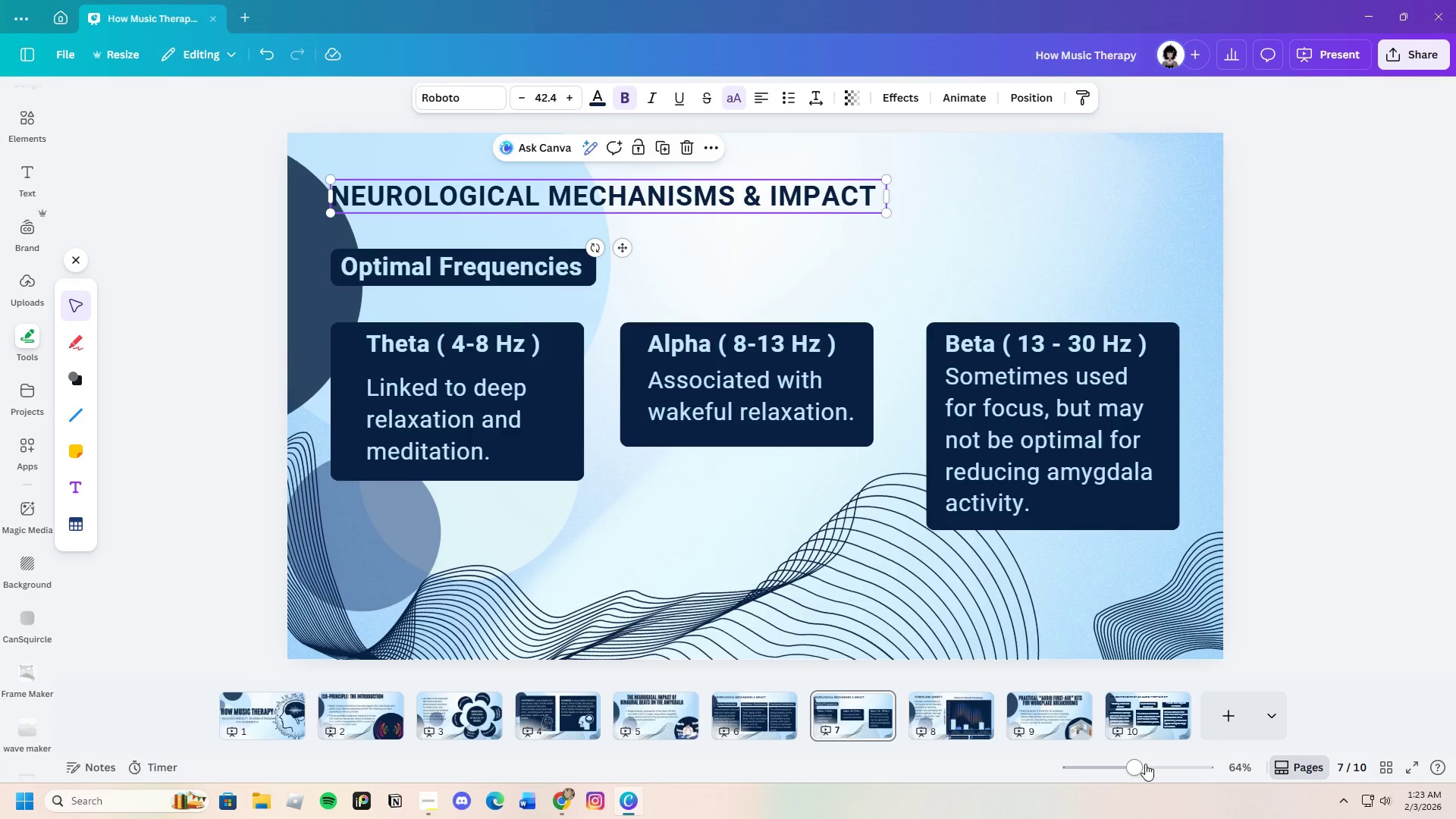 
left_click([1146, 726])
 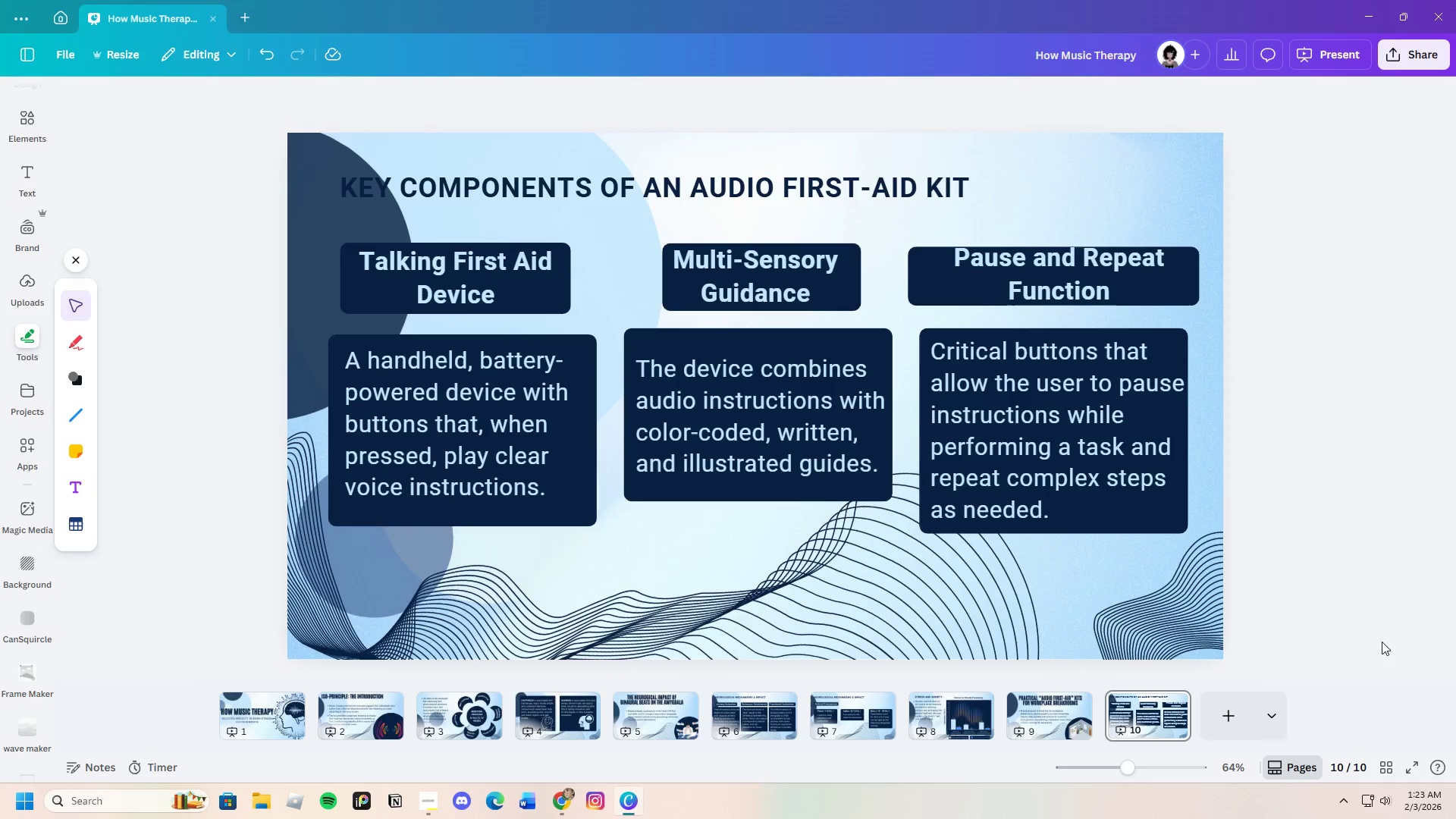 
wait(5.49)
 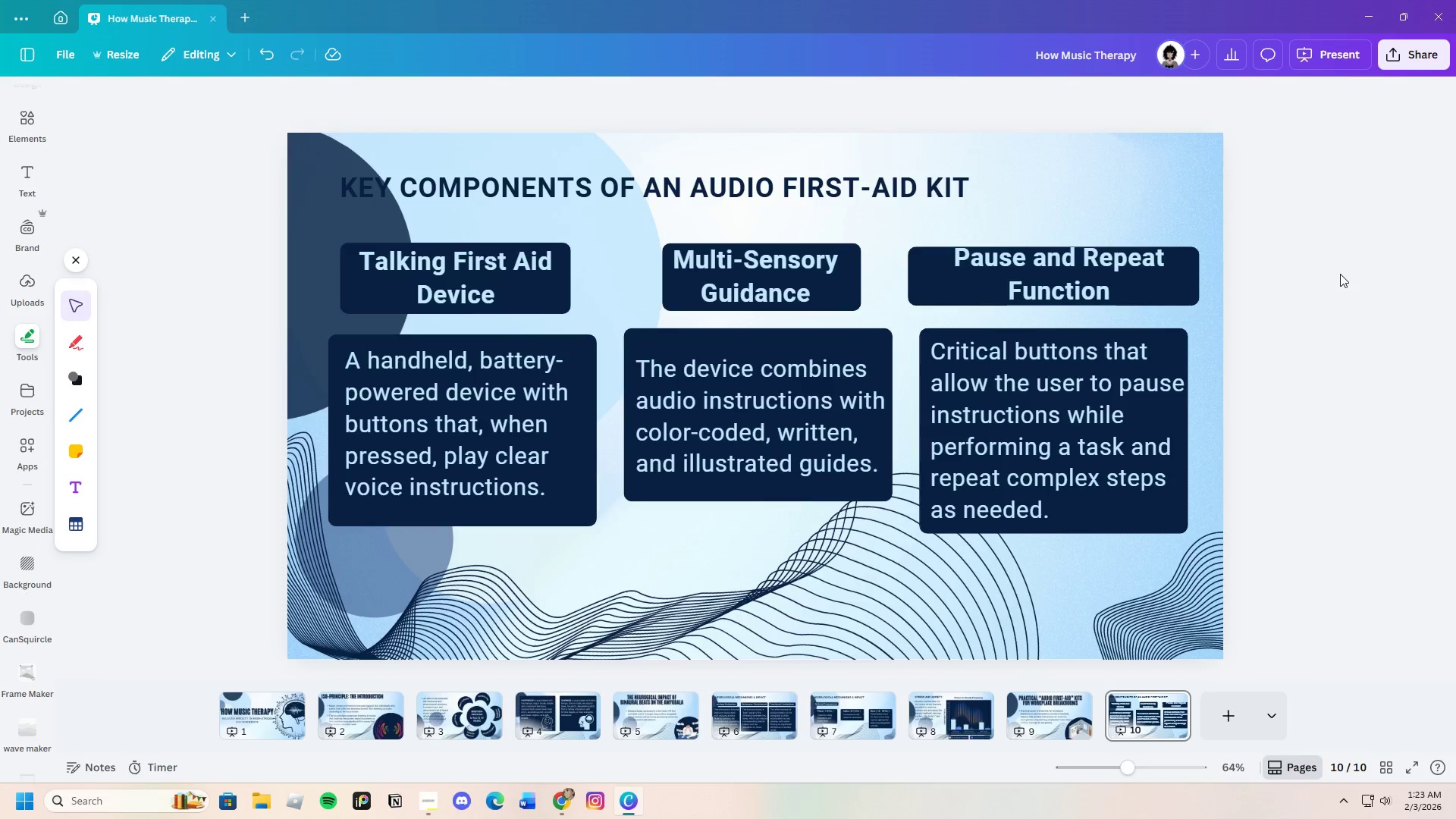 
left_click_drag(start_coordinate=[335, 239], to_coordinate=[1198, 516])
 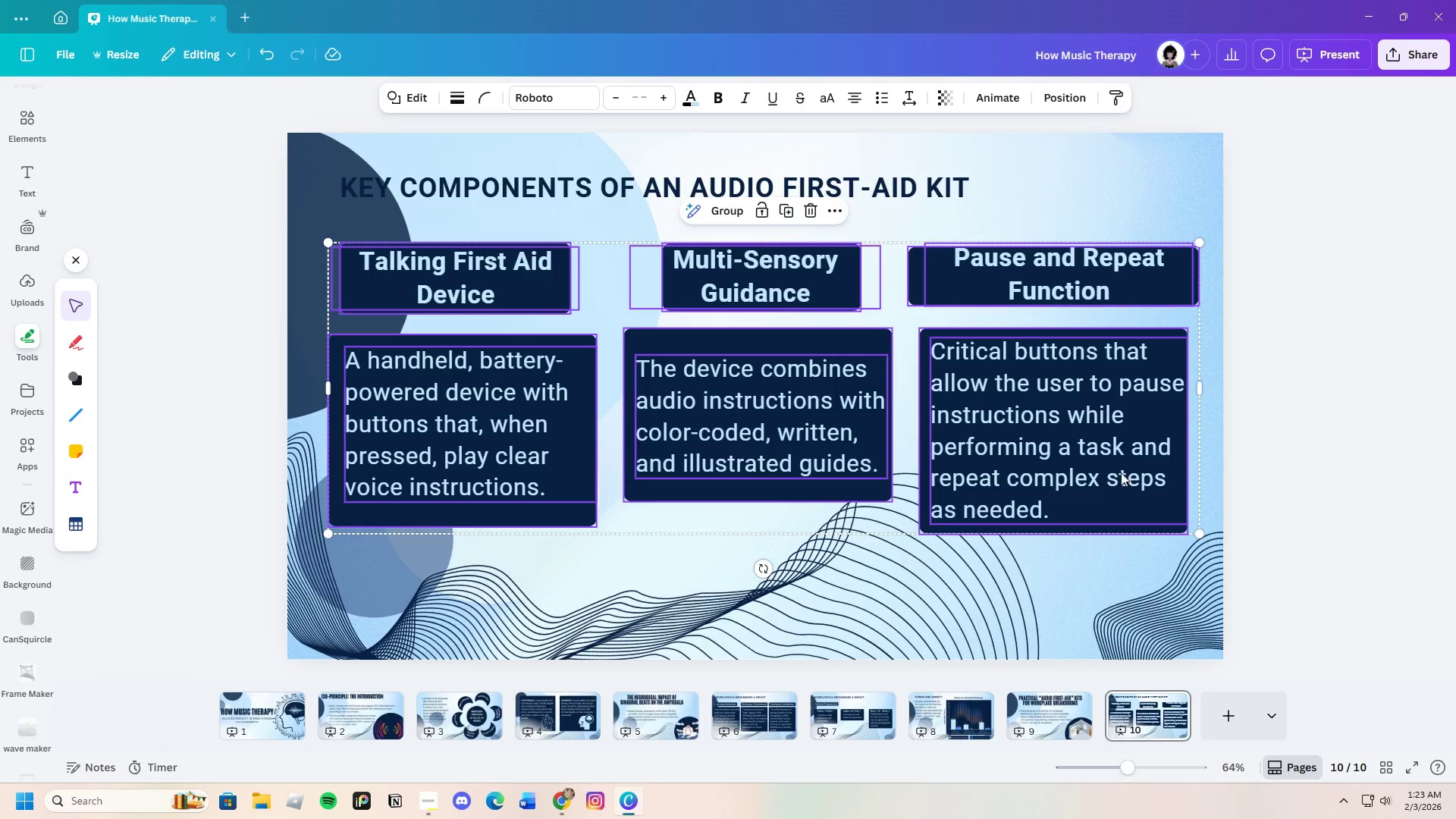 
left_click_drag(start_coordinate=[1124, 473], to_coordinate=[1112, 483])
 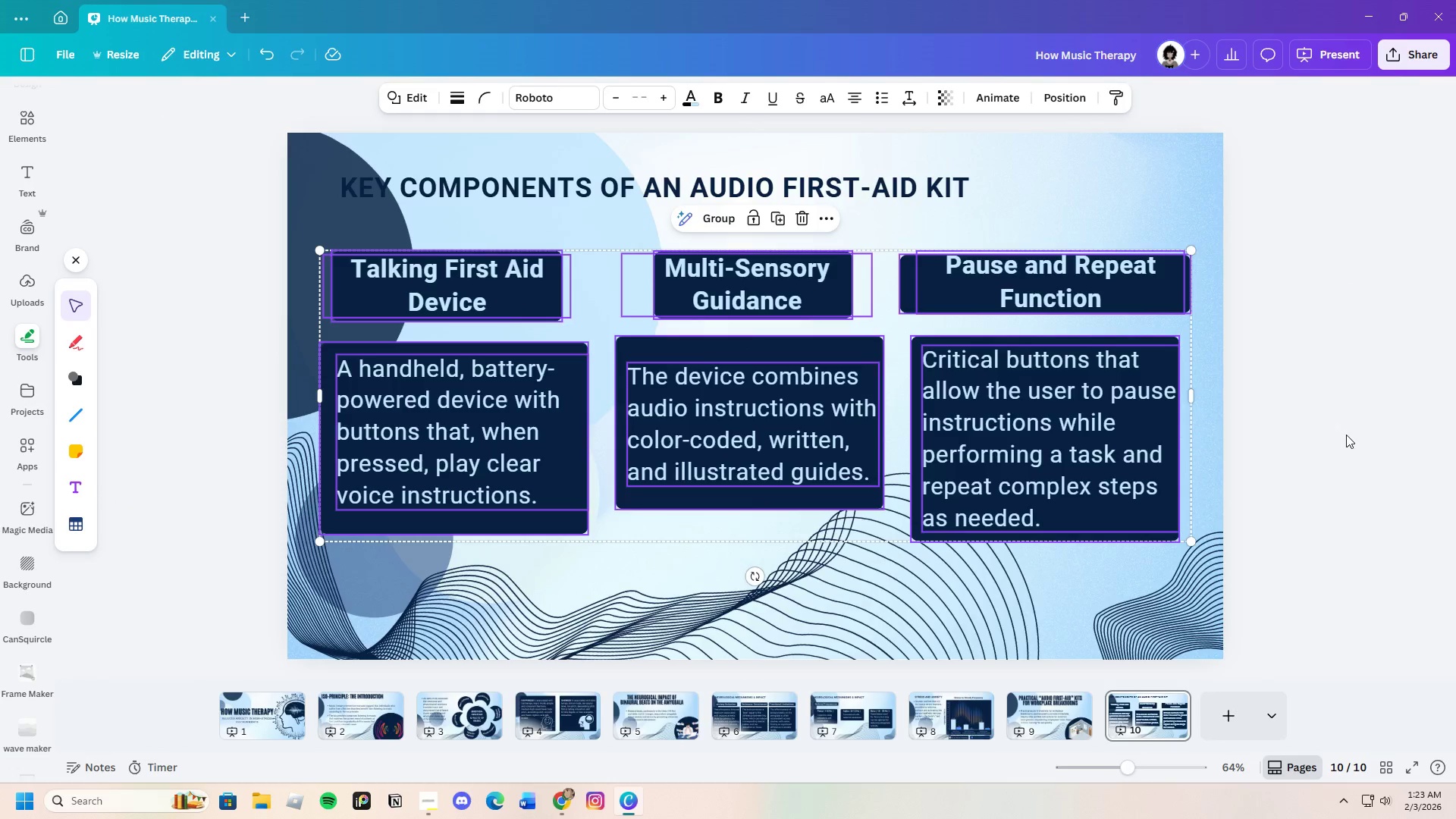 
left_click([1346, 435])
 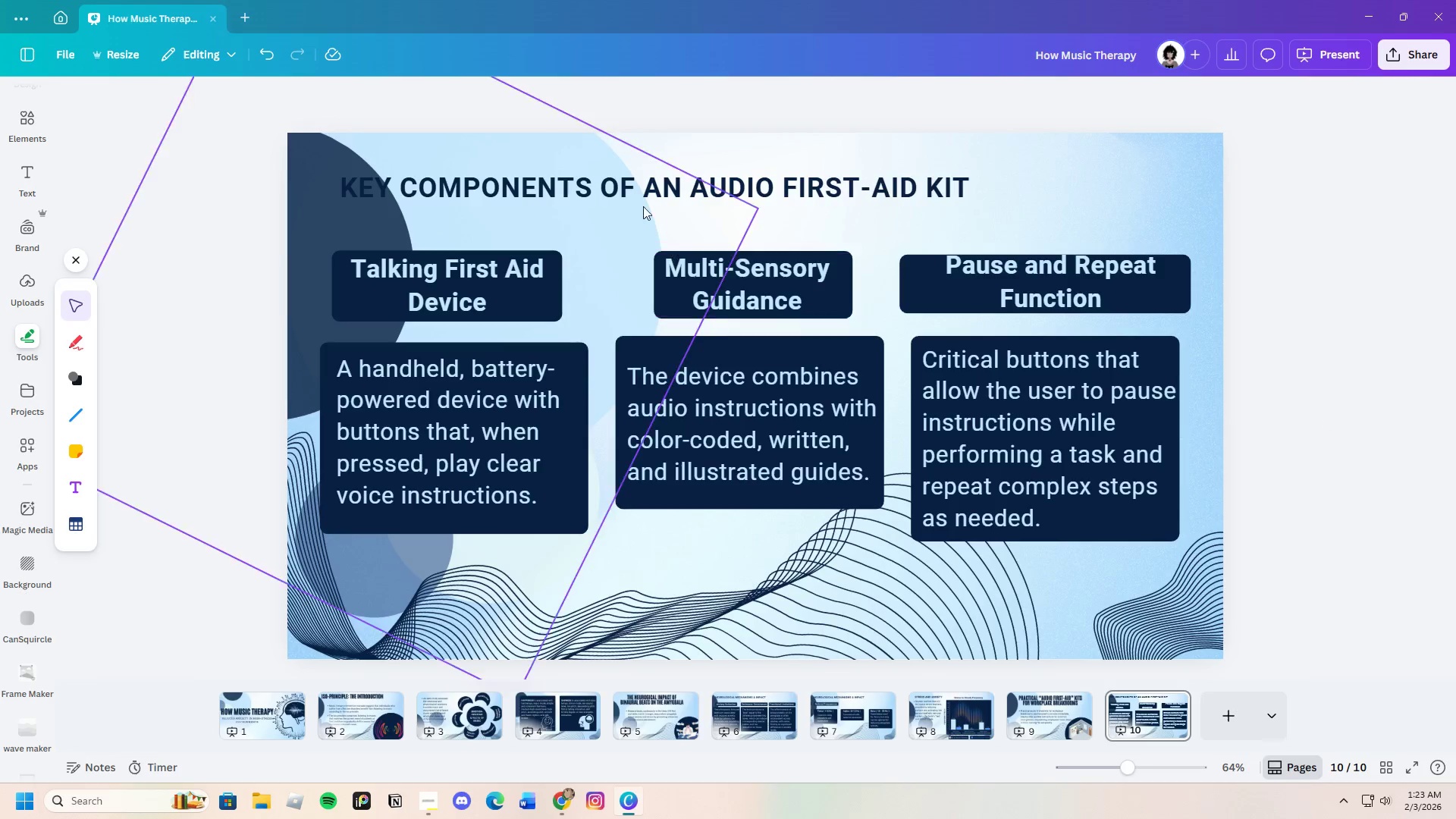 
left_click_drag(start_coordinate=[635, 190], to_coordinate=[632, 196])
 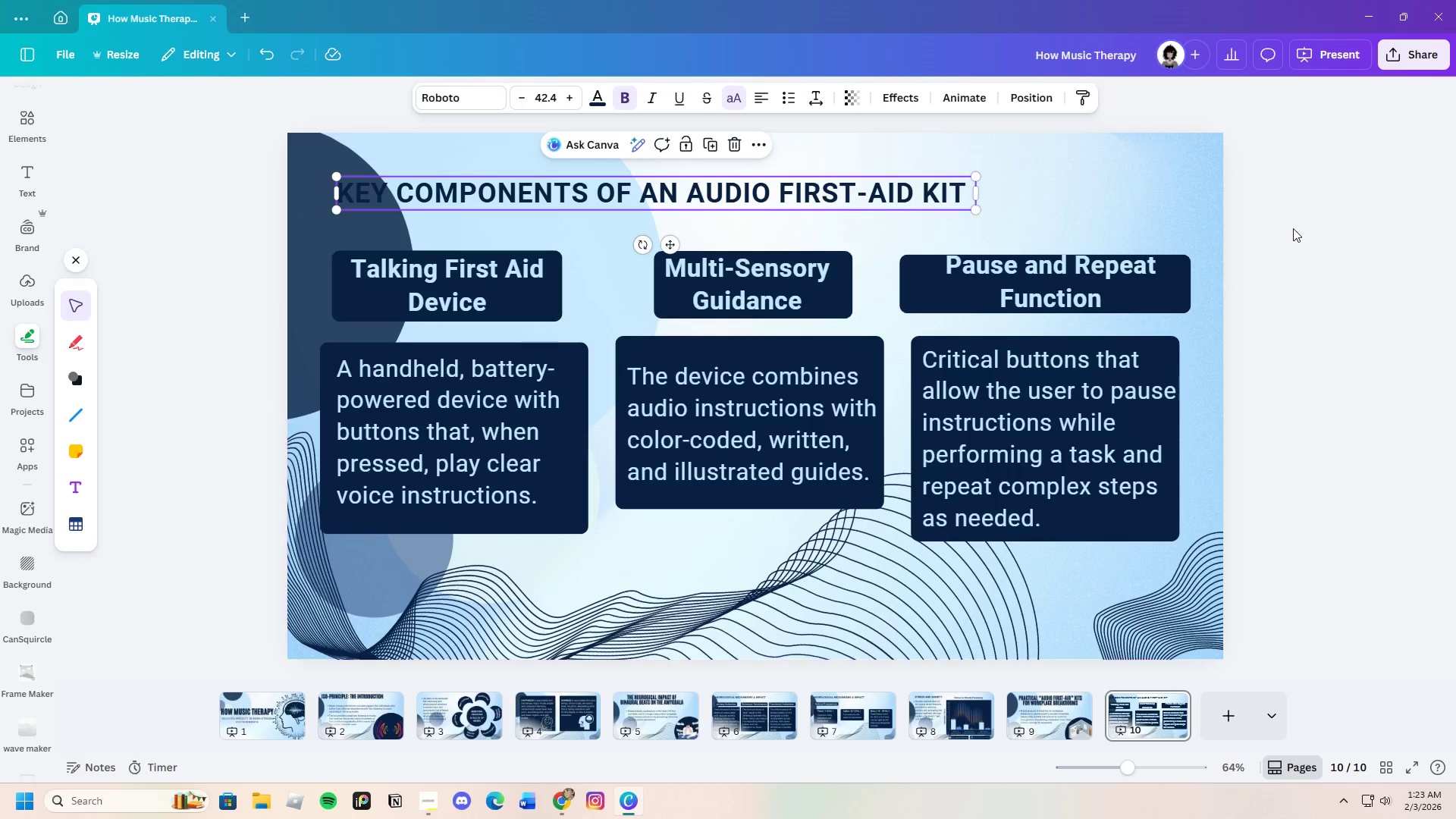 
left_click([1301, 231])
 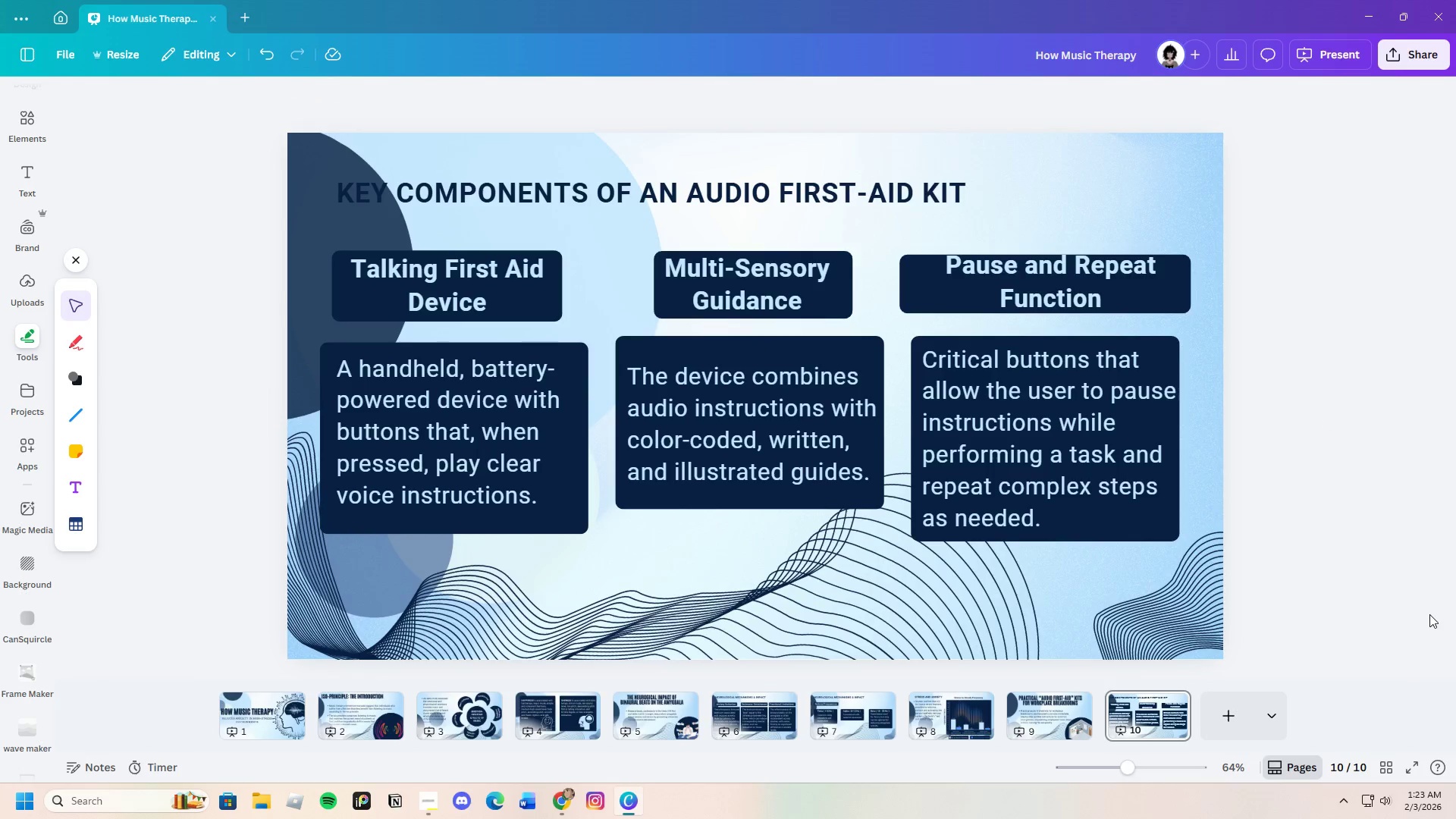 
wait(5.39)
 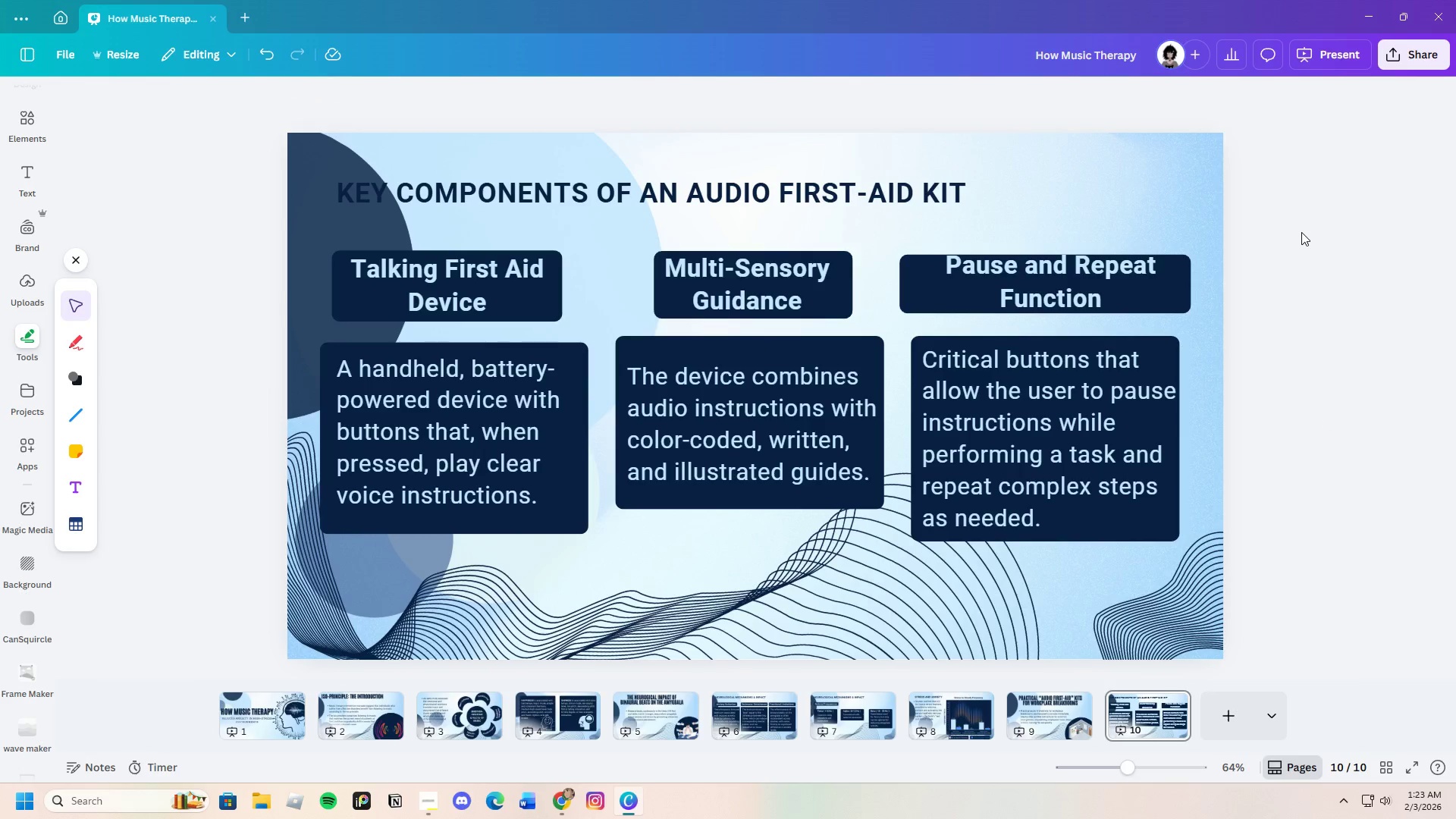 
left_click([1039, 722])
 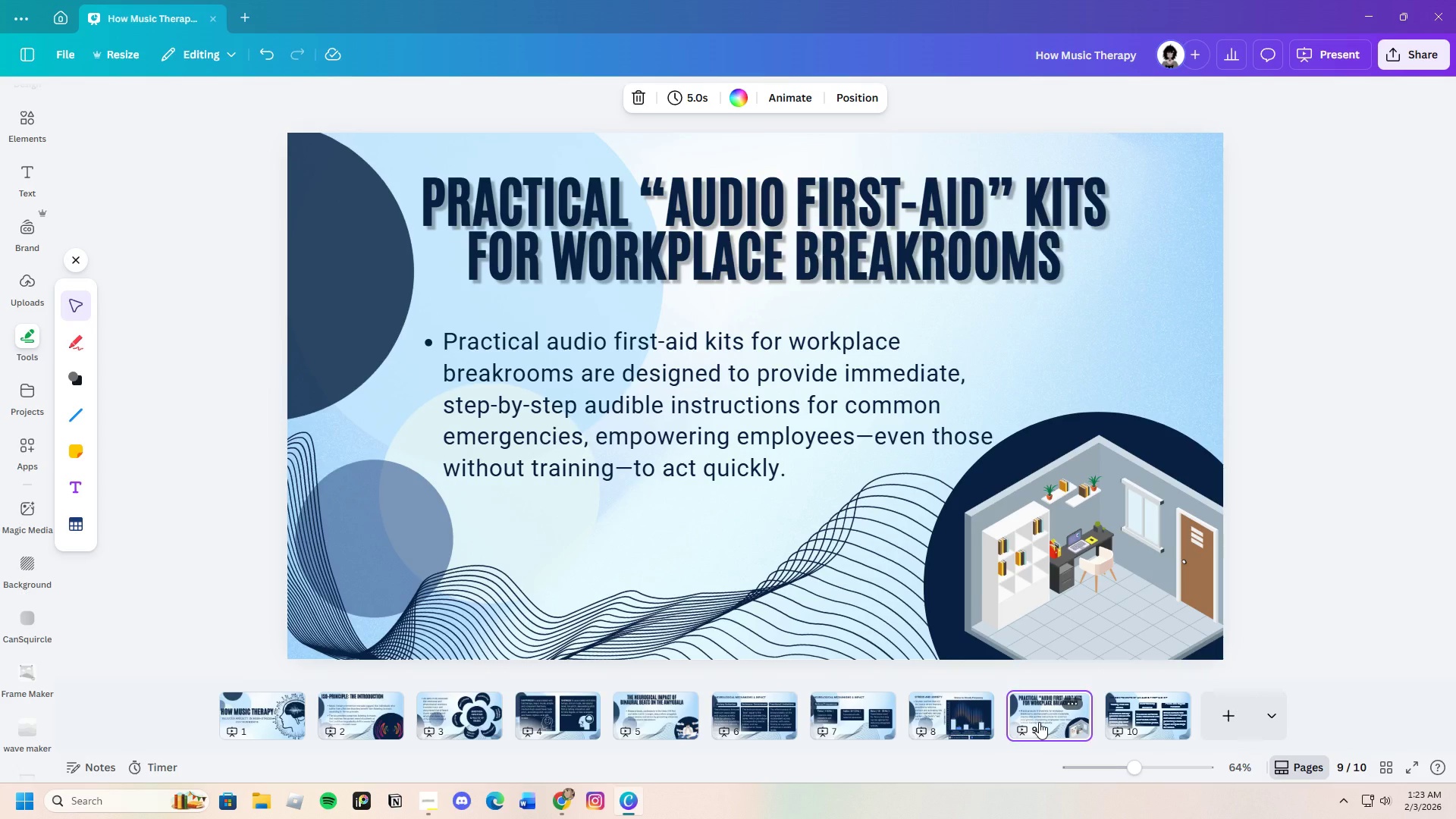 
wait(7.78)
 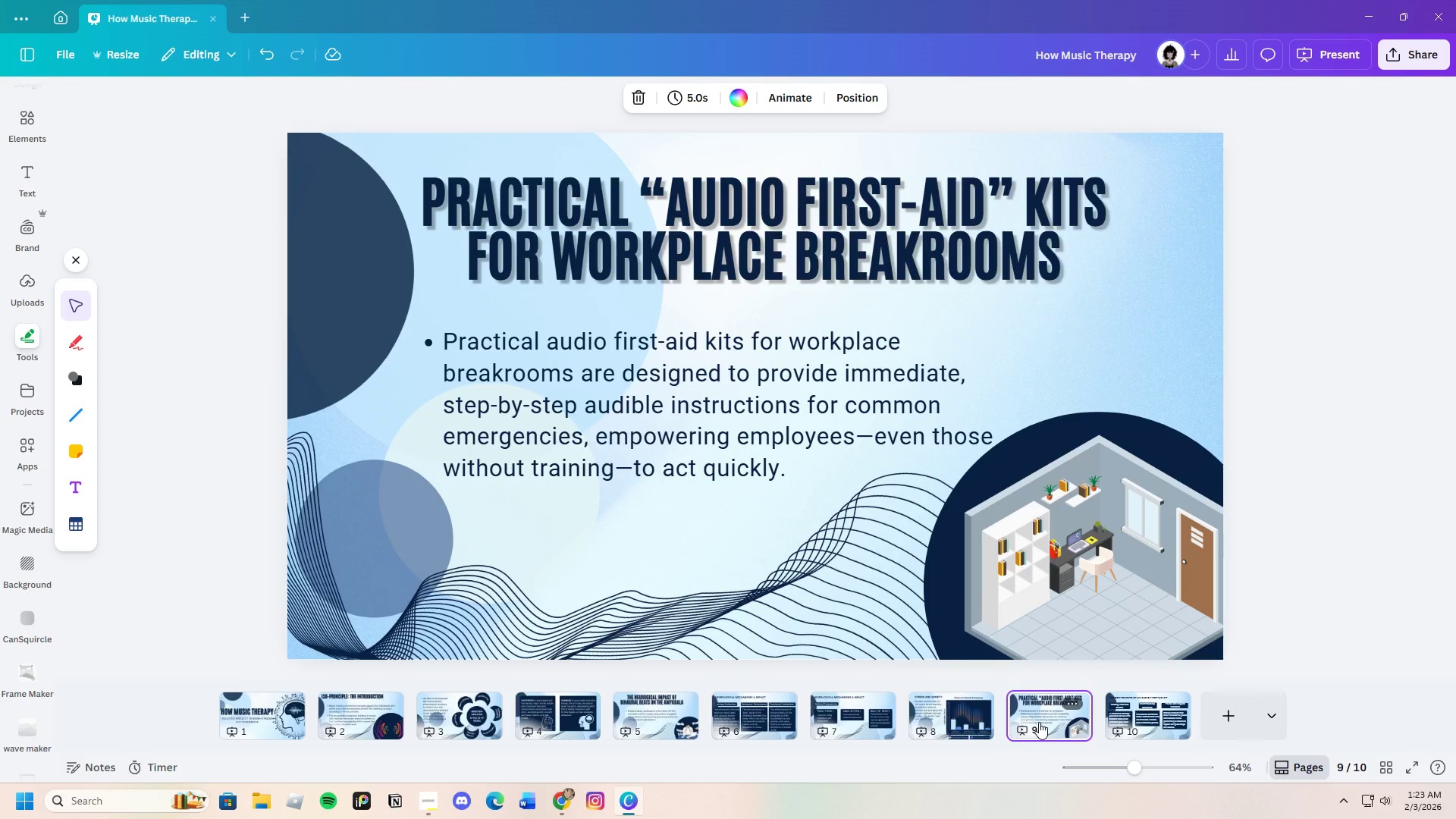 
left_click([1125, 732])
 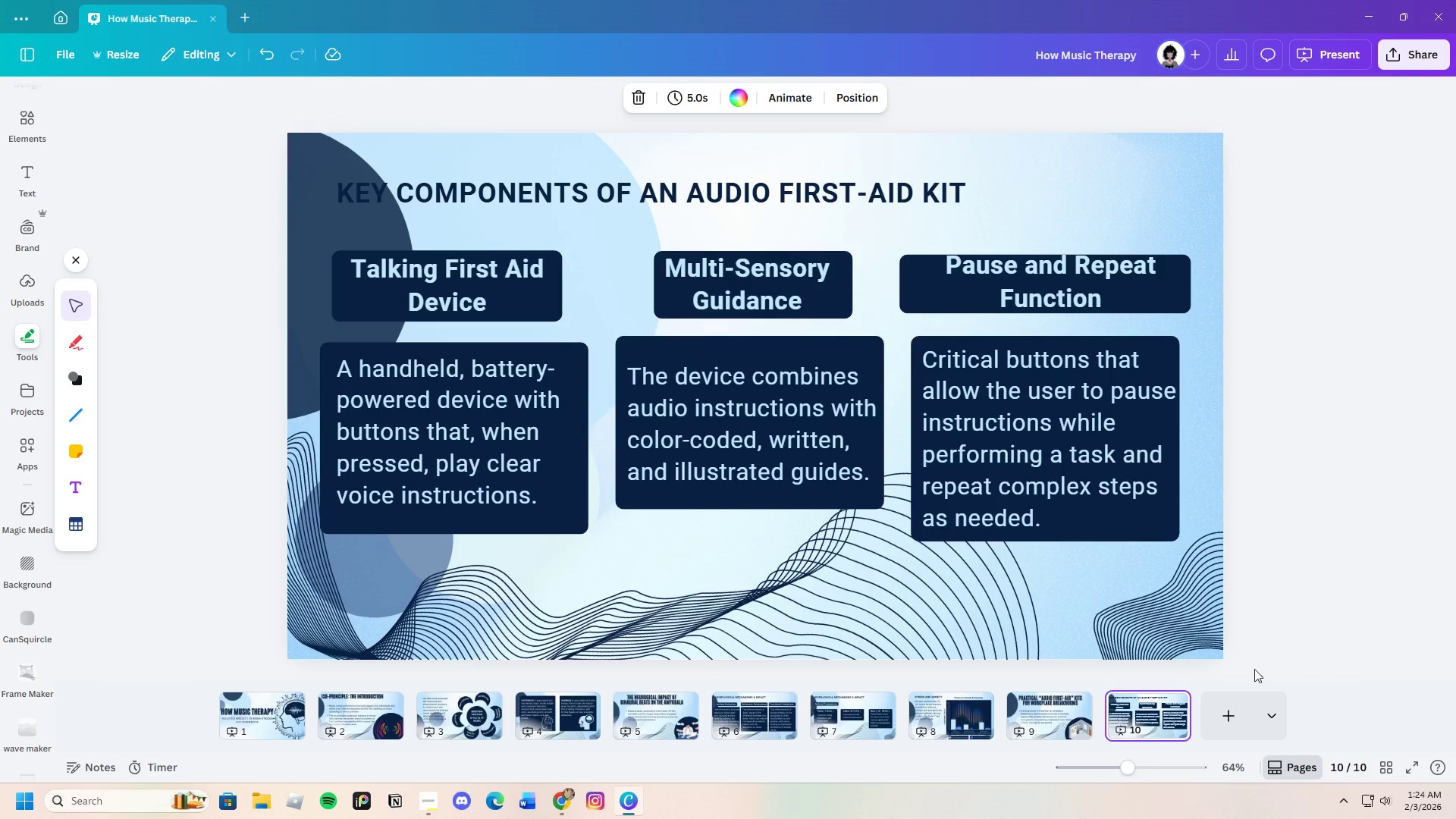 
left_click([1173, 702])
 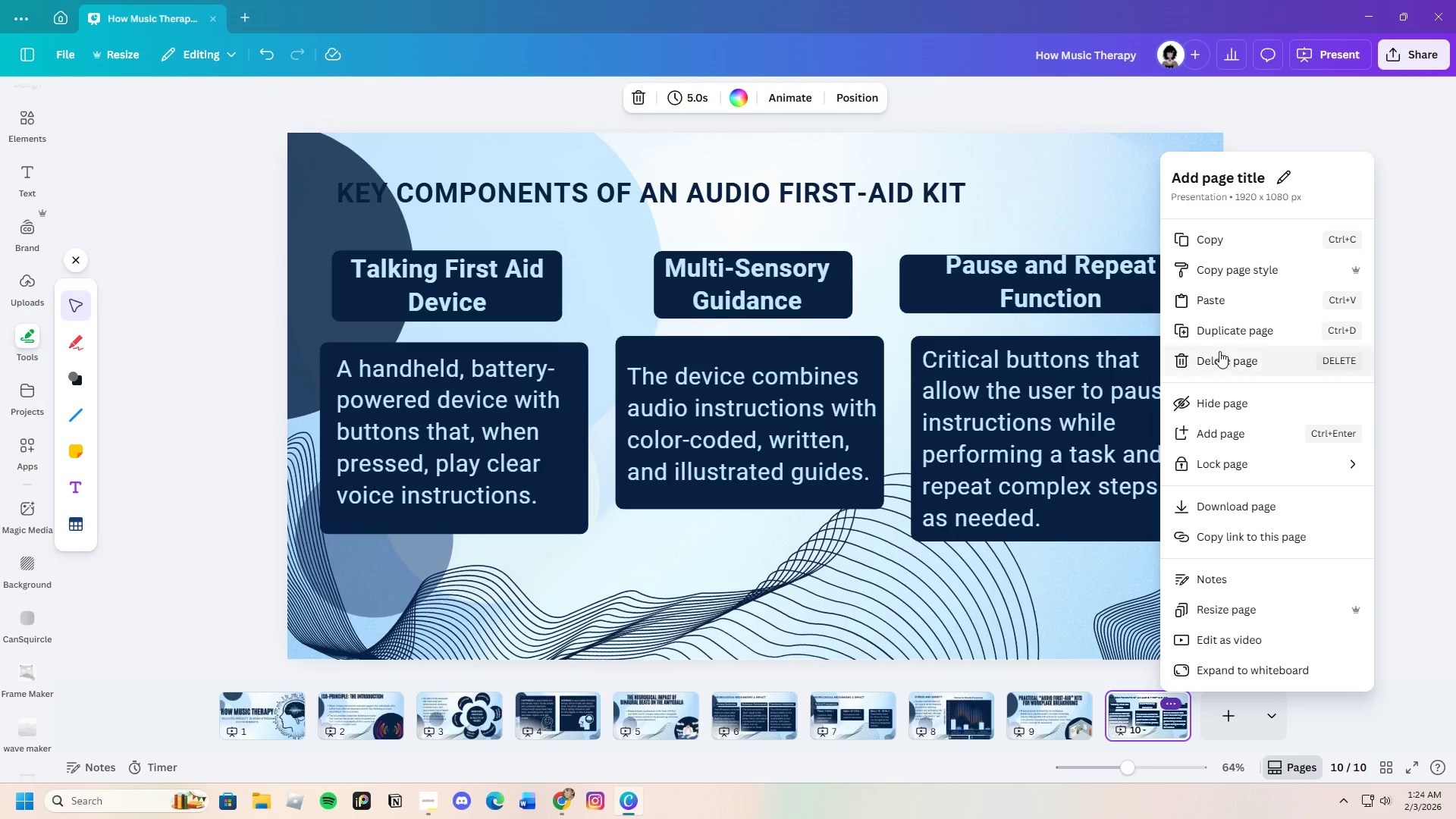 
left_click([1220, 334])
 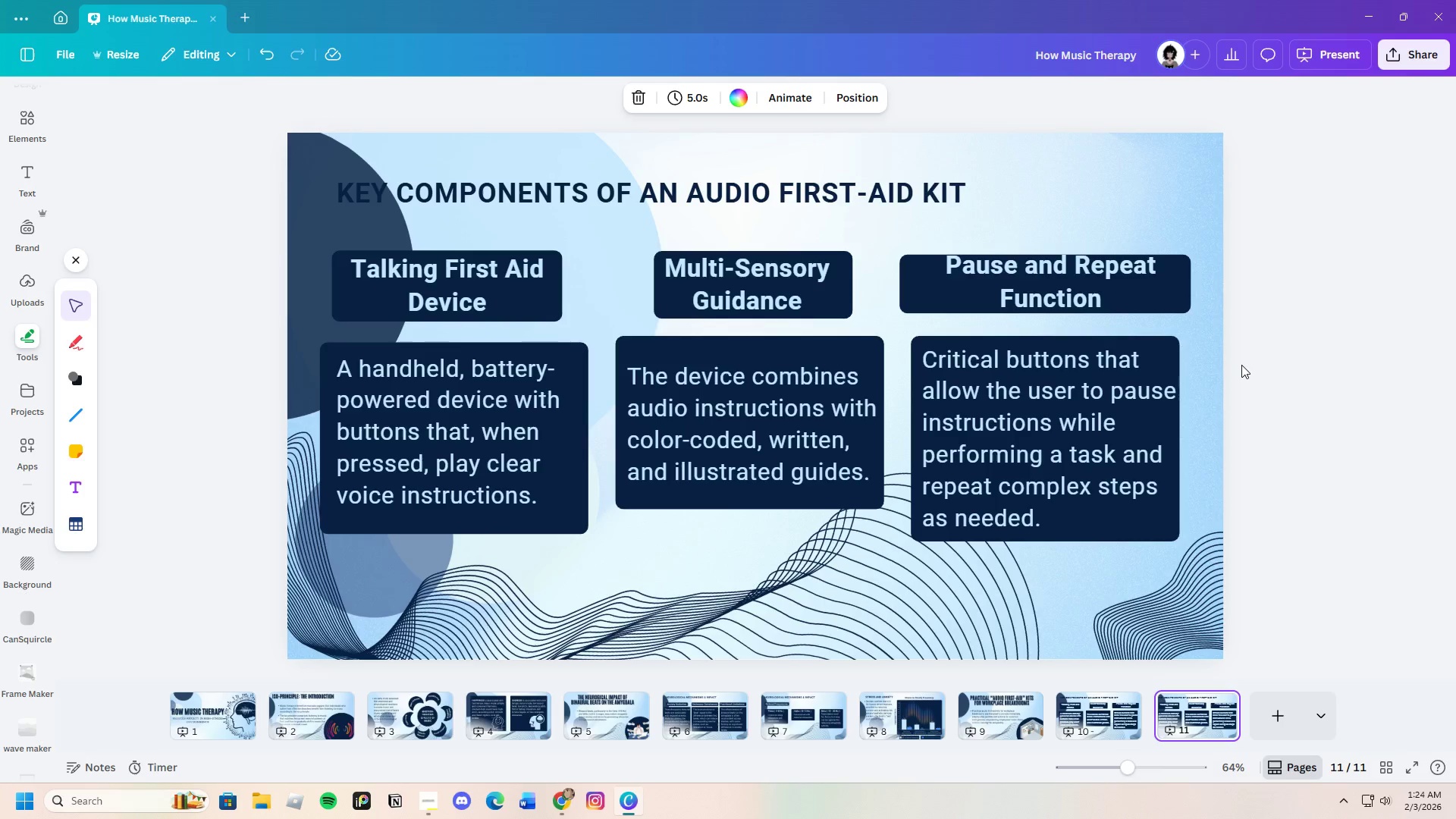 
wait(21.81)
 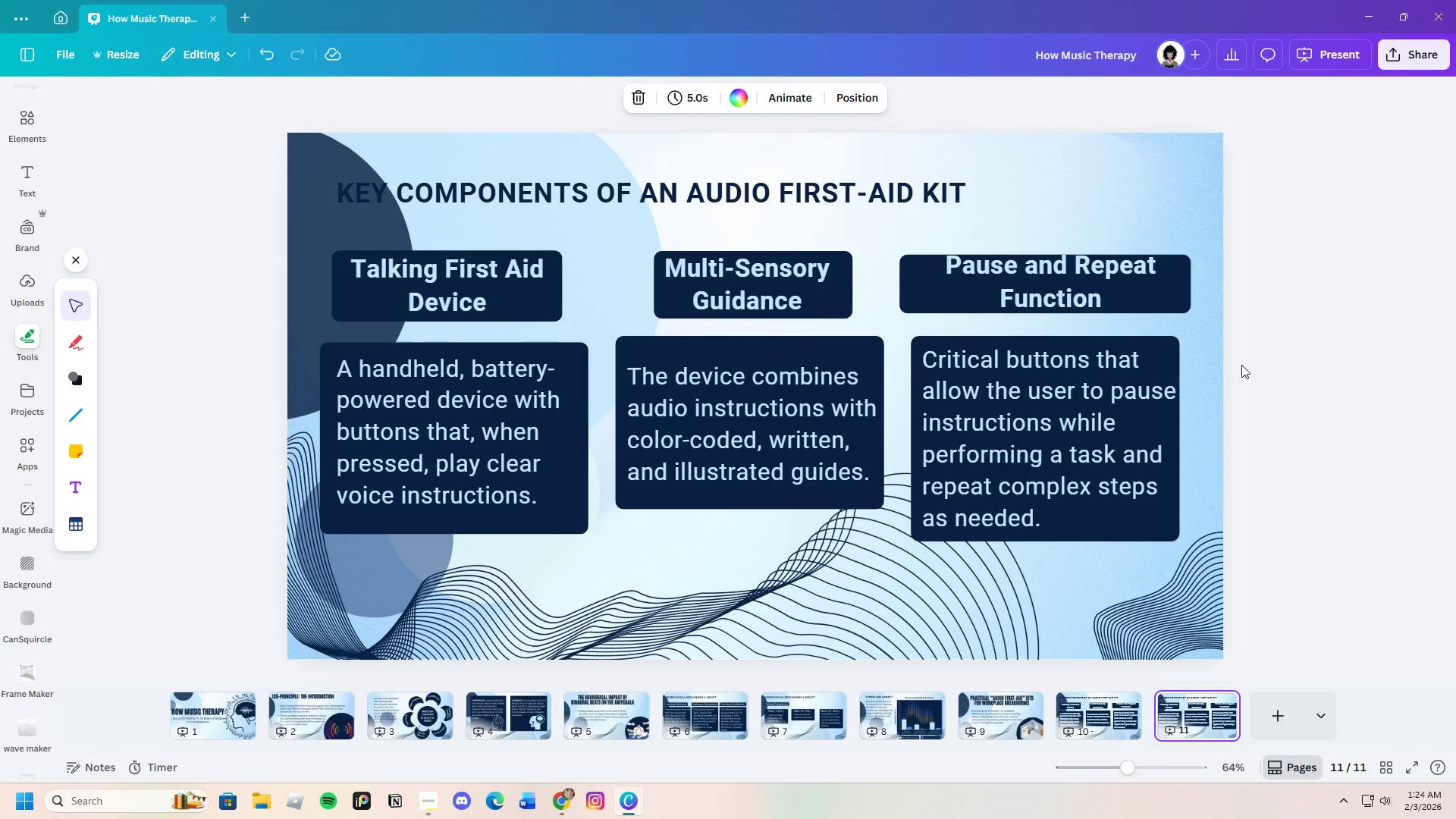 
left_click([560, 799])
 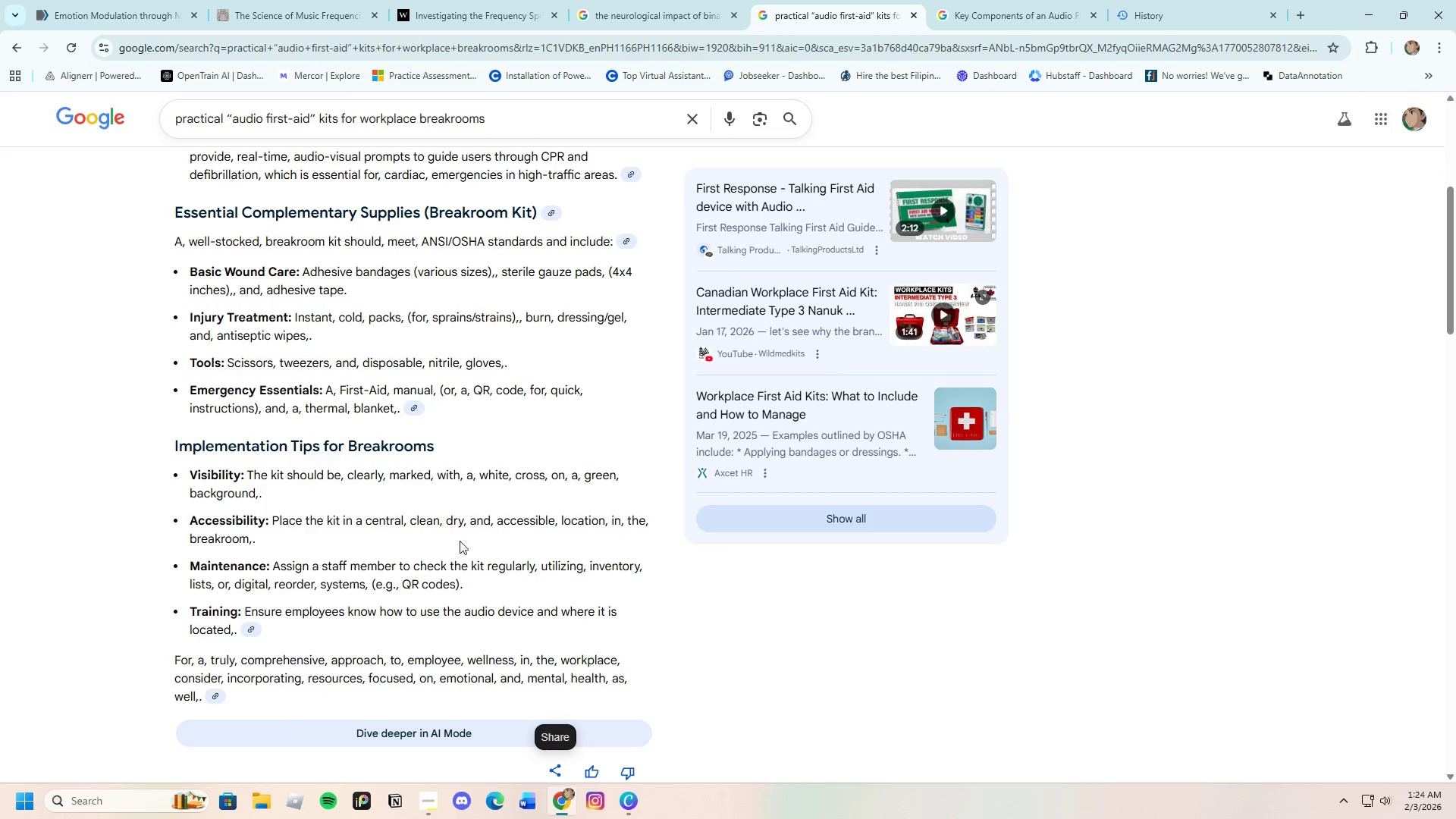 
scroll: coordinate [464, 580], scroll_direction: down, amount: 1.0
 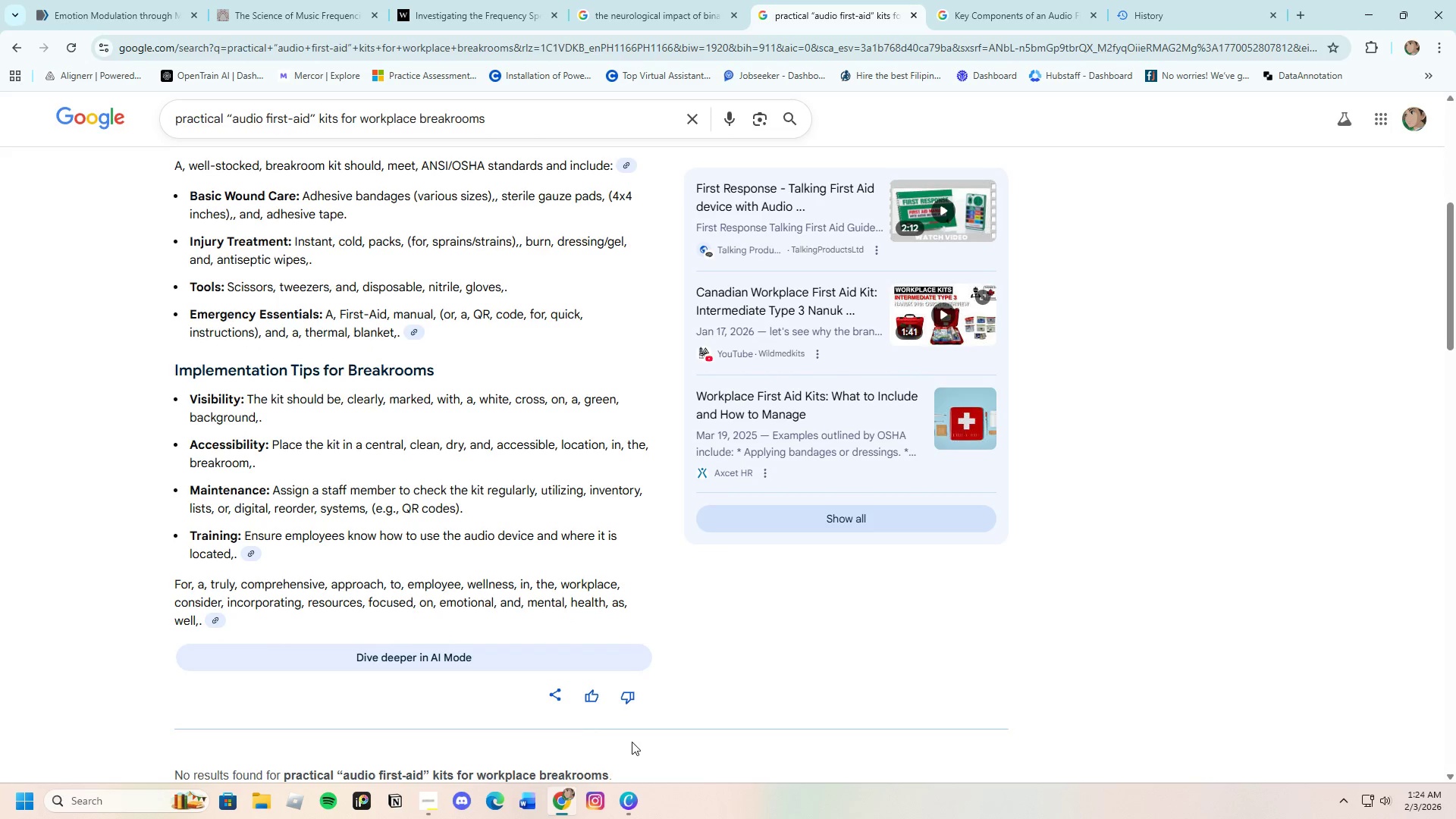 
left_click([1037, 8])
 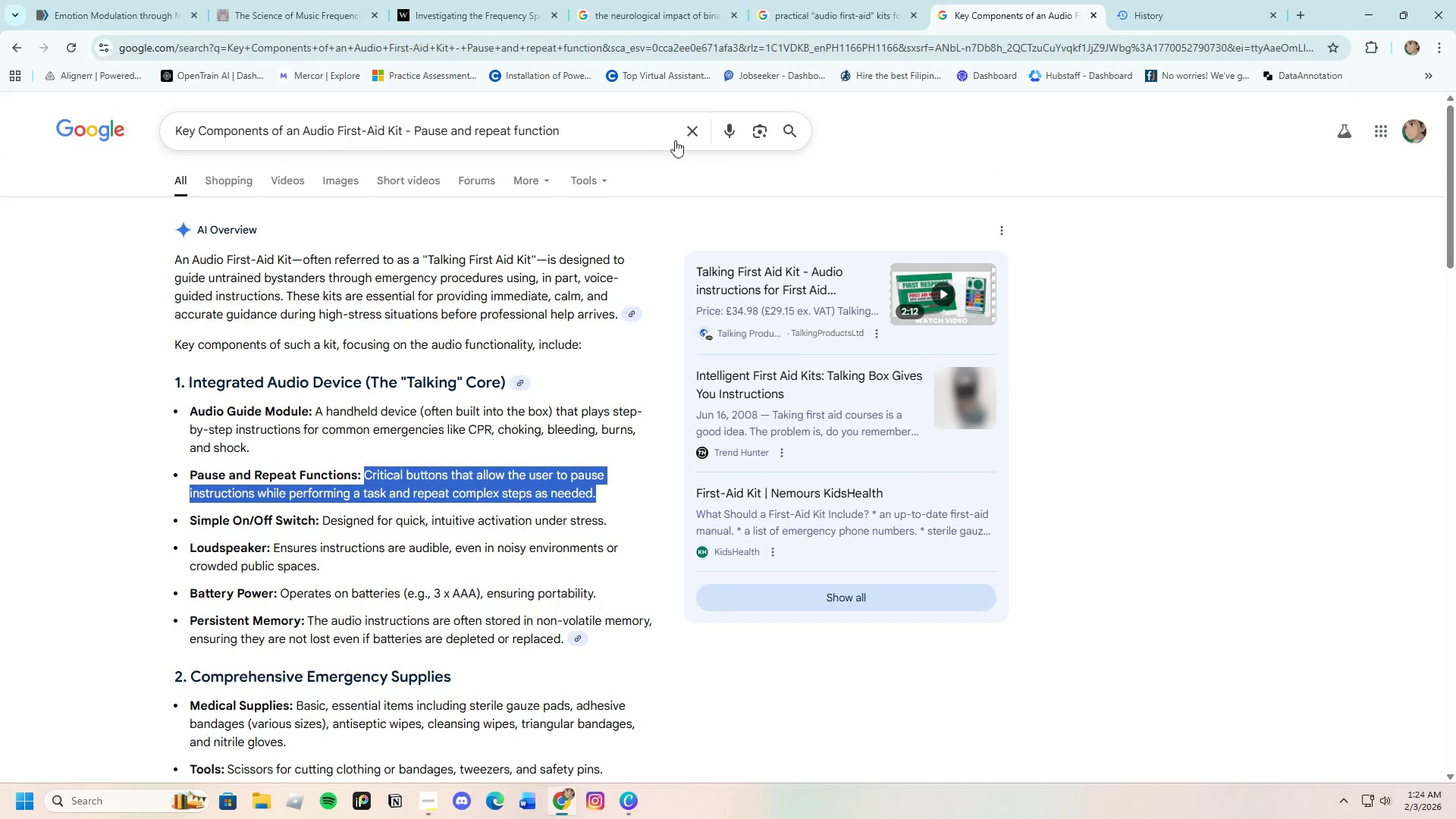 
left_click([693, 133])
 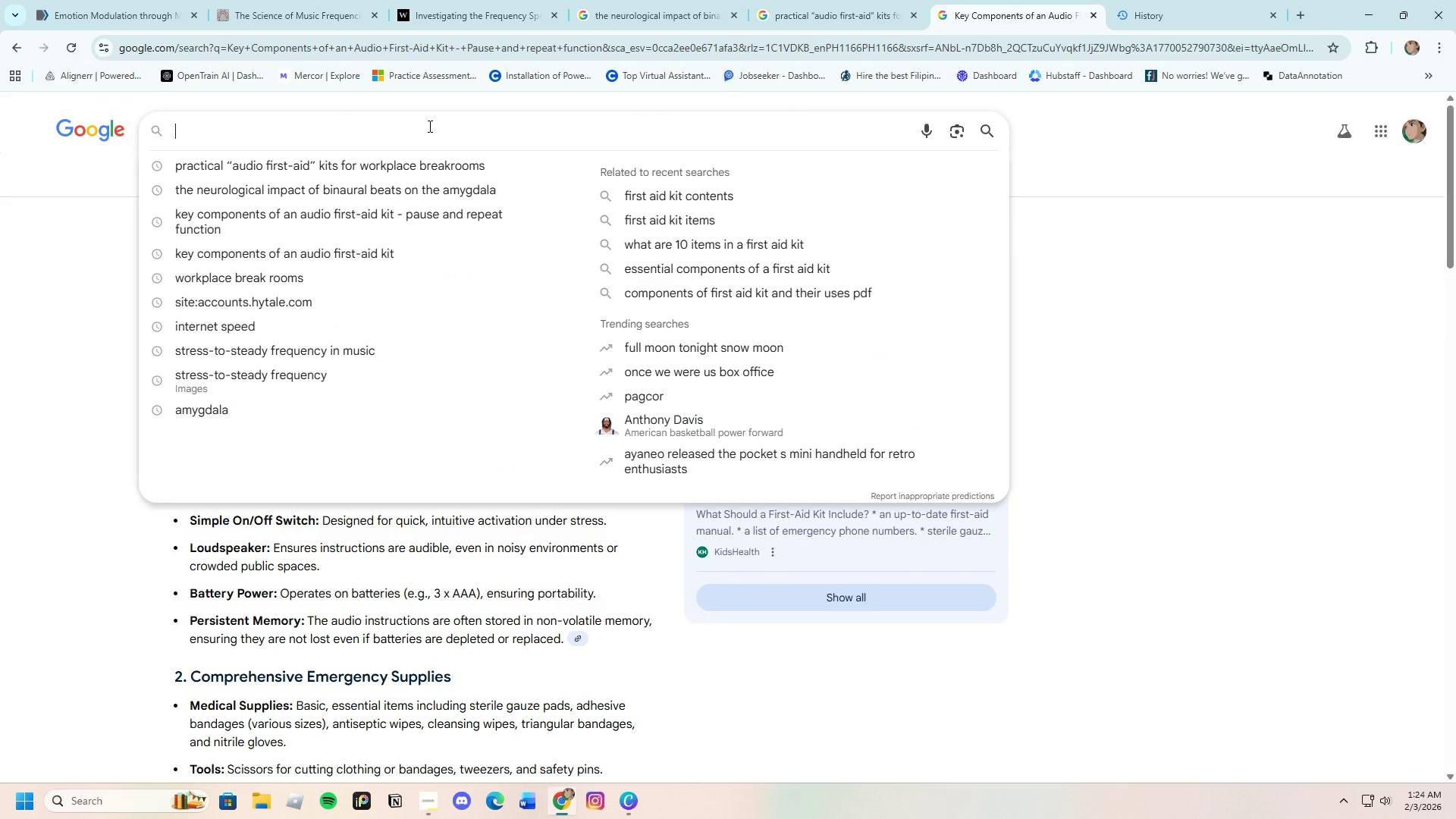 
type(Different Auditory Triggers)
 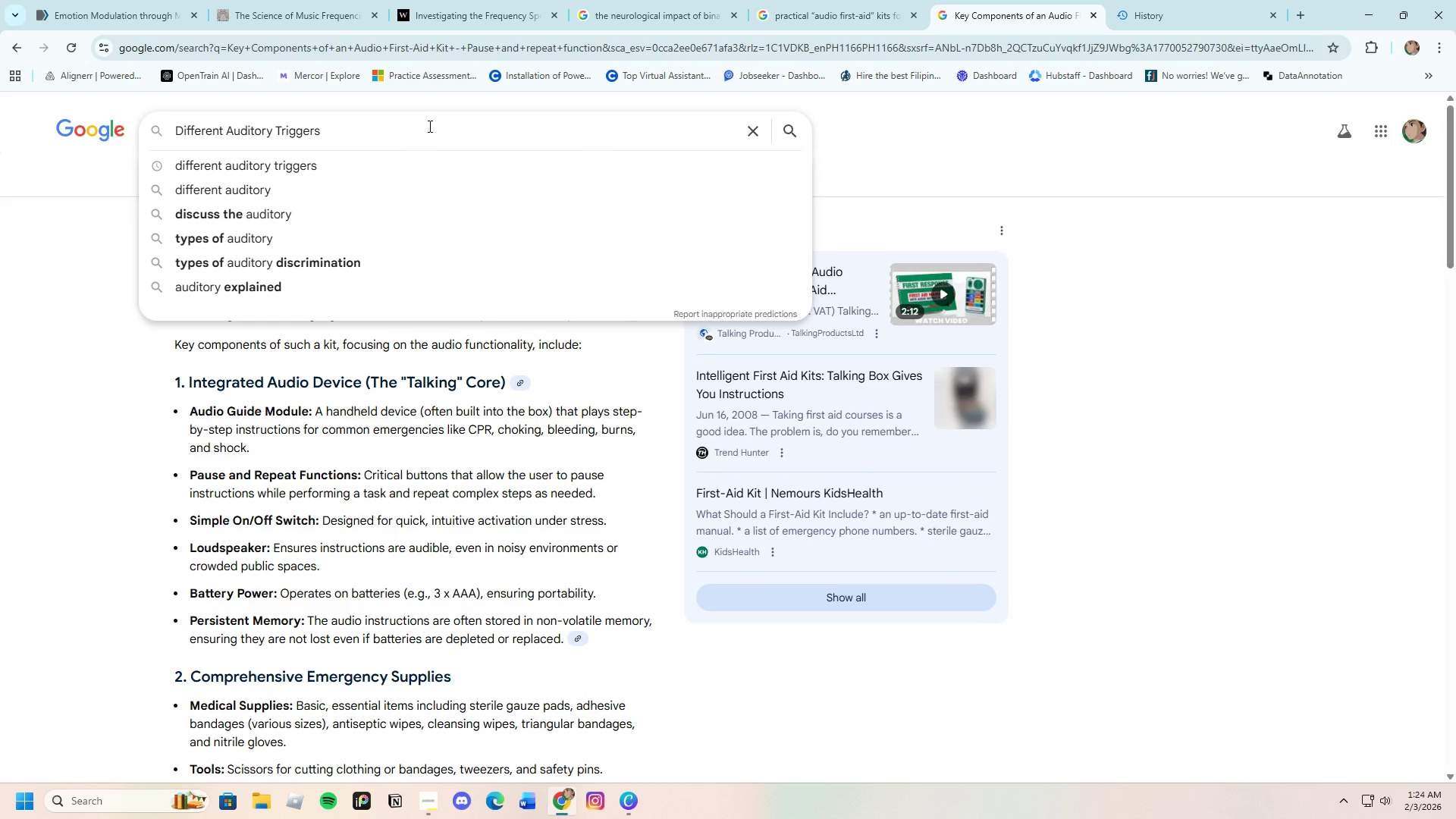 
key(Enter)
 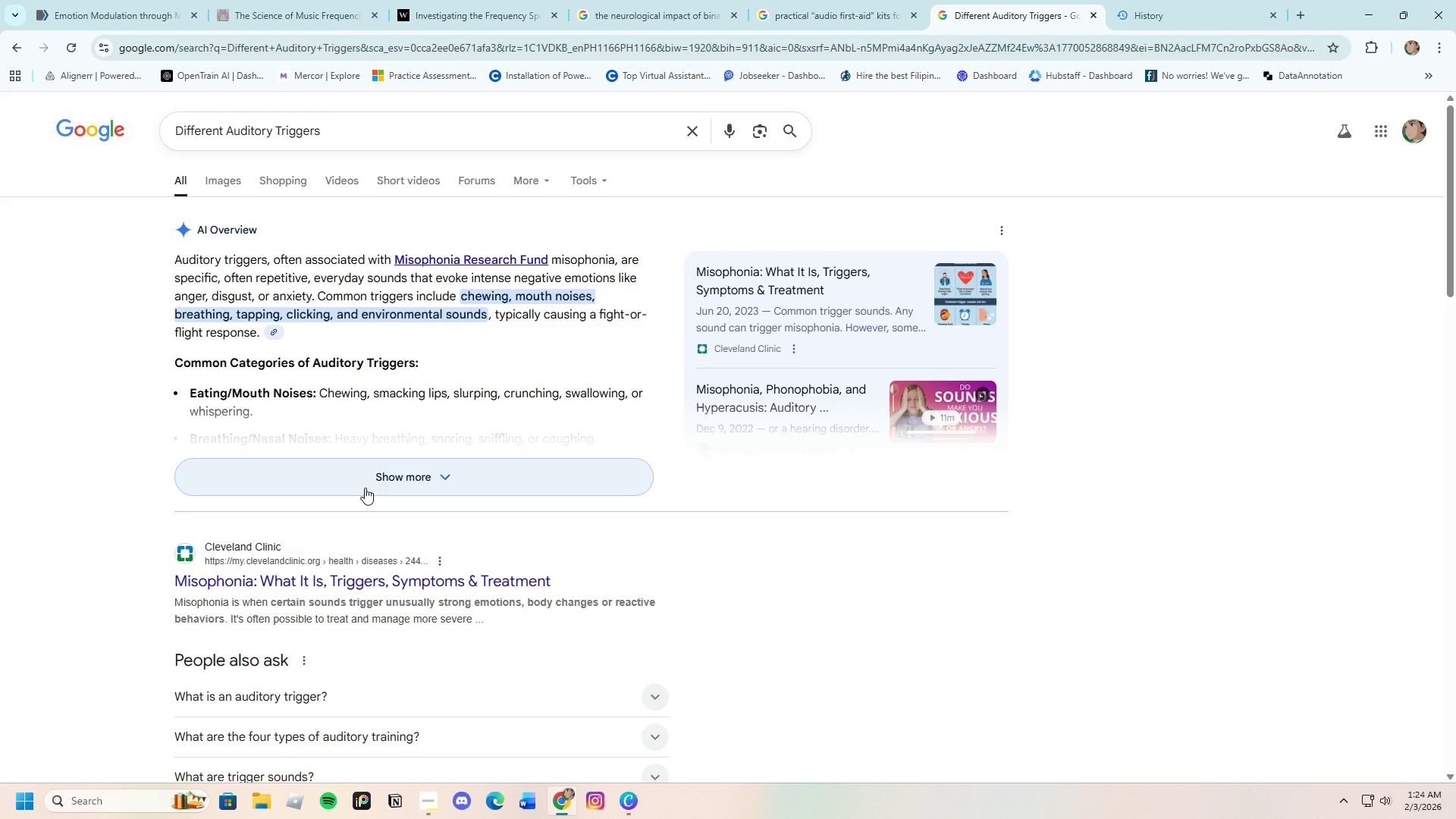 
left_click([365, 488])
 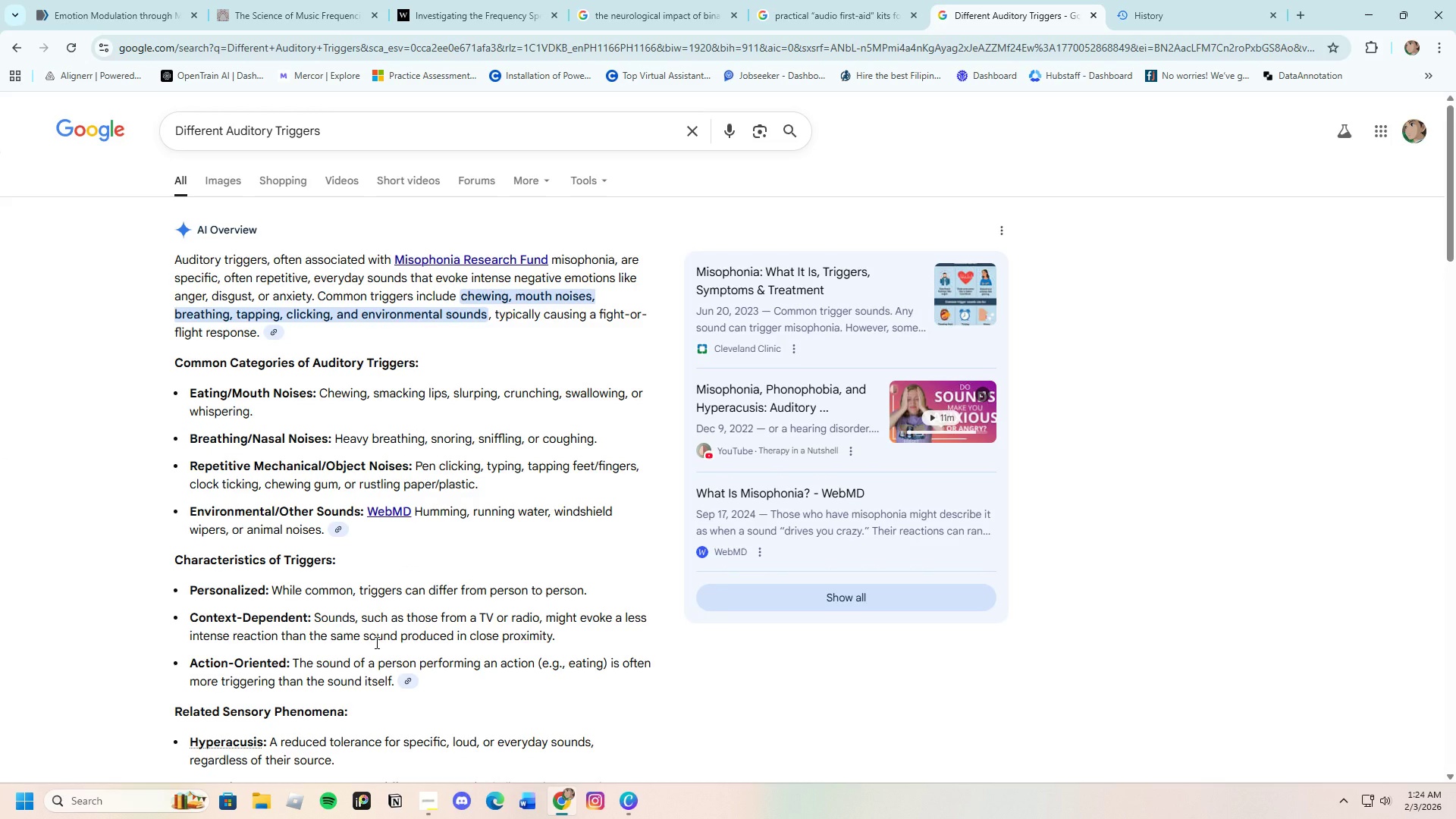 
scroll: coordinate [367, 658], scroll_direction: down, amount: 11.0
 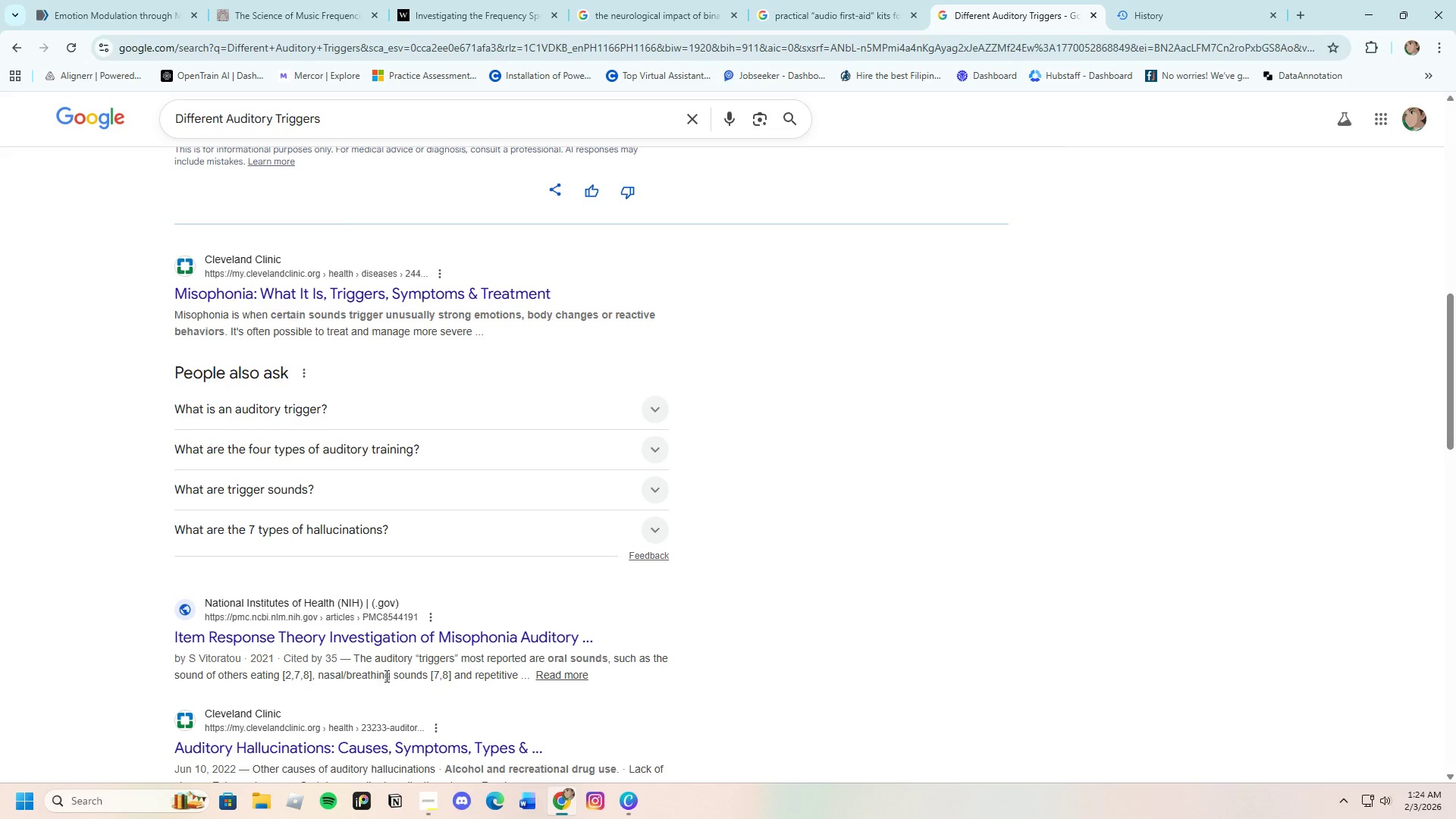 
left_click([434, 297])
 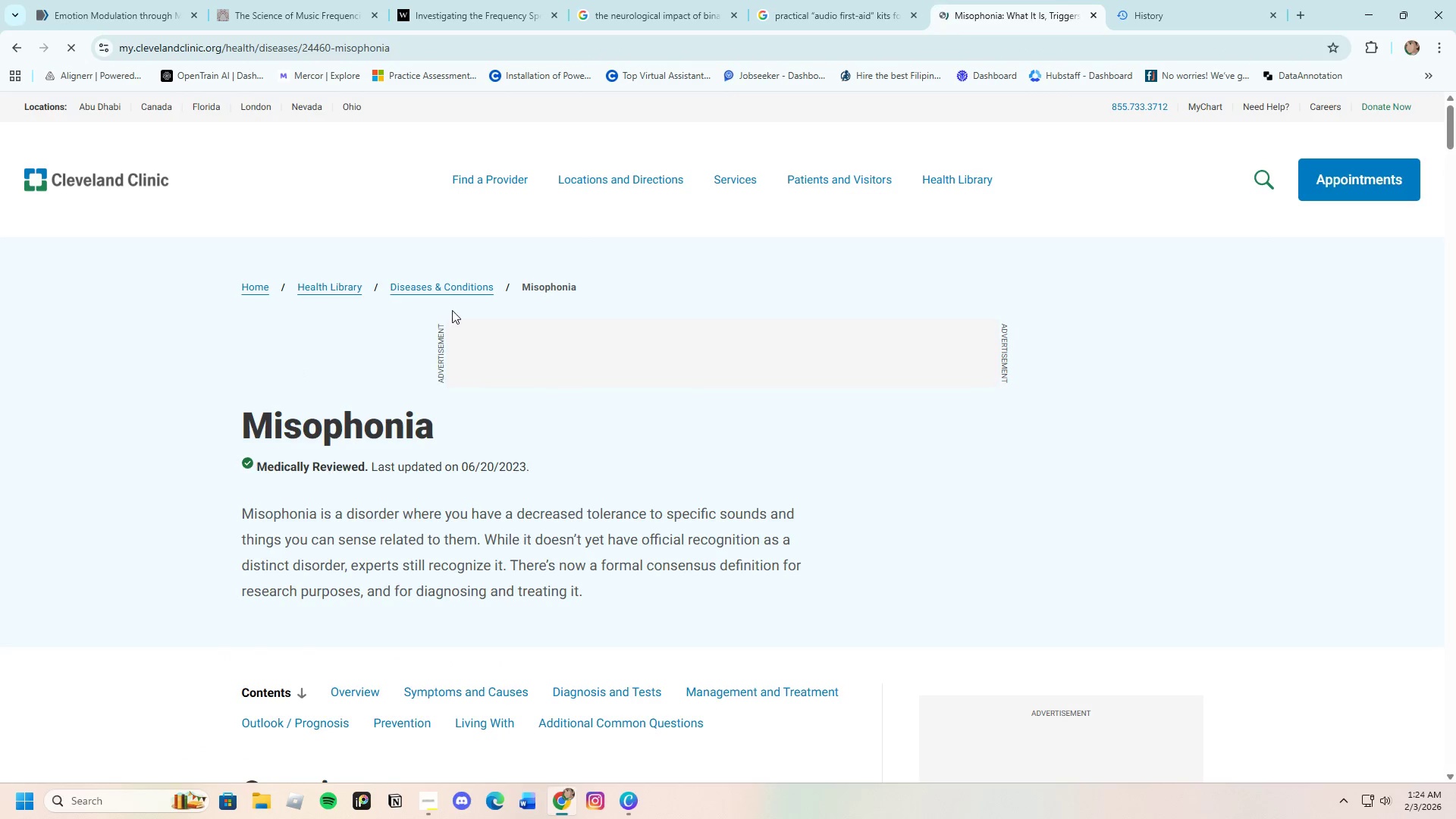 
scroll: coordinate [493, 526], scroll_direction: down, amount: 10.0
 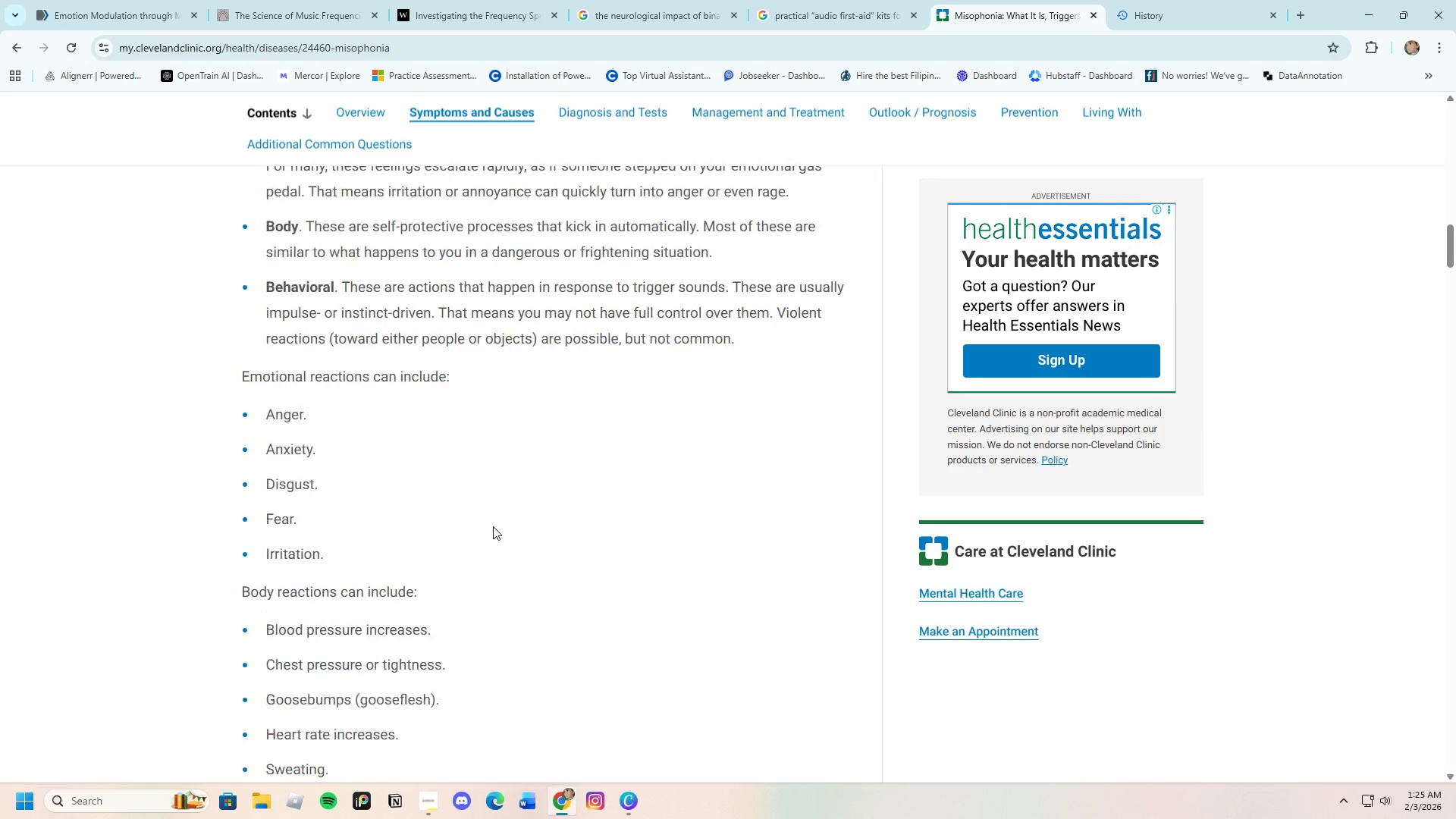 
scroll: coordinate [493, 526], scroll_direction: up, amount: 2.0
 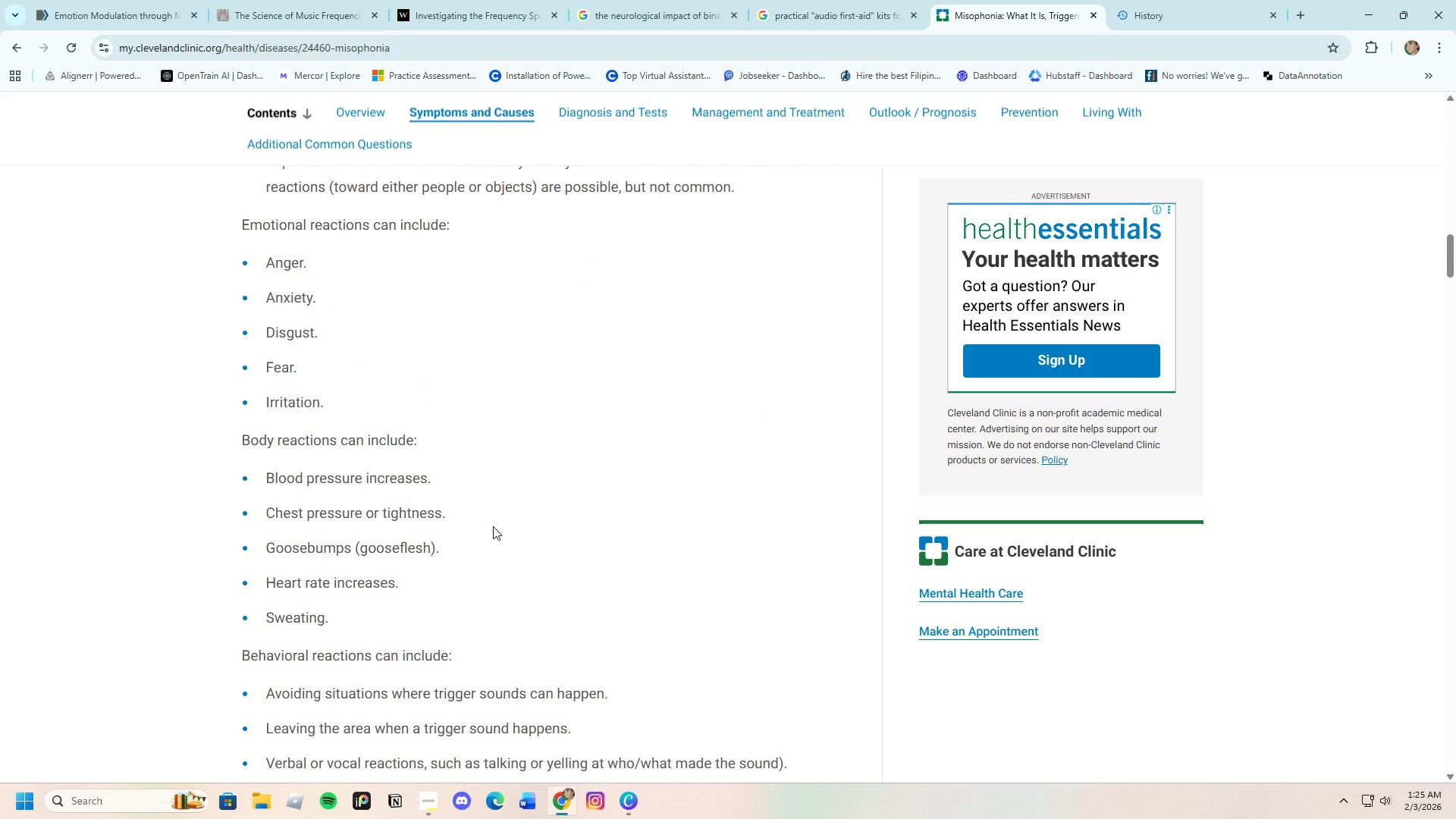 
scroll: coordinate [493, 526], scroll_direction: down, amount: 8.0
 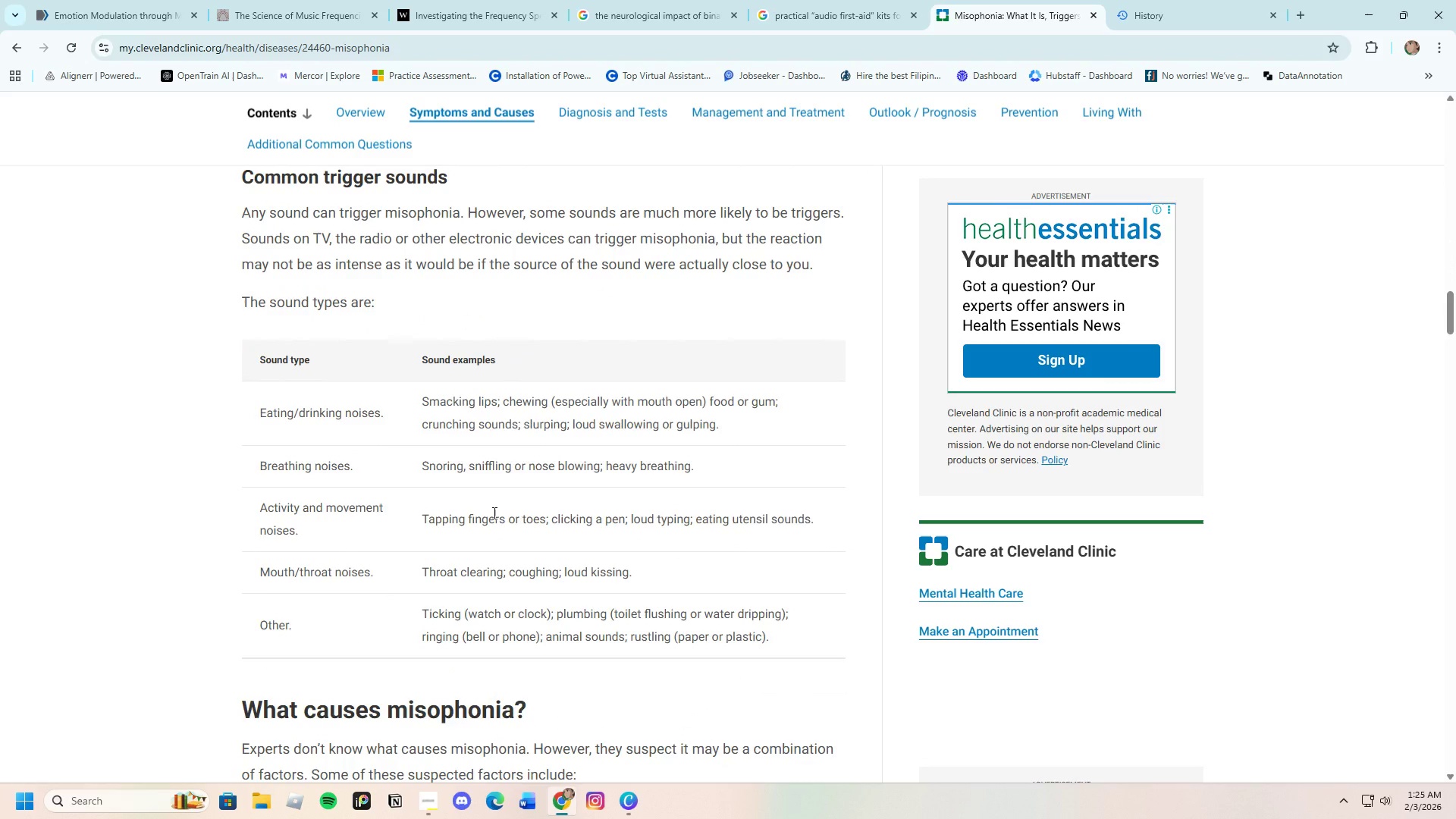 
wait(12.89)
 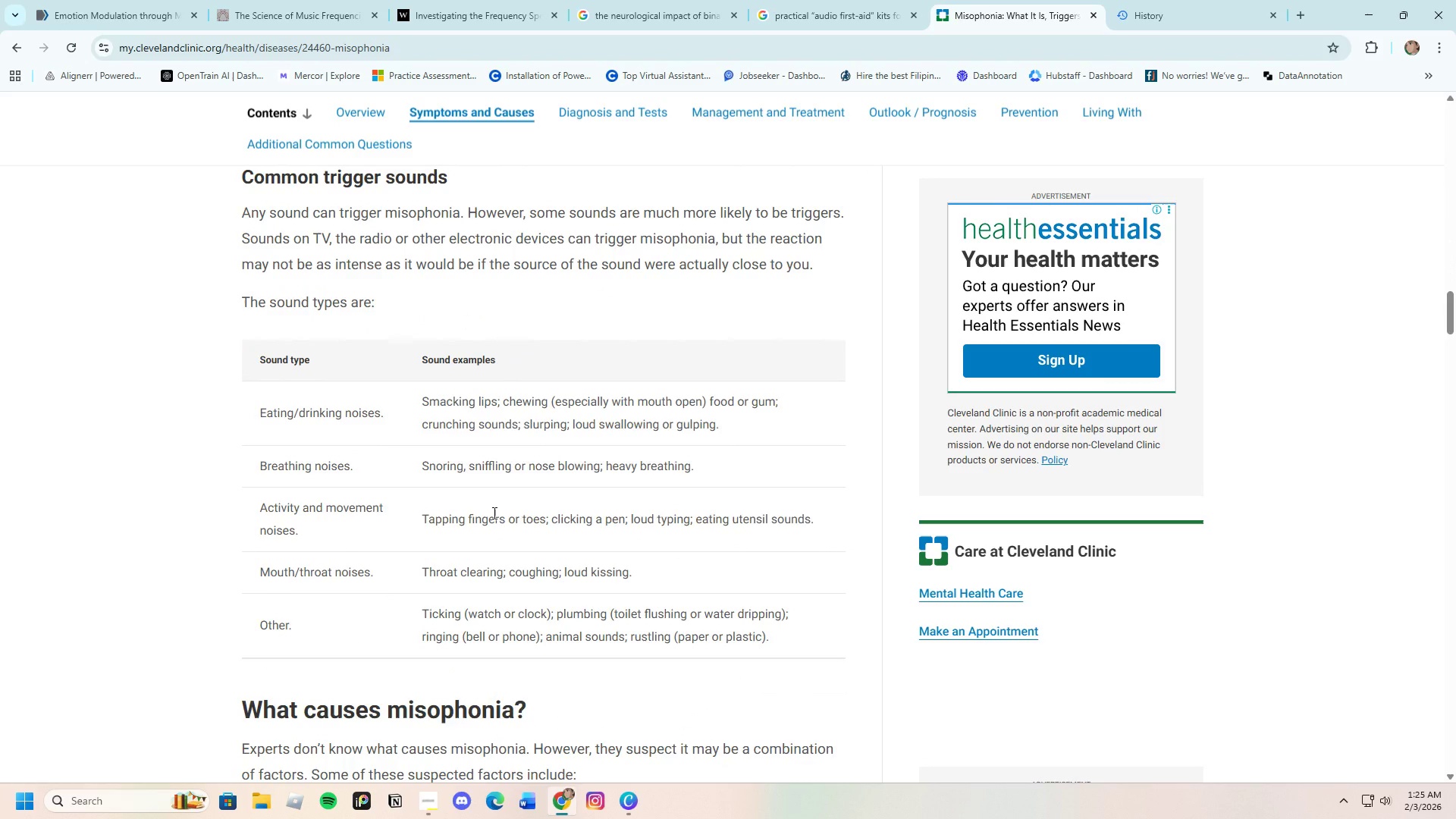 
scroll: coordinate [493, 513], scroll_direction: down, amount: 1.0
 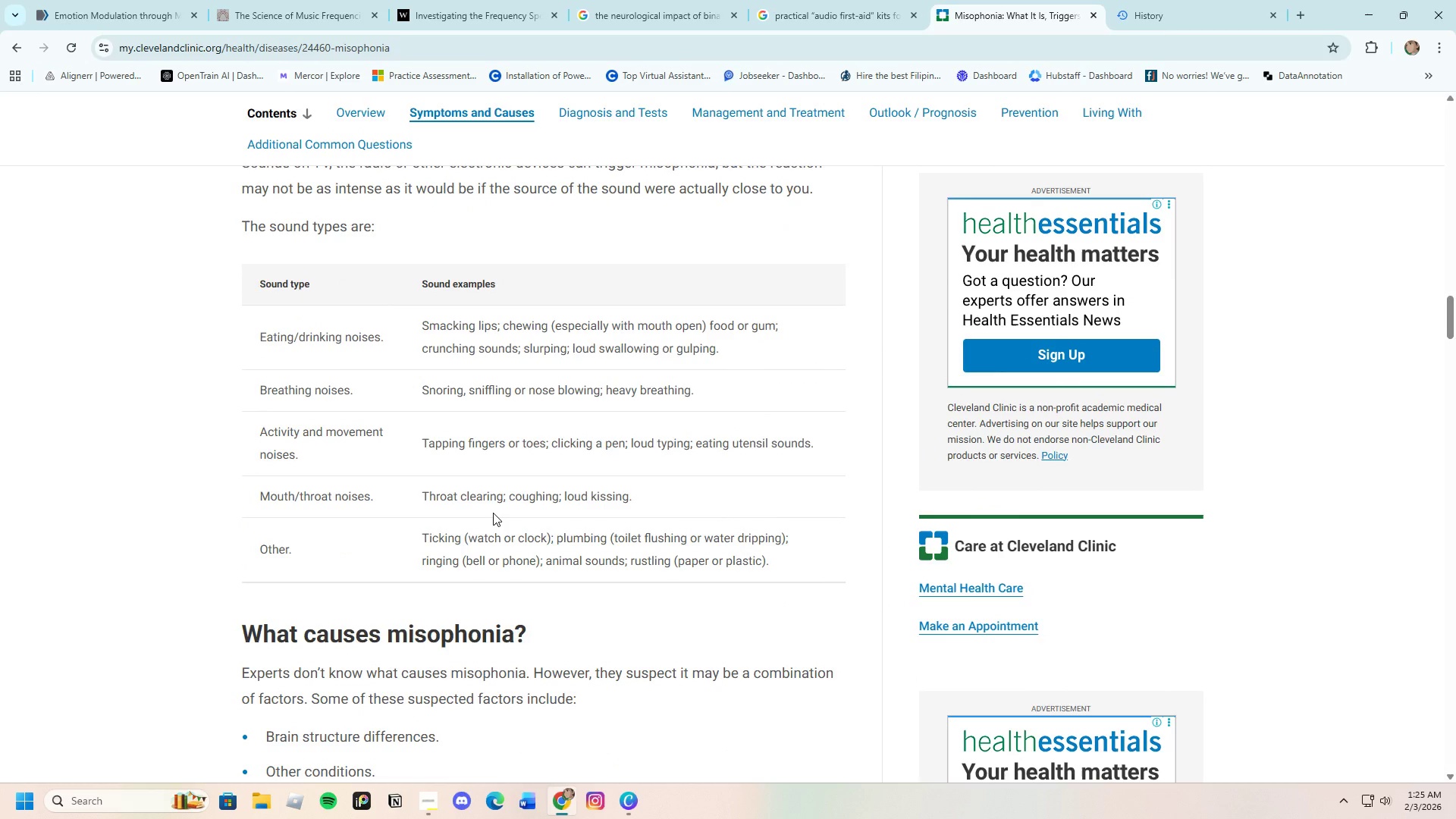 
scroll: coordinate [493, 513], scroll_direction: up, amount: 16.0
 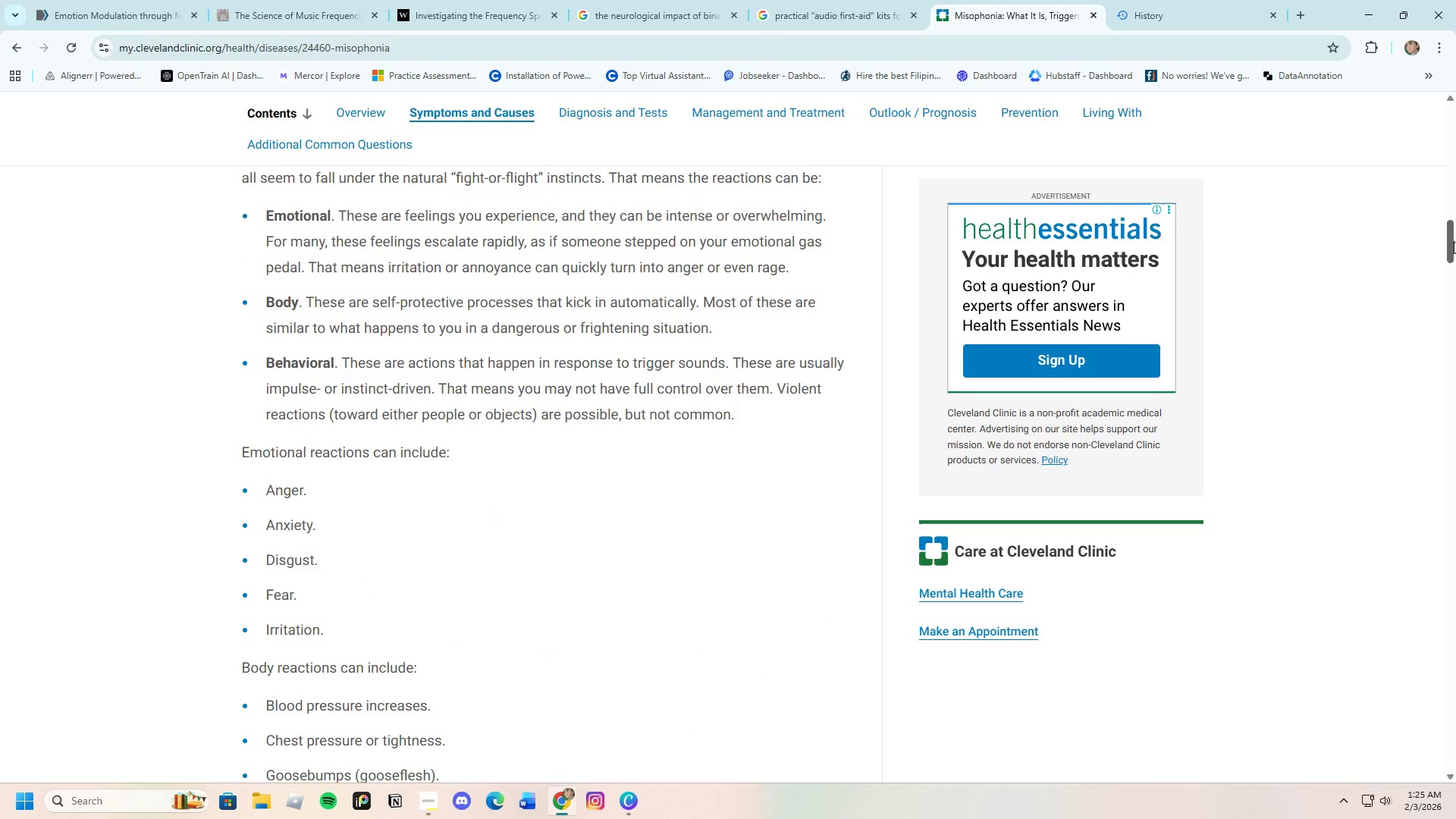 
left_click_drag(start_coordinate=[1451, 230], to_coordinate=[1446, 96])
 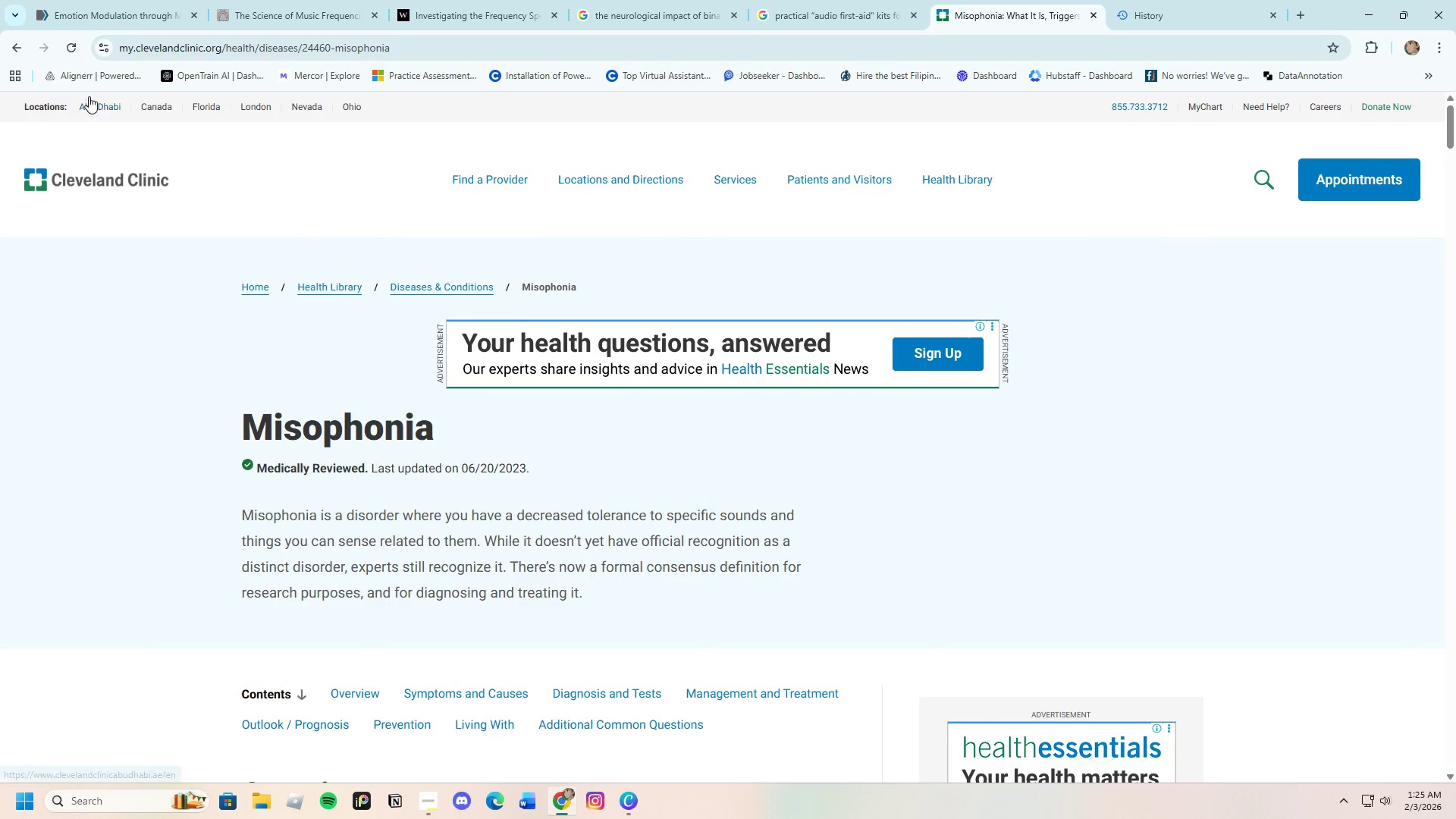 
left_click([17, 51])
 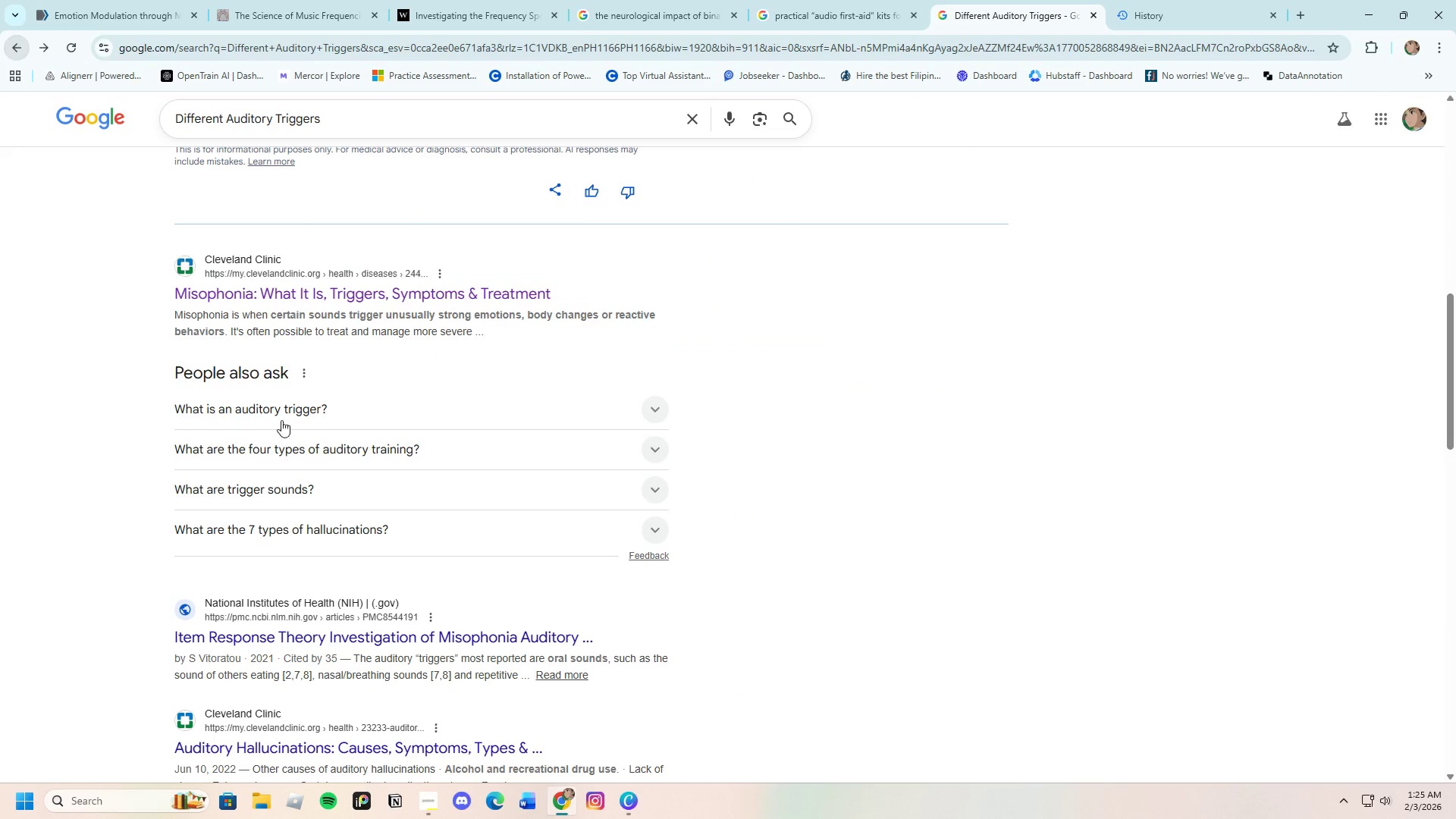 
scroll: coordinate [319, 487], scroll_direction: up, amount: 7.0
 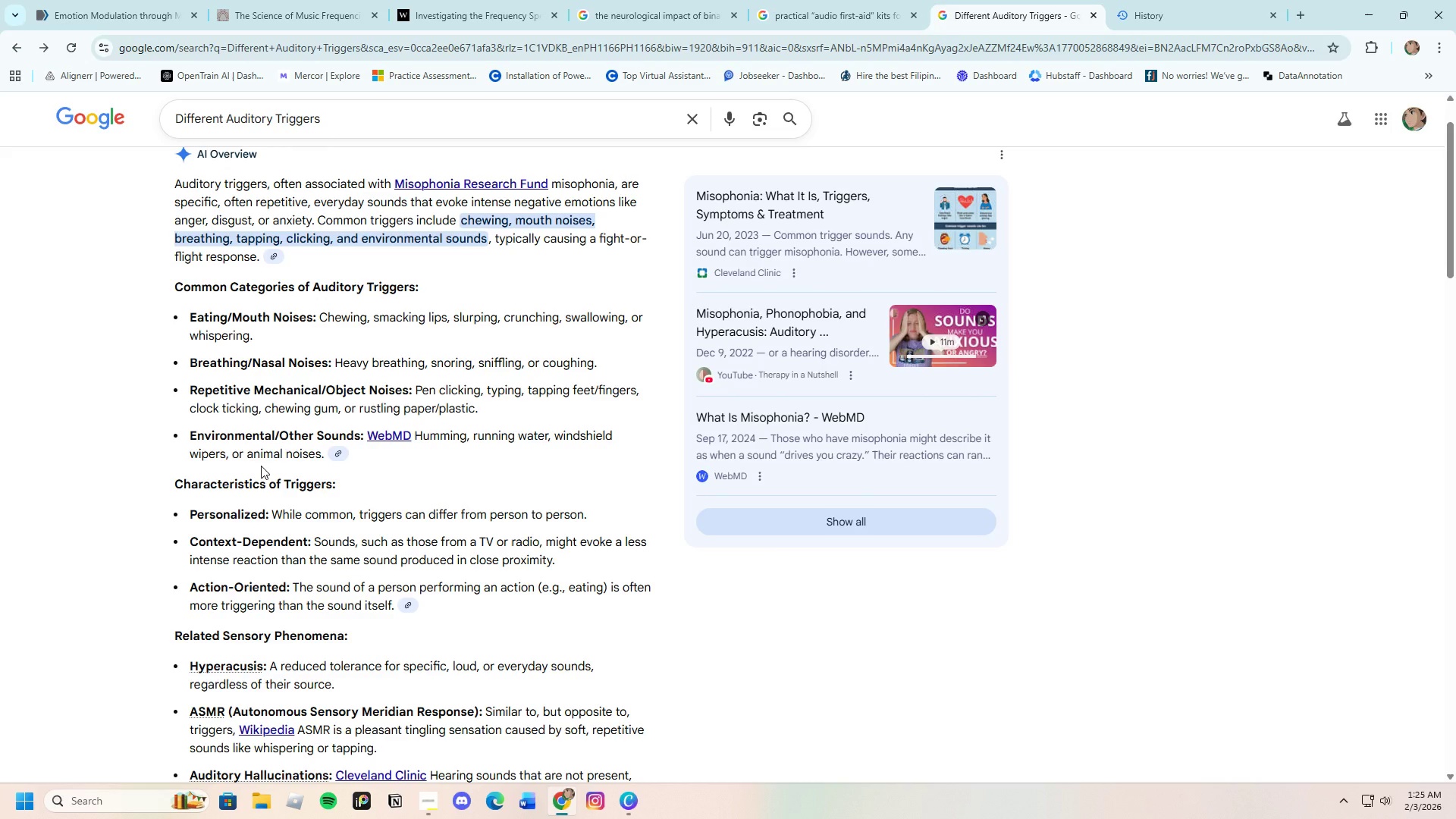 
wait(11.22)
 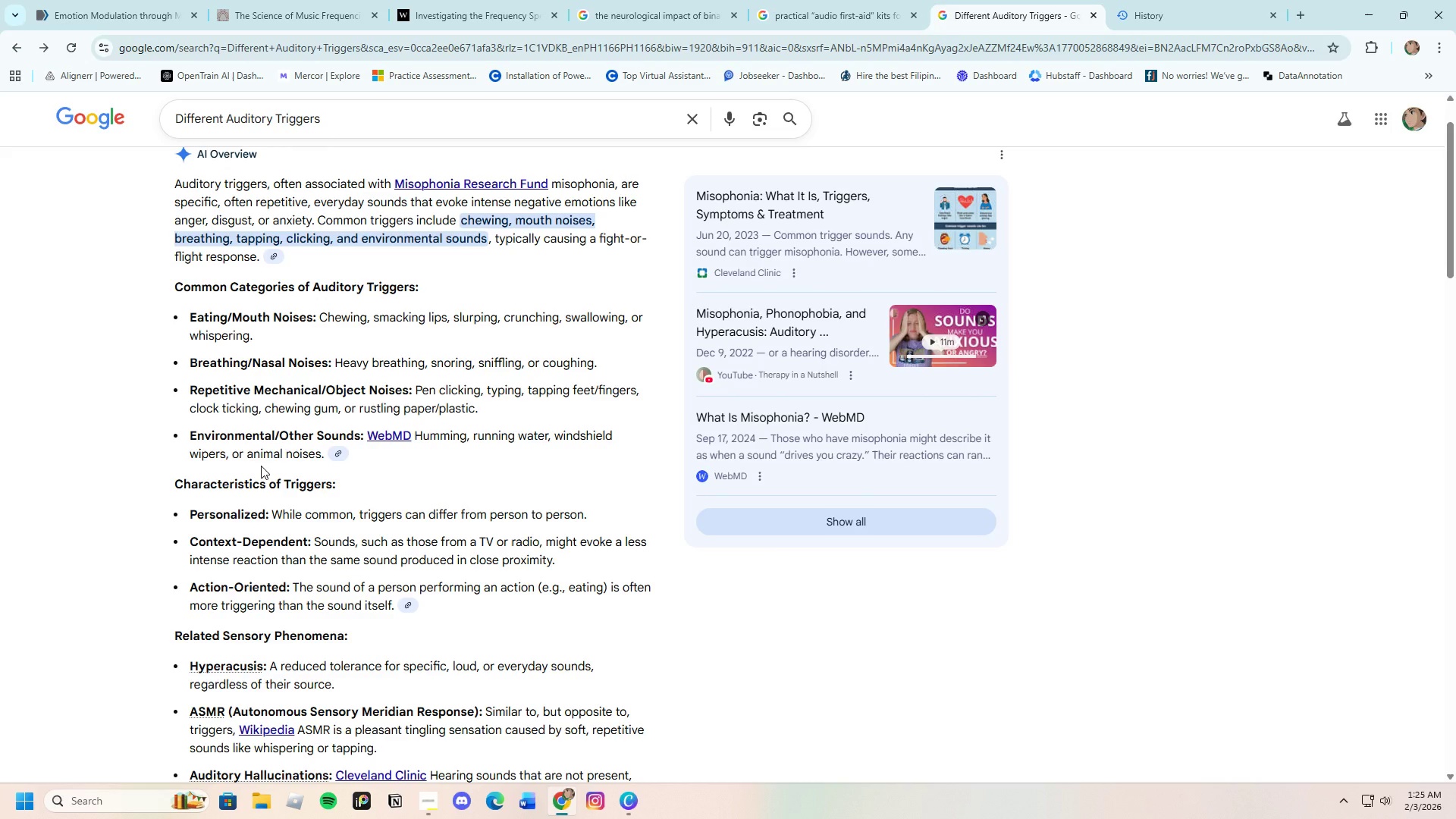 
left_click([623, 804])
 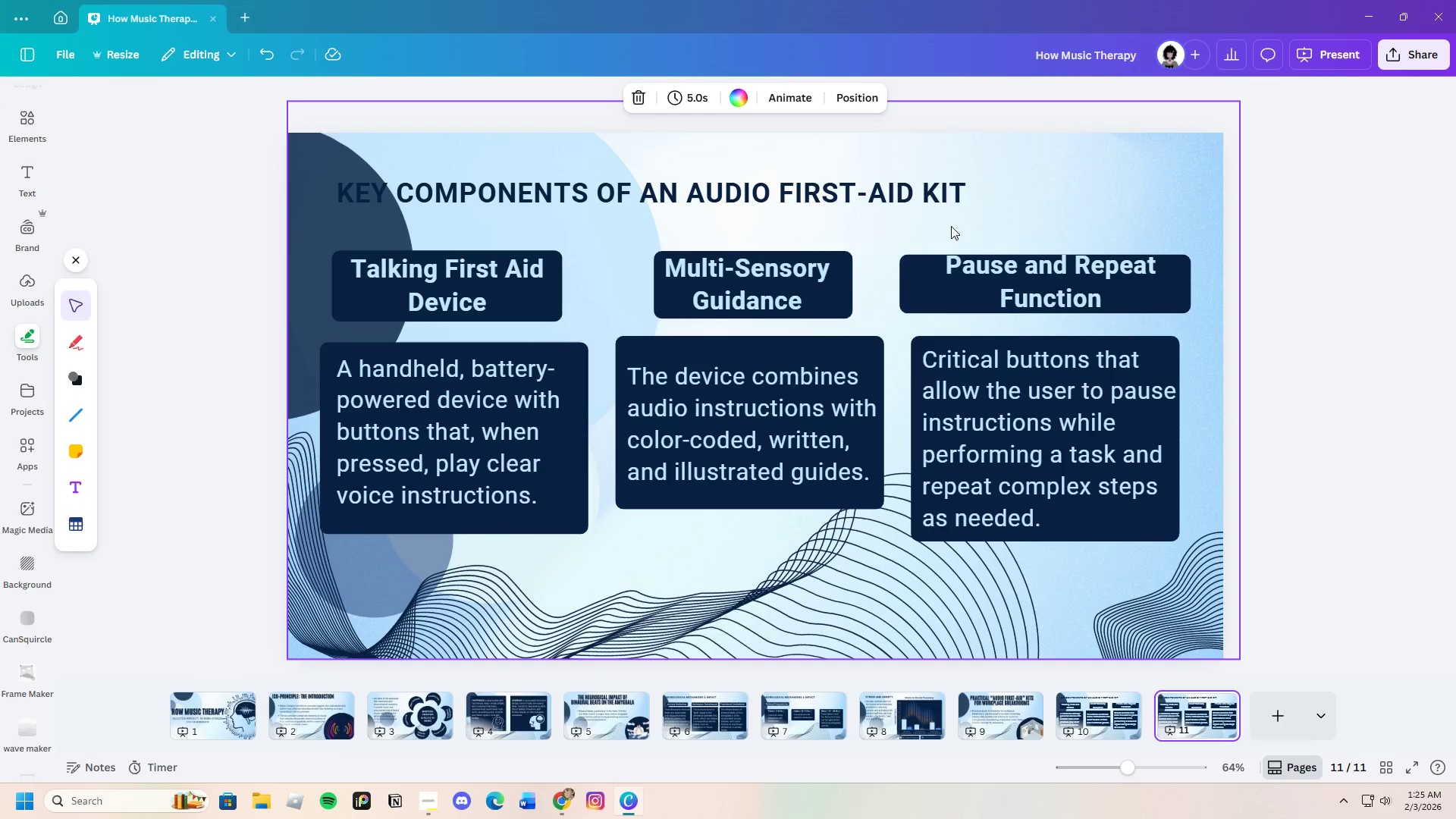 
double_click([925, 209])
 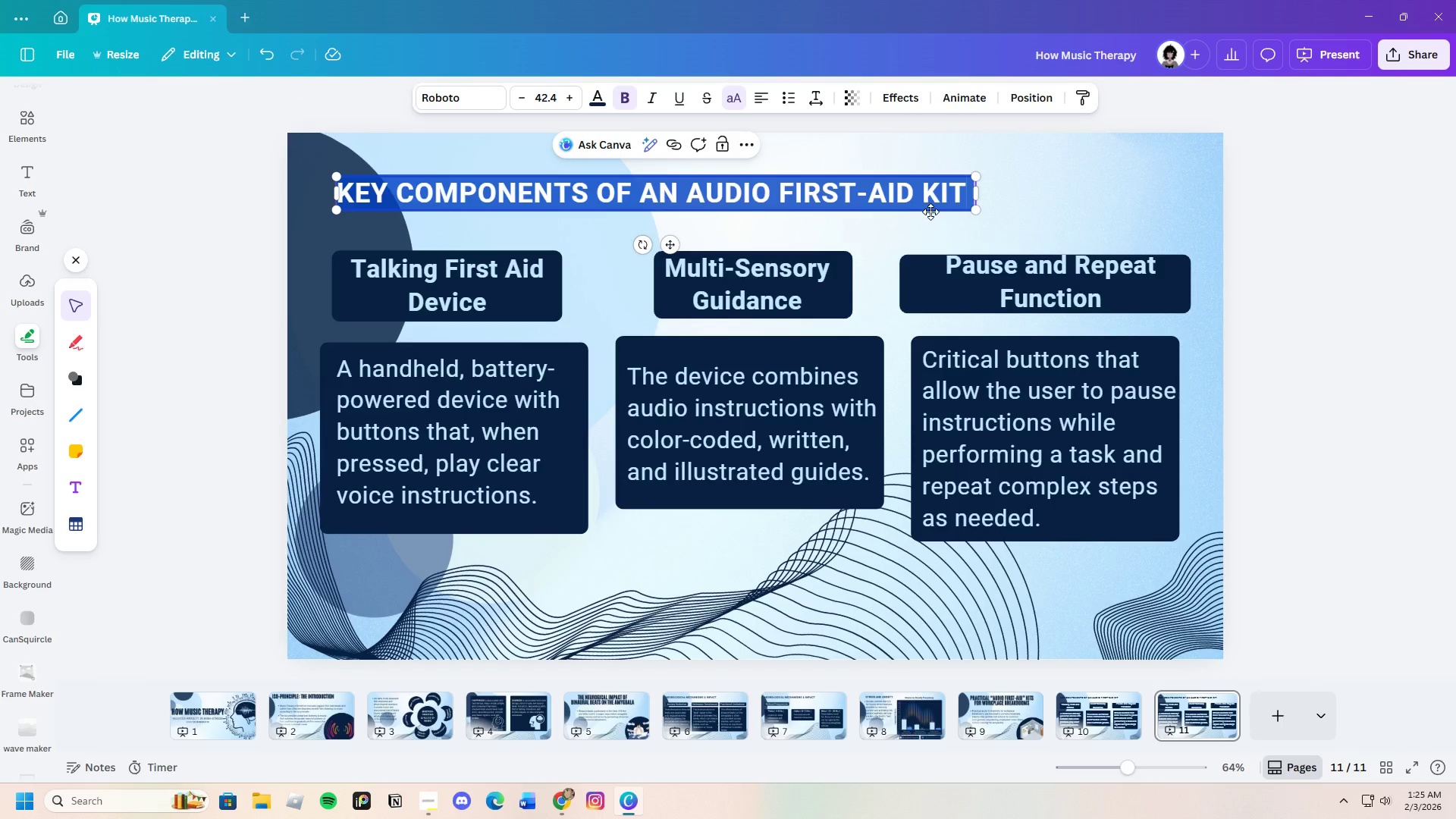 
key(Backspace)
type(Different )
 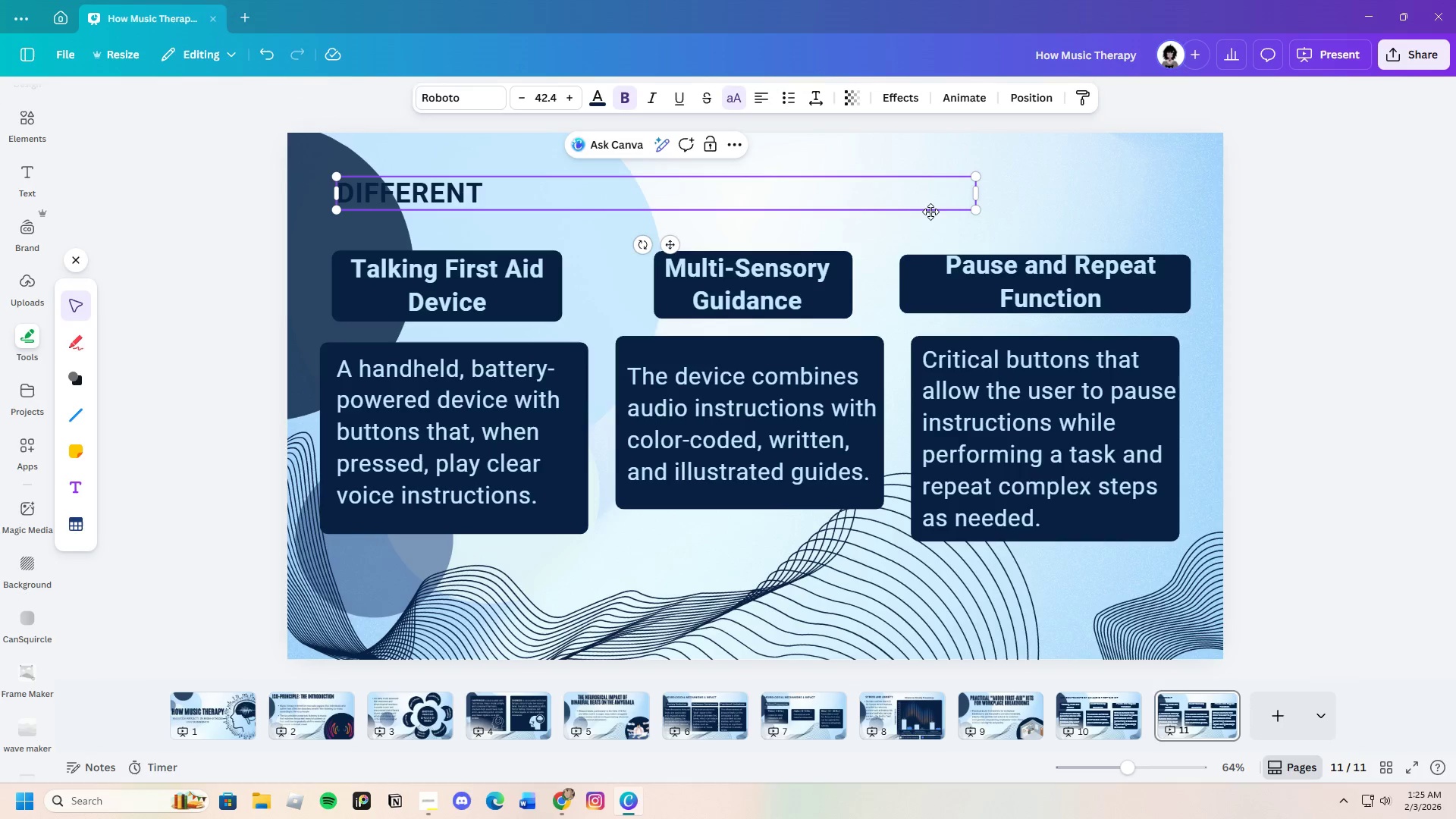 
wait(6.0)
 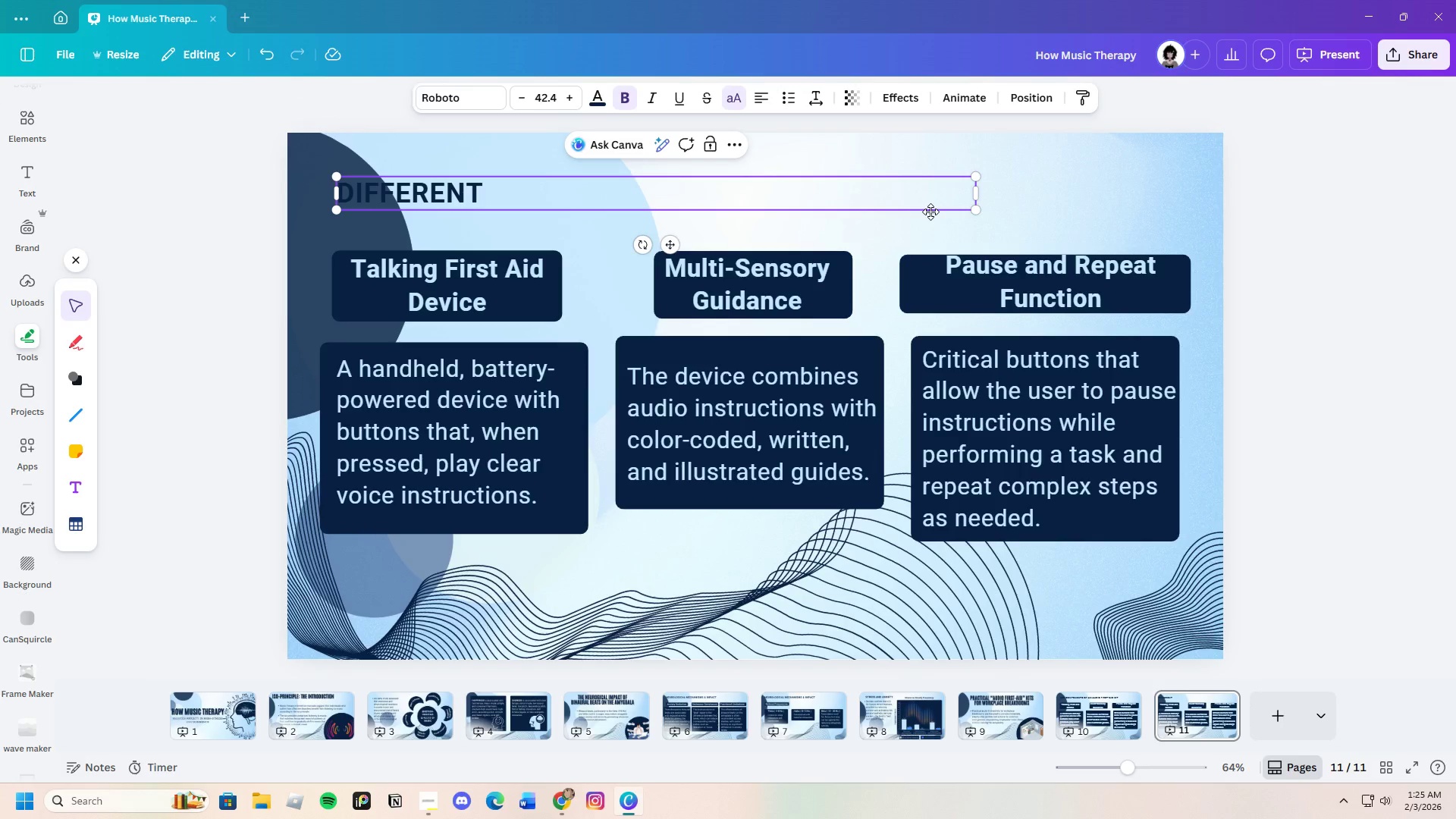 
type(auditory triggers)
 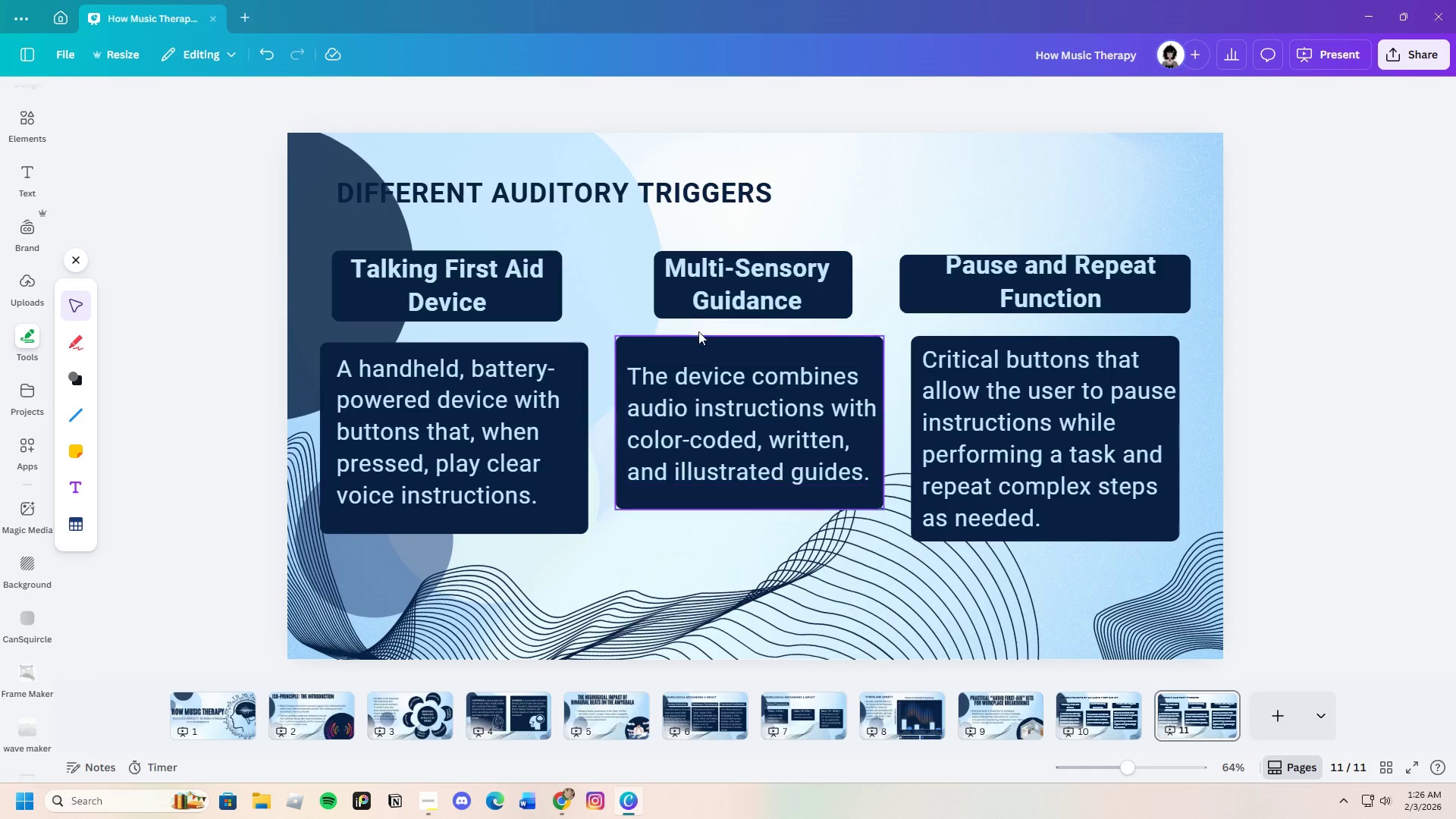 
left_click_drag(start_coordinate=[620, 249], to_coordinate=[1173, 556])
 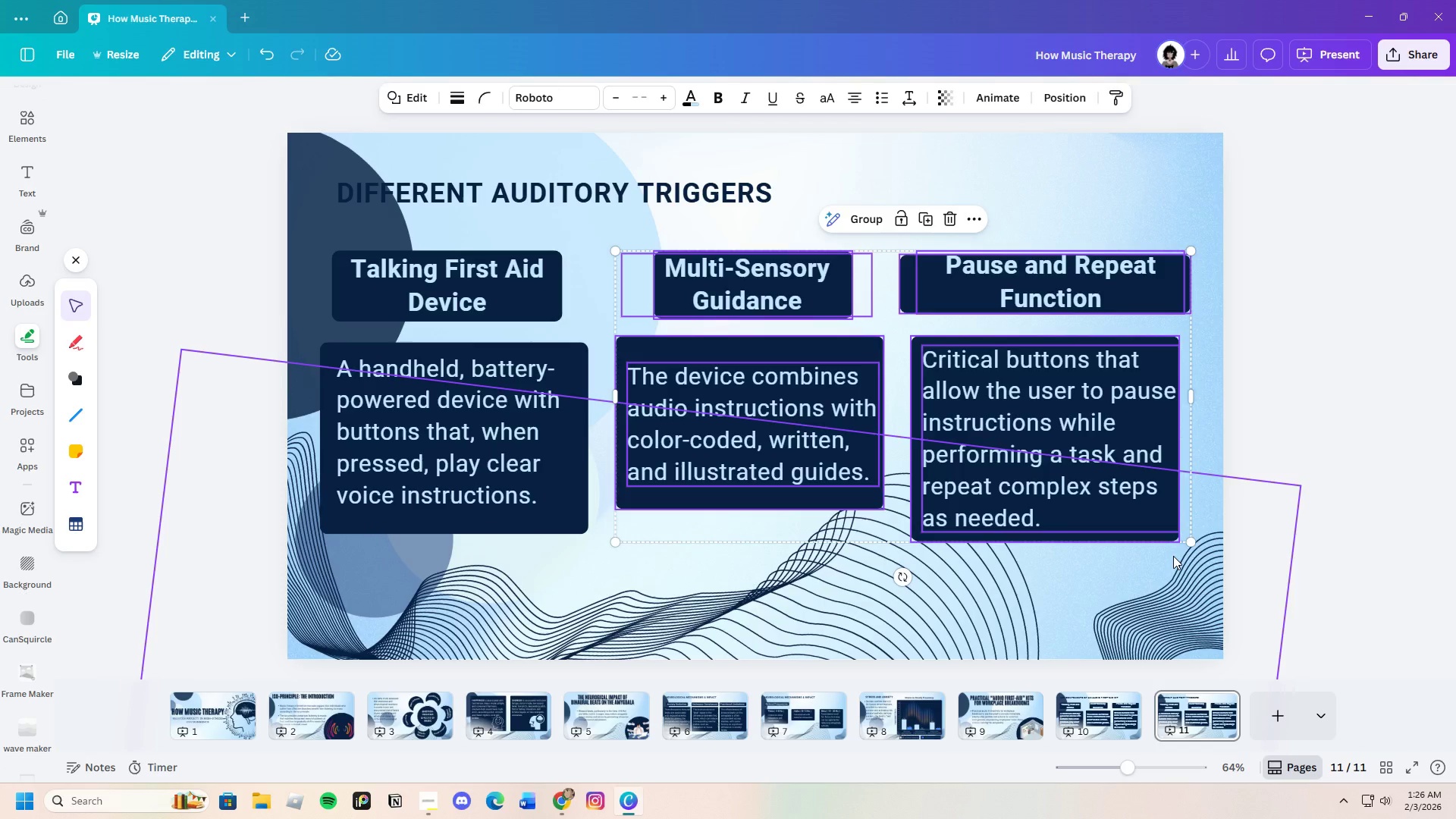 
key(Backspace)
 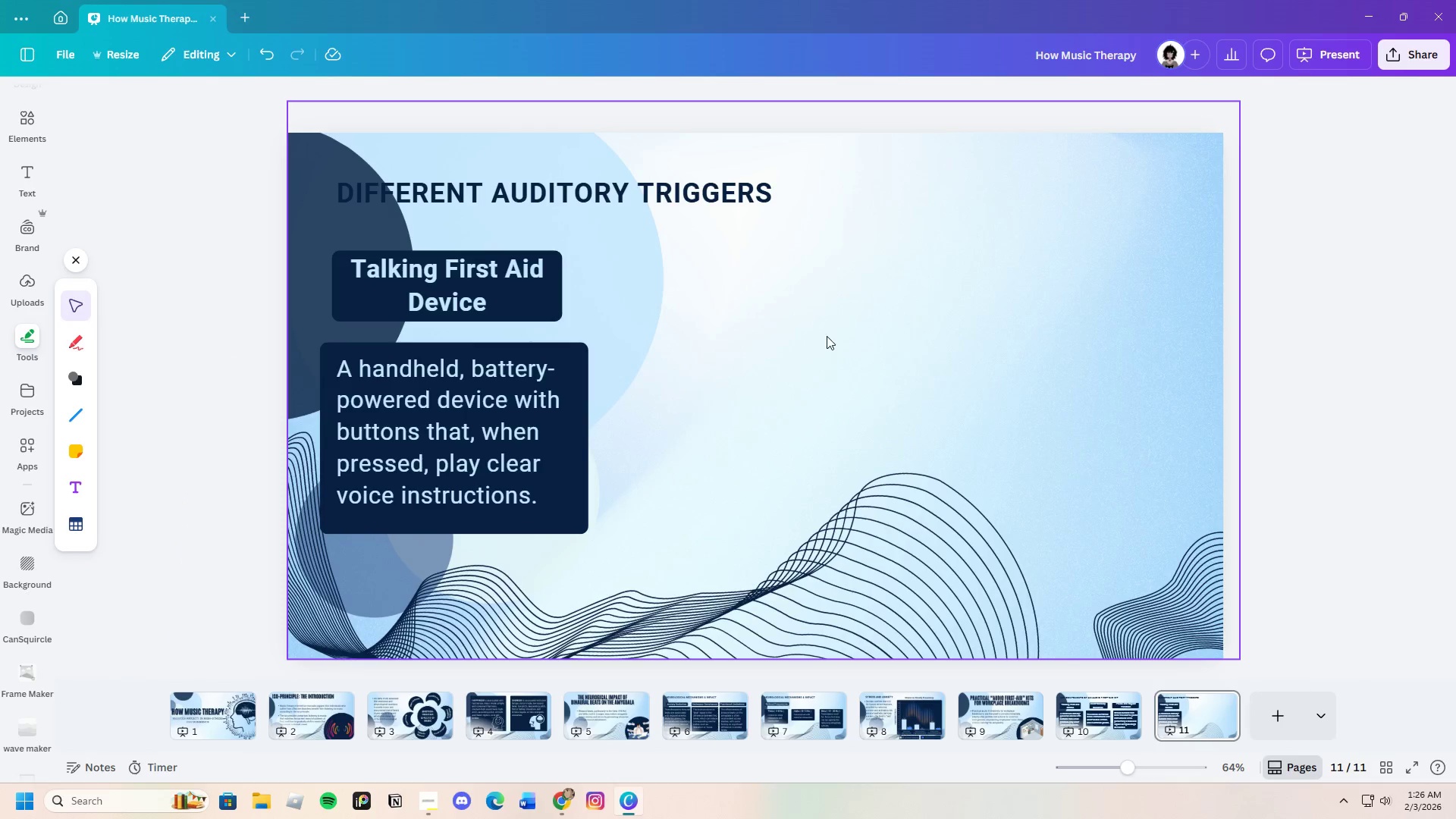 
left_click([518, 281])
 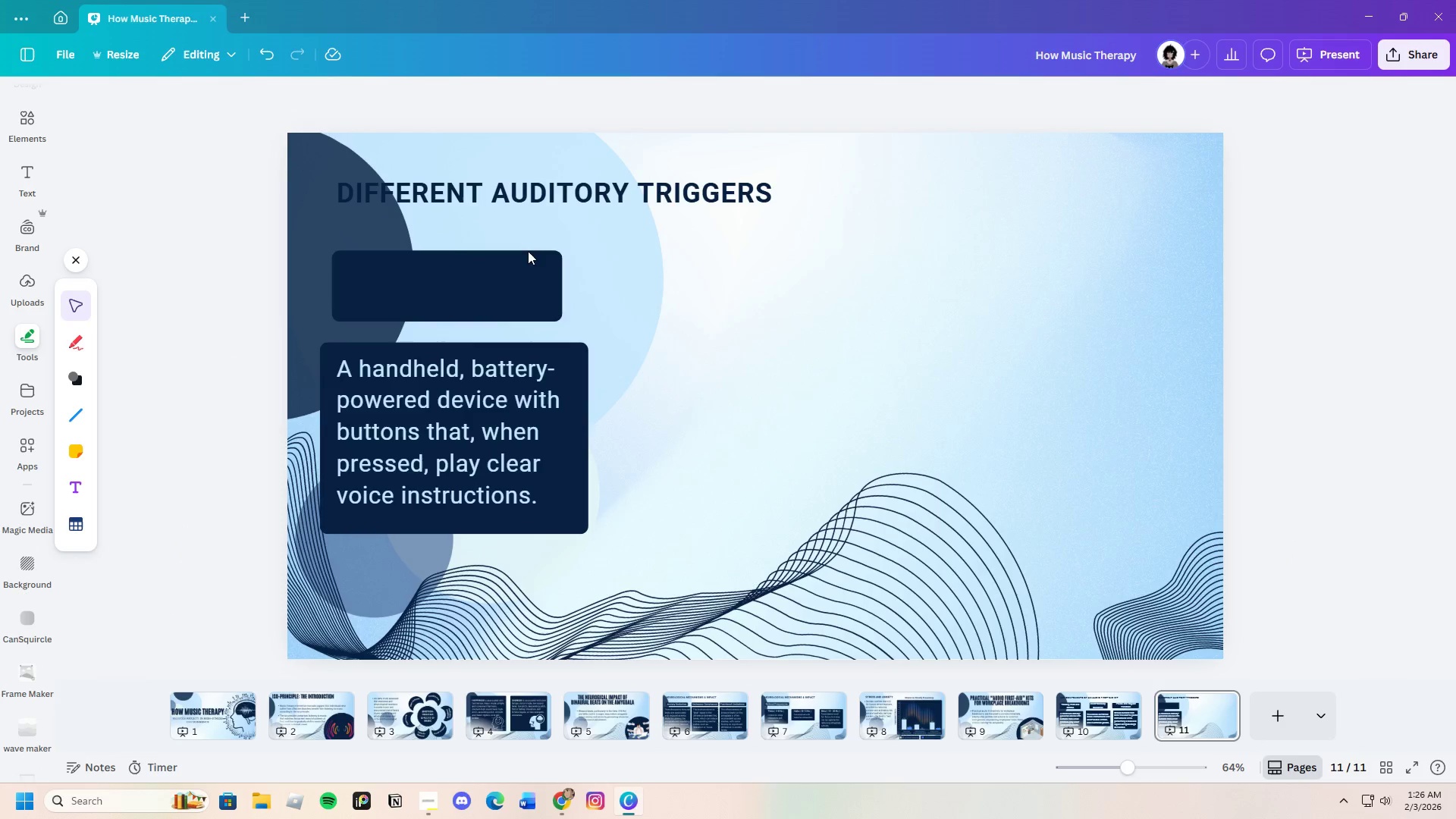 
double_click([545, 294])
 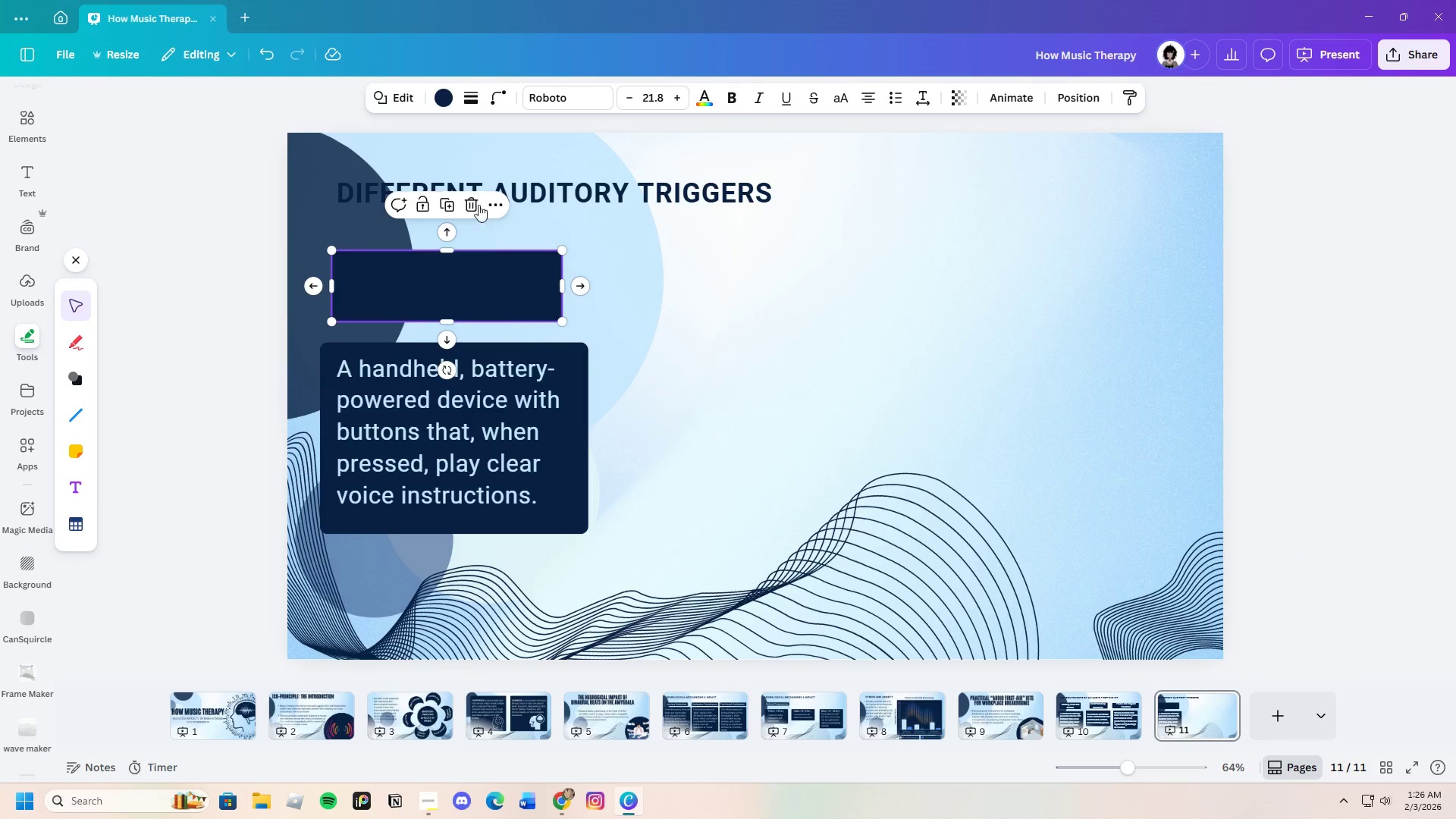 
left_click([478, 202])
 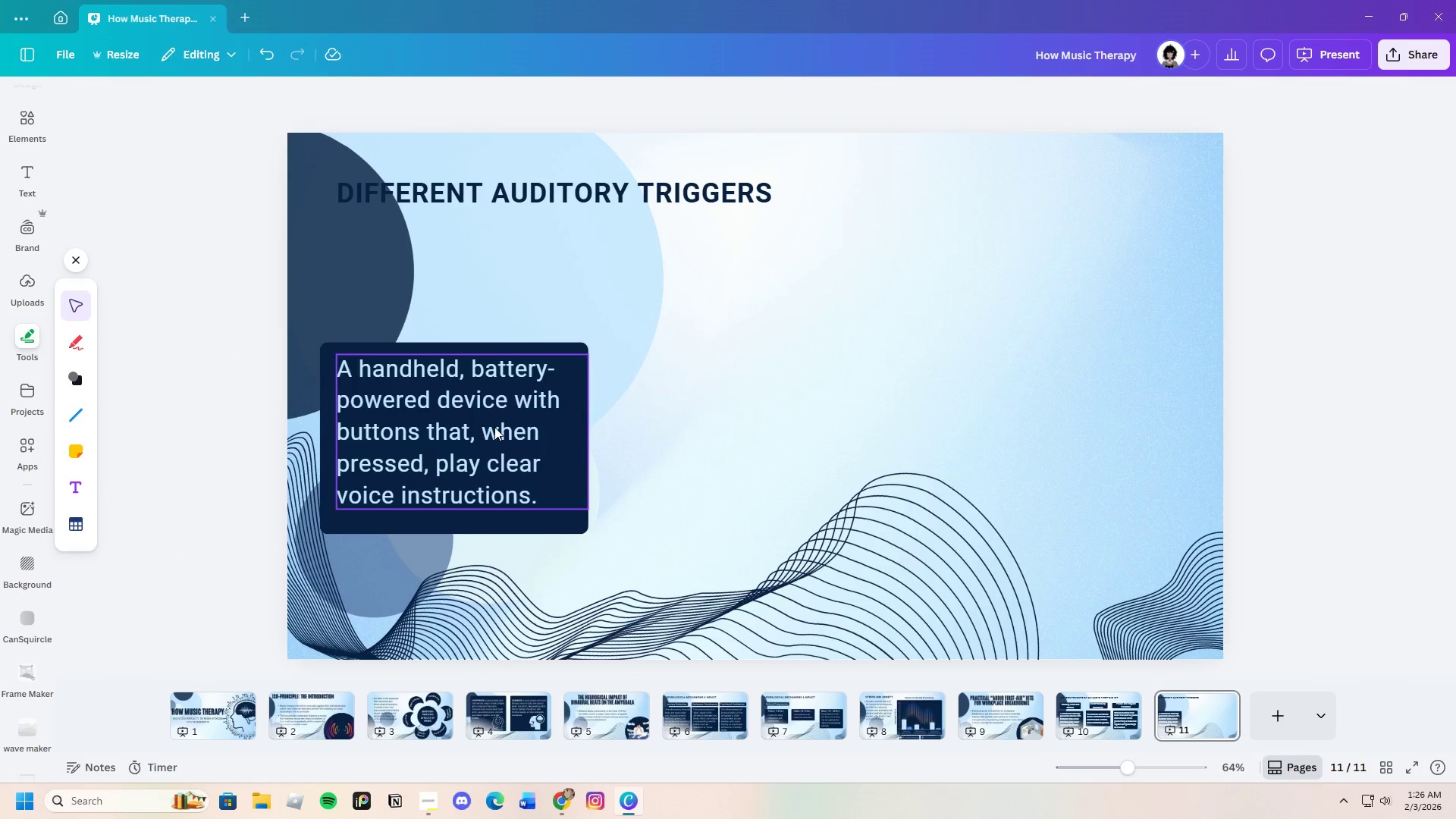 
left_click_drag(start_coordinate=[493, 418], to_coordinate=[699, 345])
 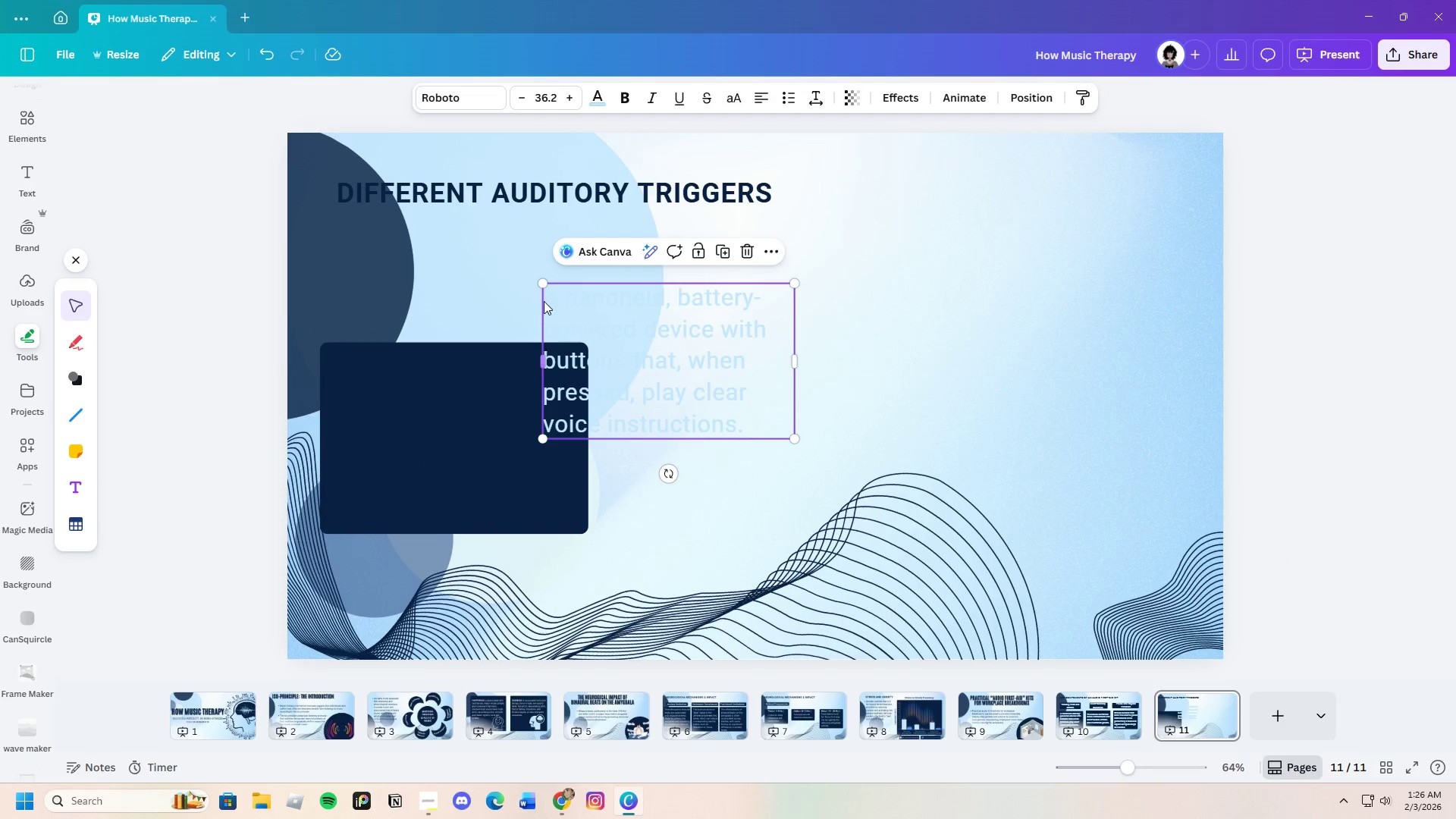 
double_click([548, 300])
 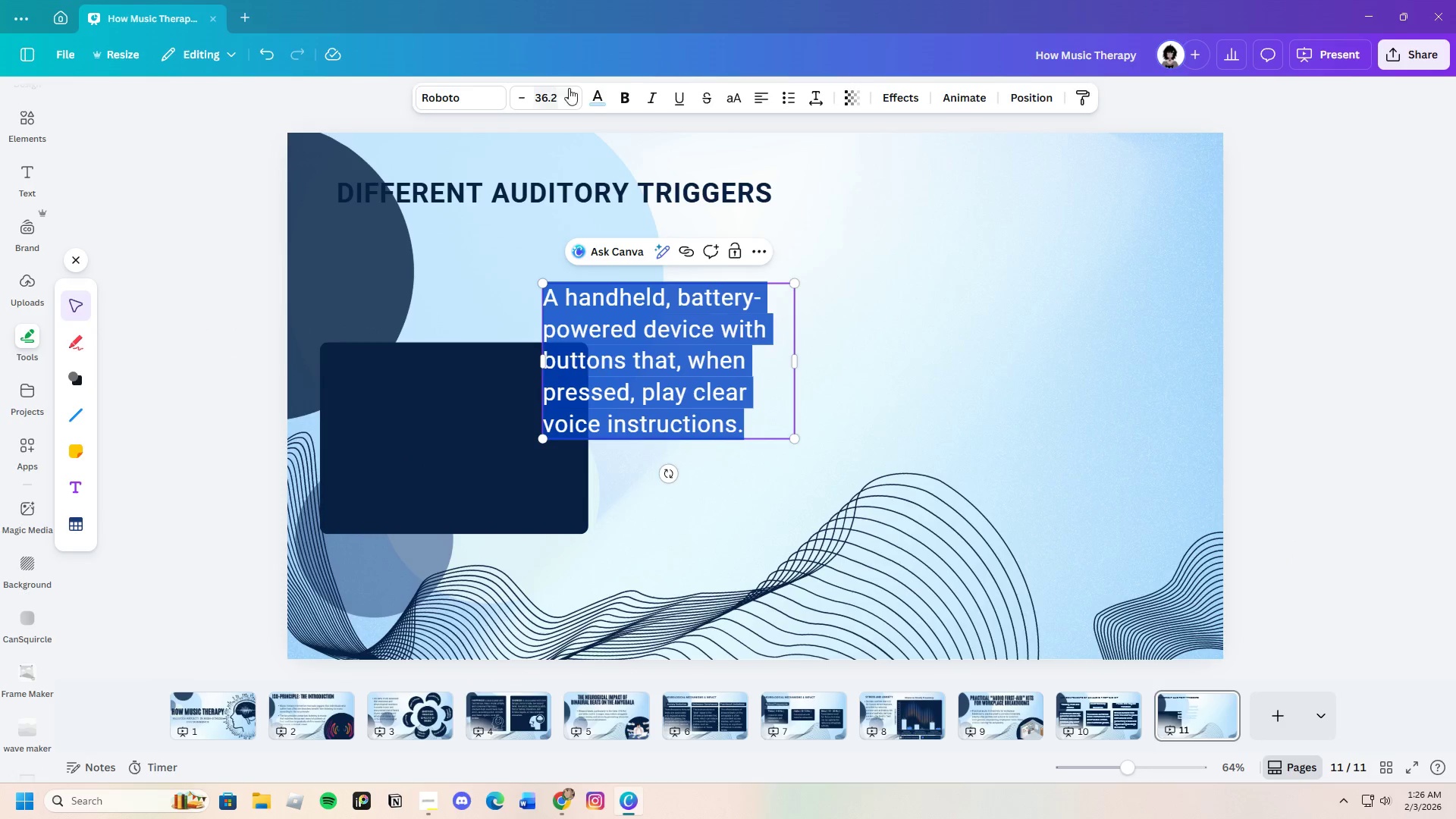 
left_click([599, 97])
 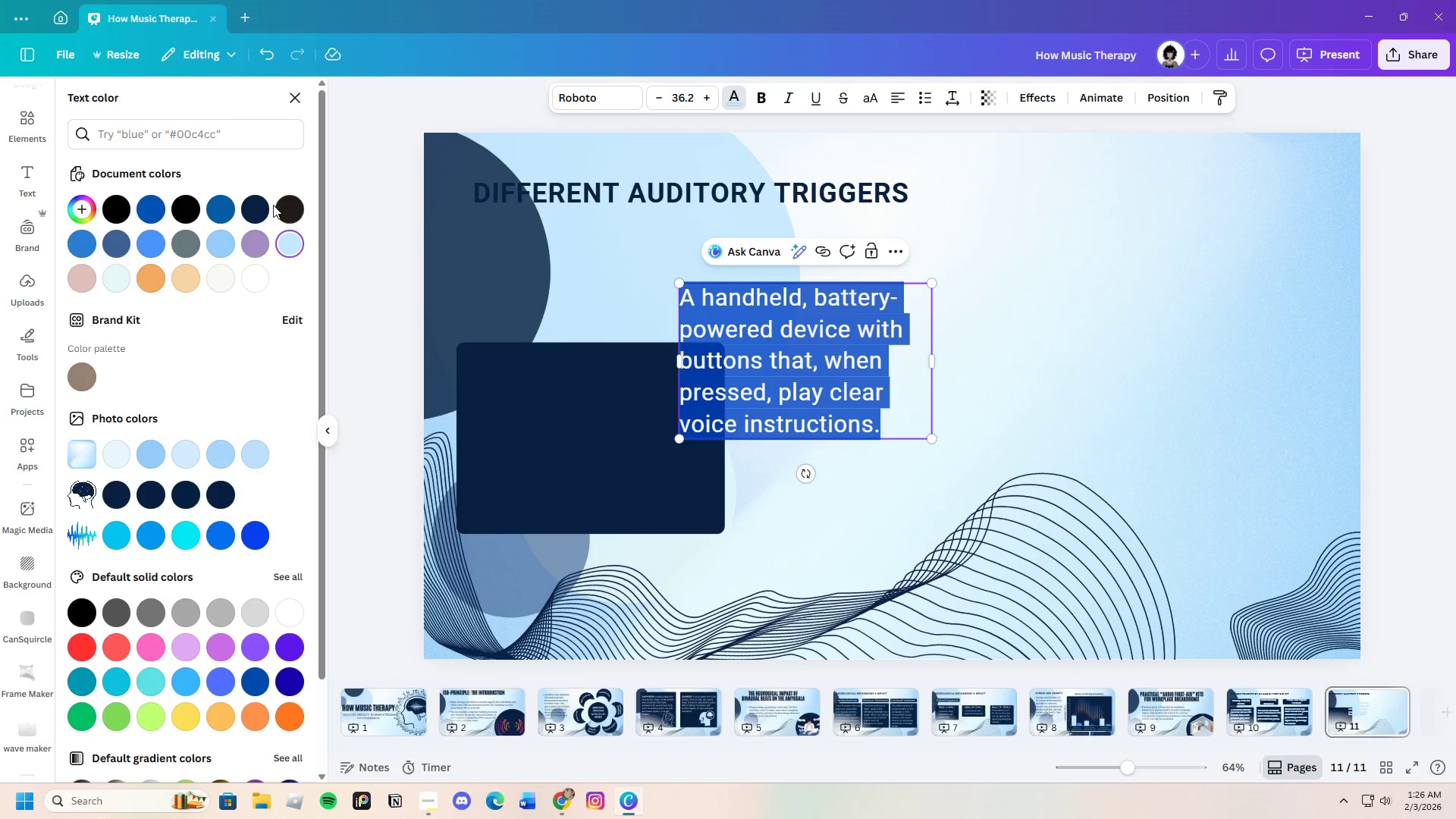 
left_click([264, 210])
 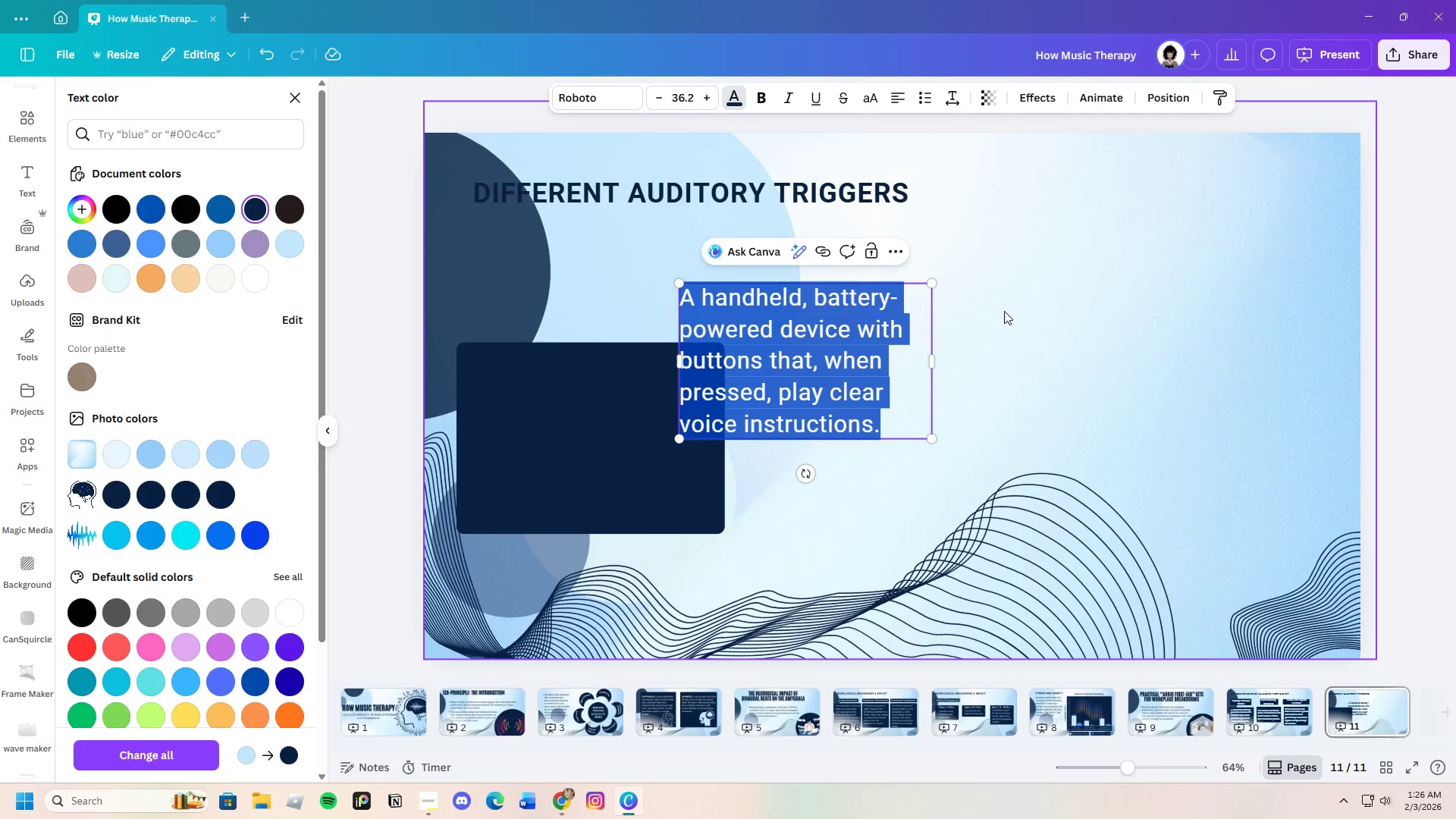 
left_click([1014, 312])
 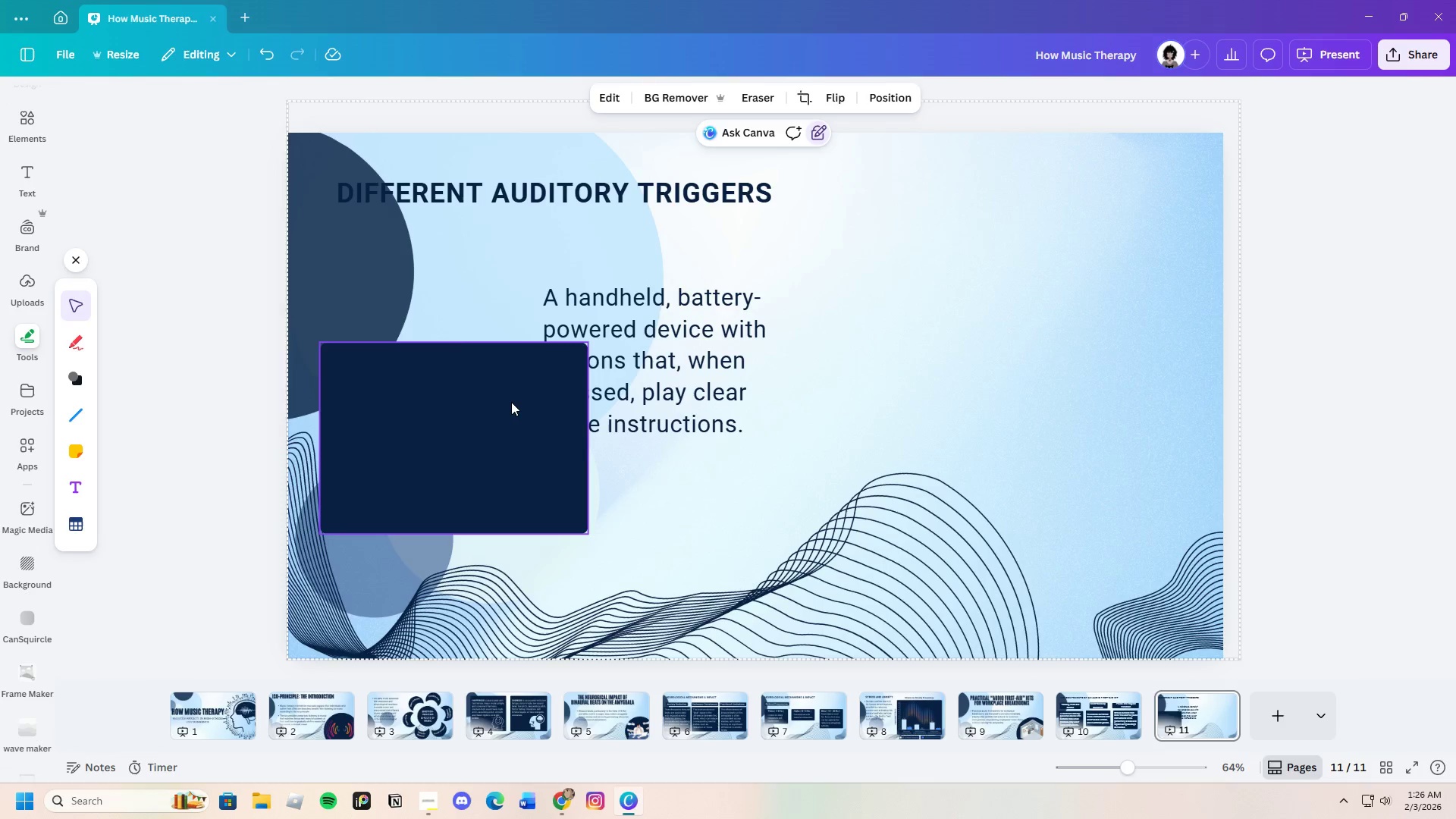 
left_click([512, 402])
 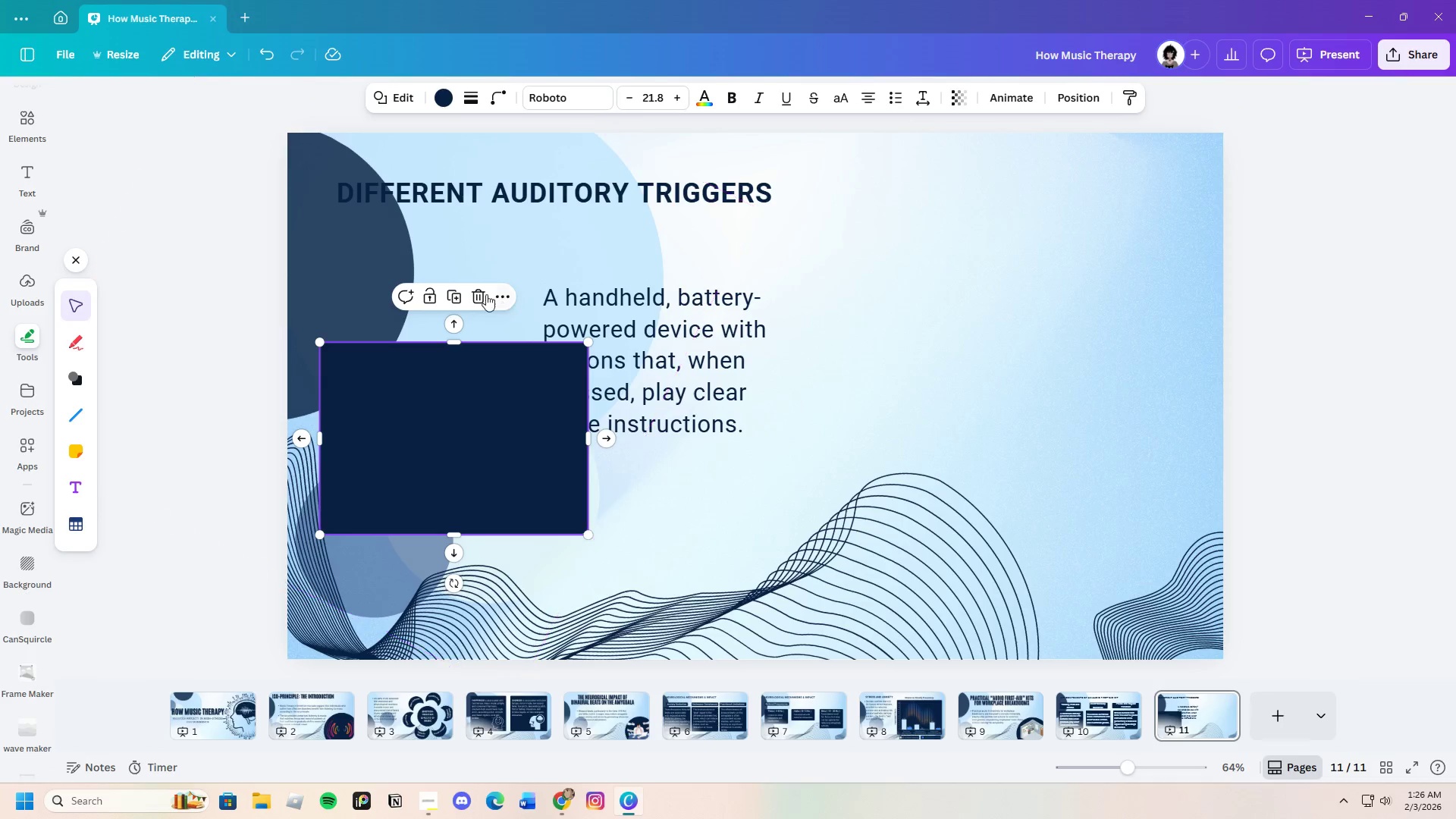 
left_click([478, 290])
 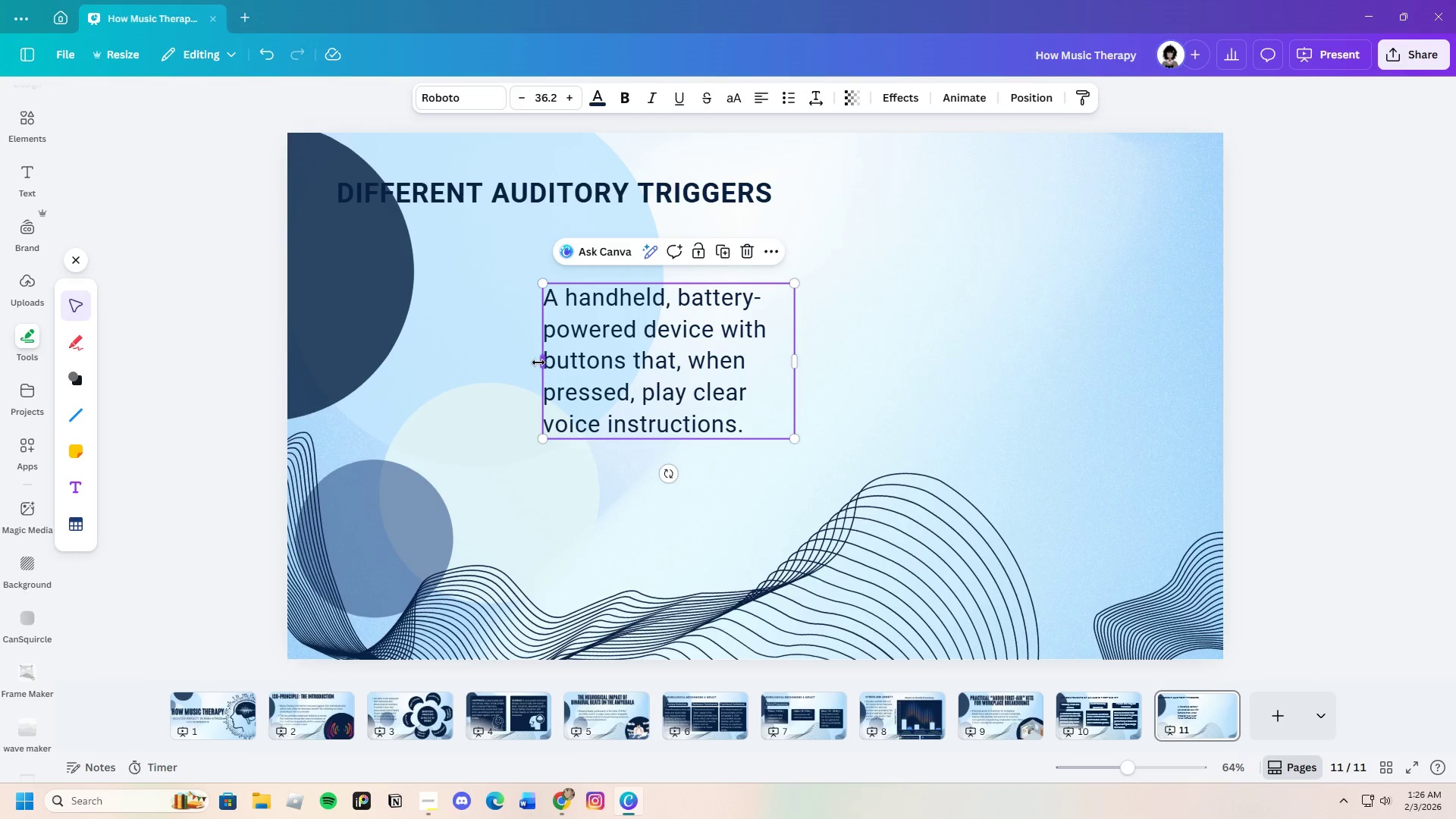 
left_click_drag(start_coordinate=[543, 362], to_coordinate=[396, 341])
 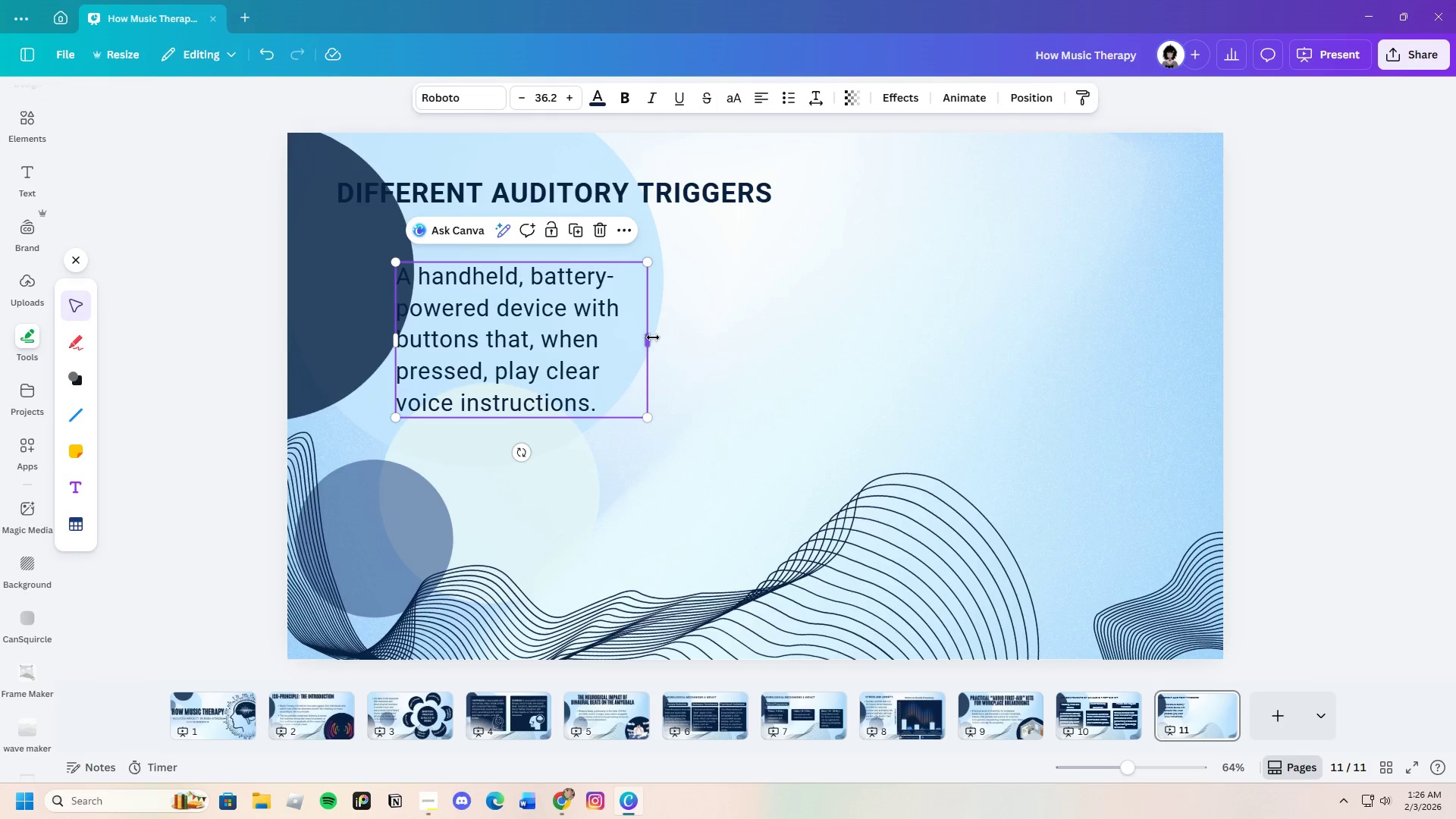 
left_click_drag(start_coordinate=[650, 340], to_coordinate=[758, 350])
 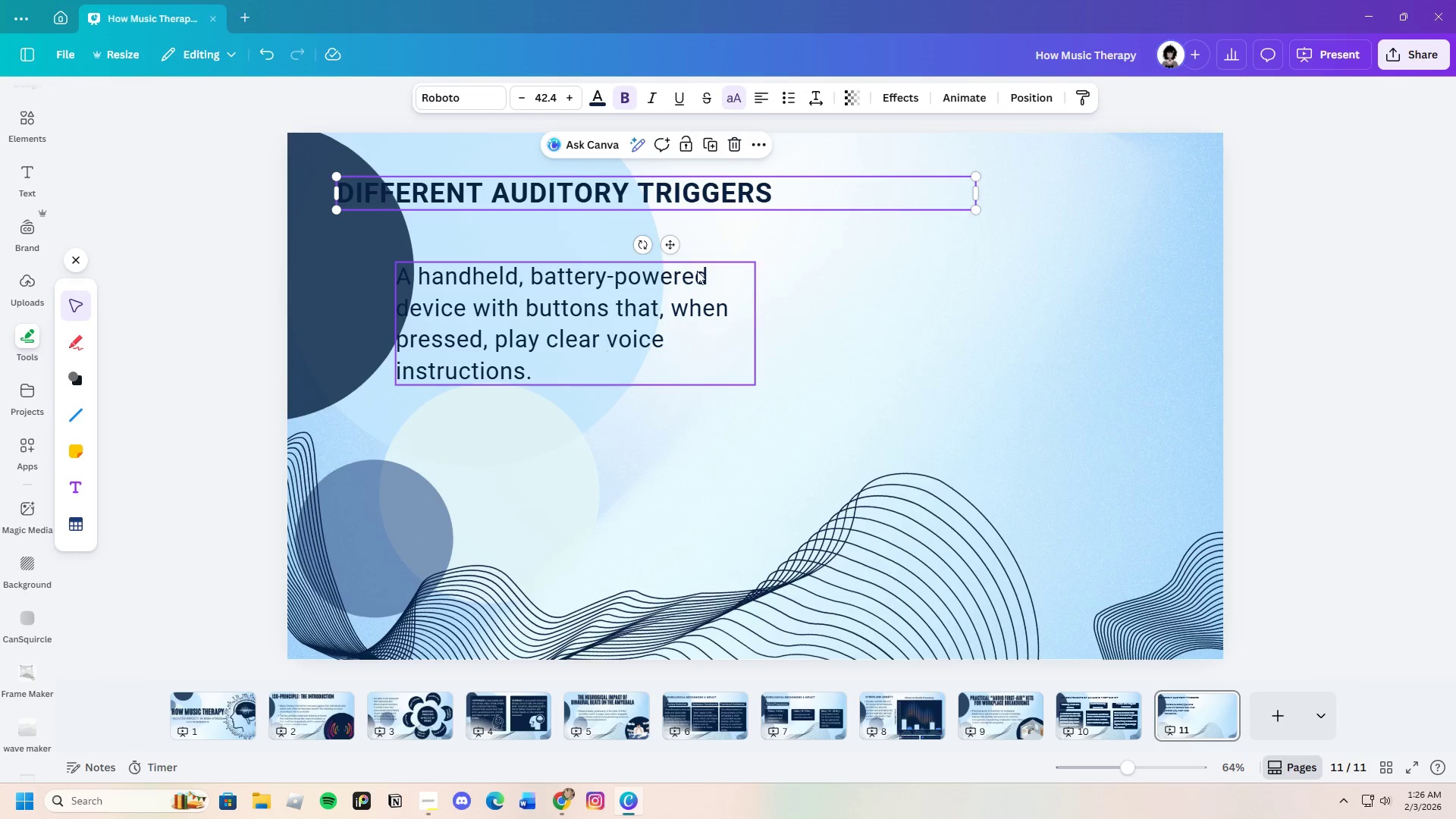 
left_click([780, 108])
 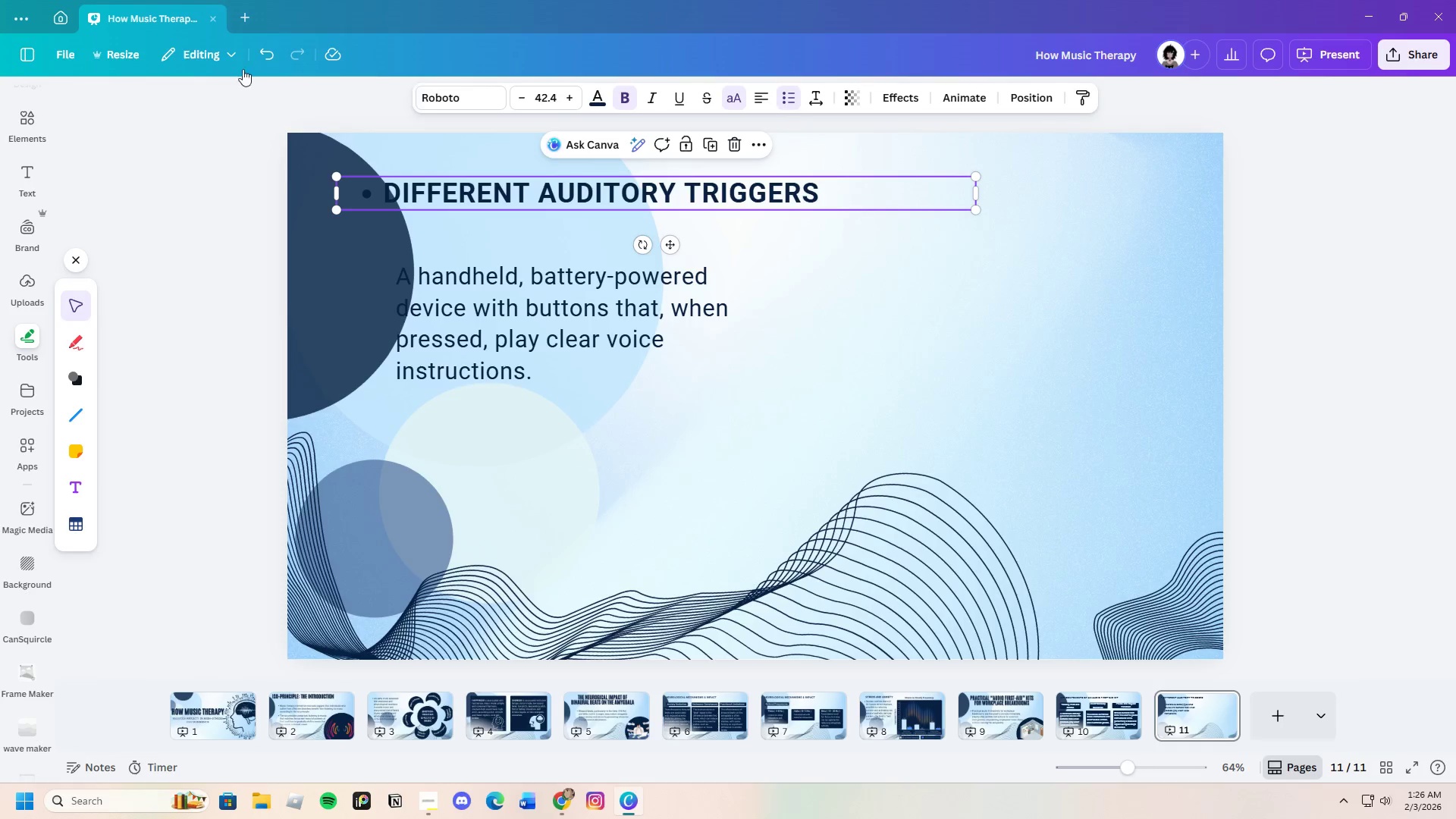 
left_click([265, 56])
 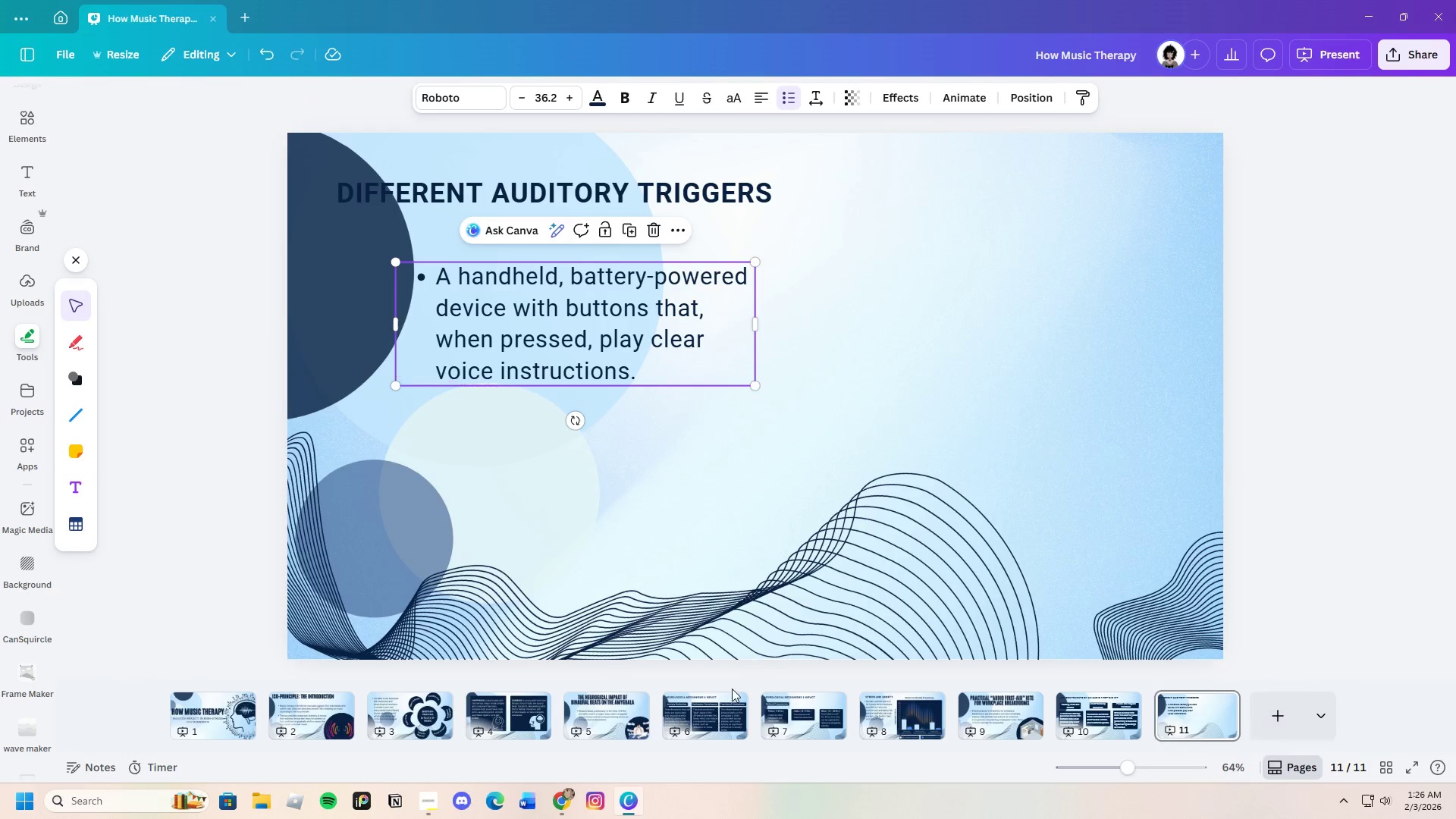 
left_click([568, 793])
 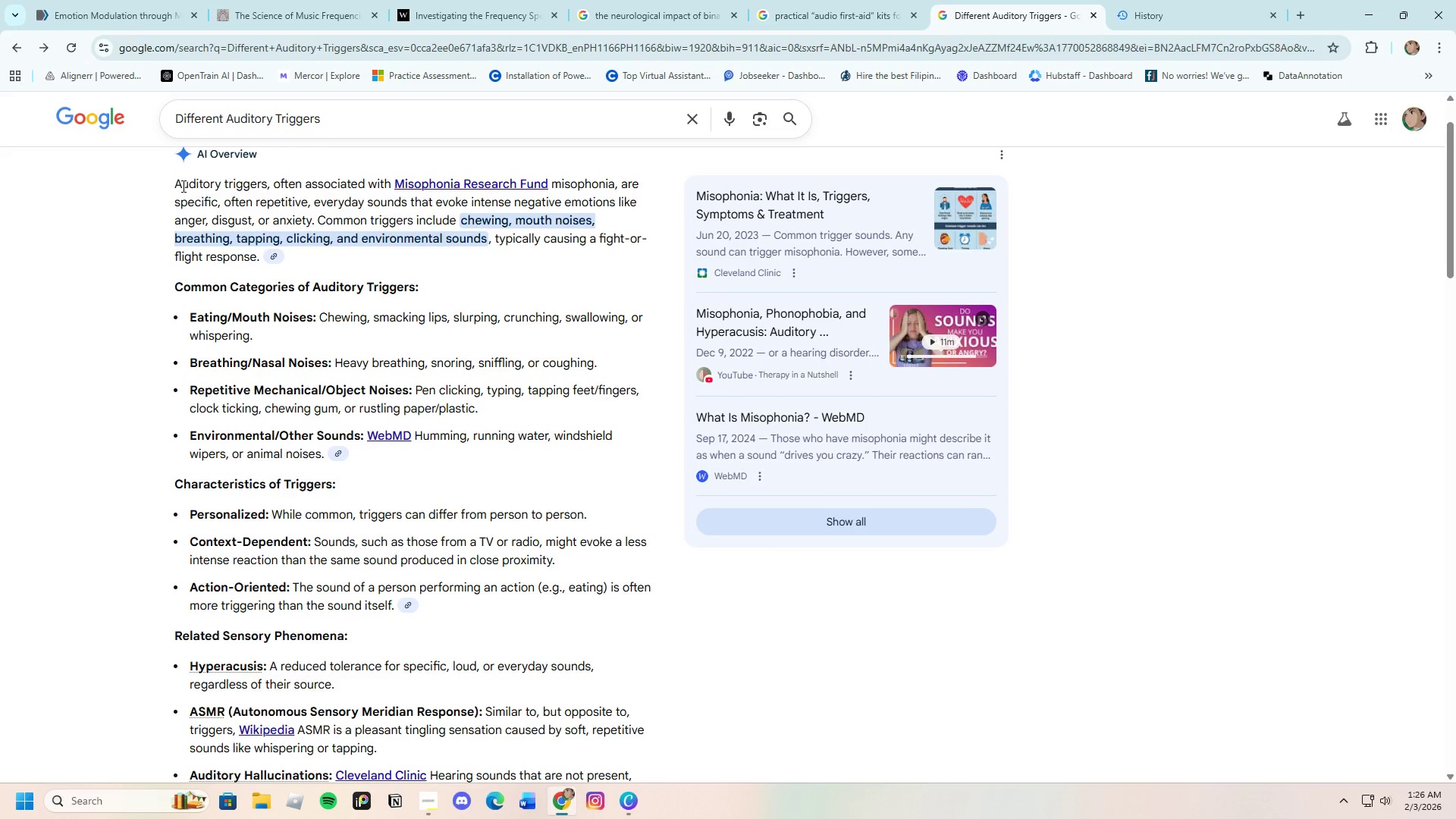 
left_click_drag(start_coordinate=[168, 180], to_coordinate=[315, 217])
 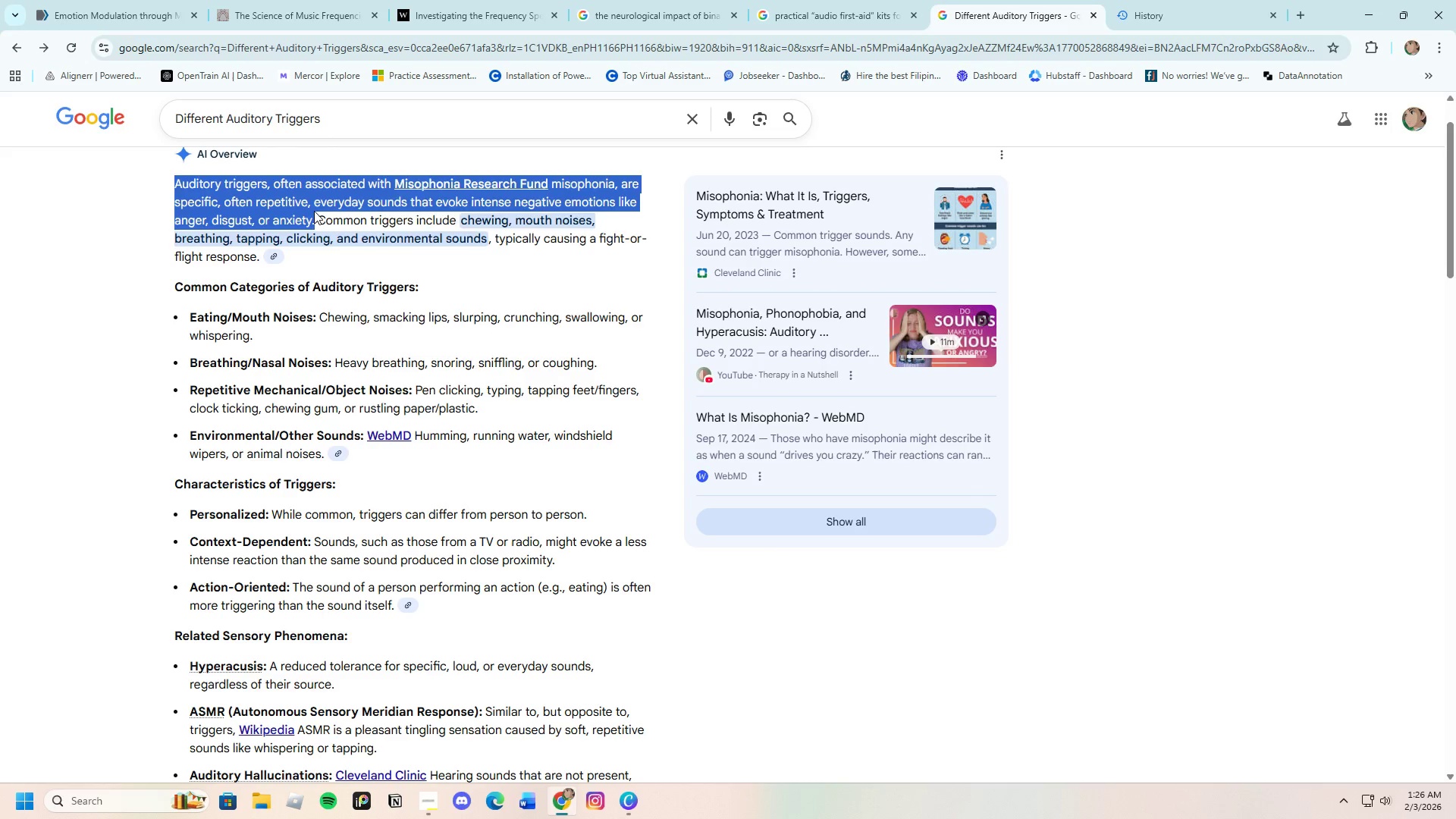 
right_click([314, 211])
 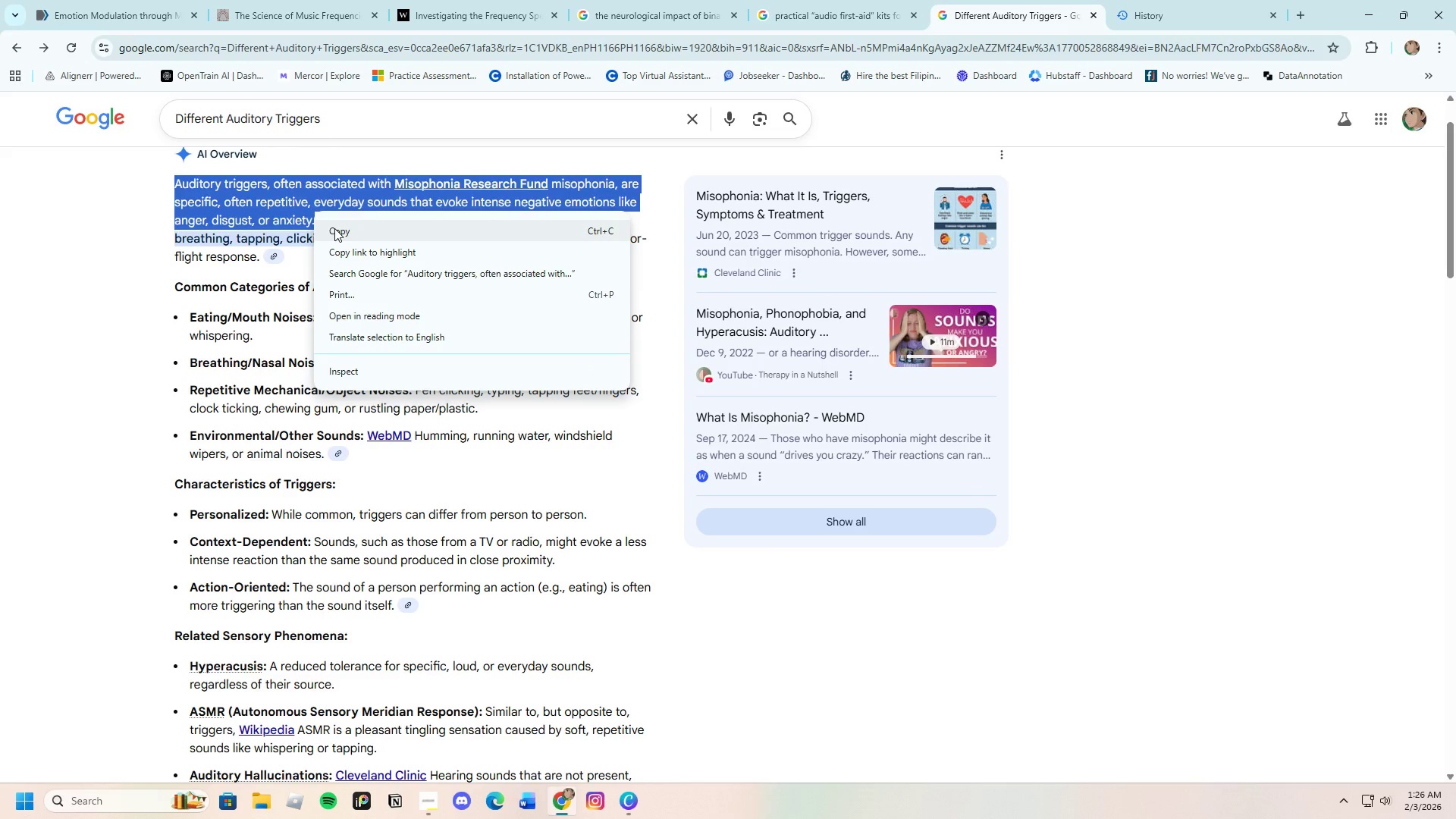 
left_click([336, 230])
 